 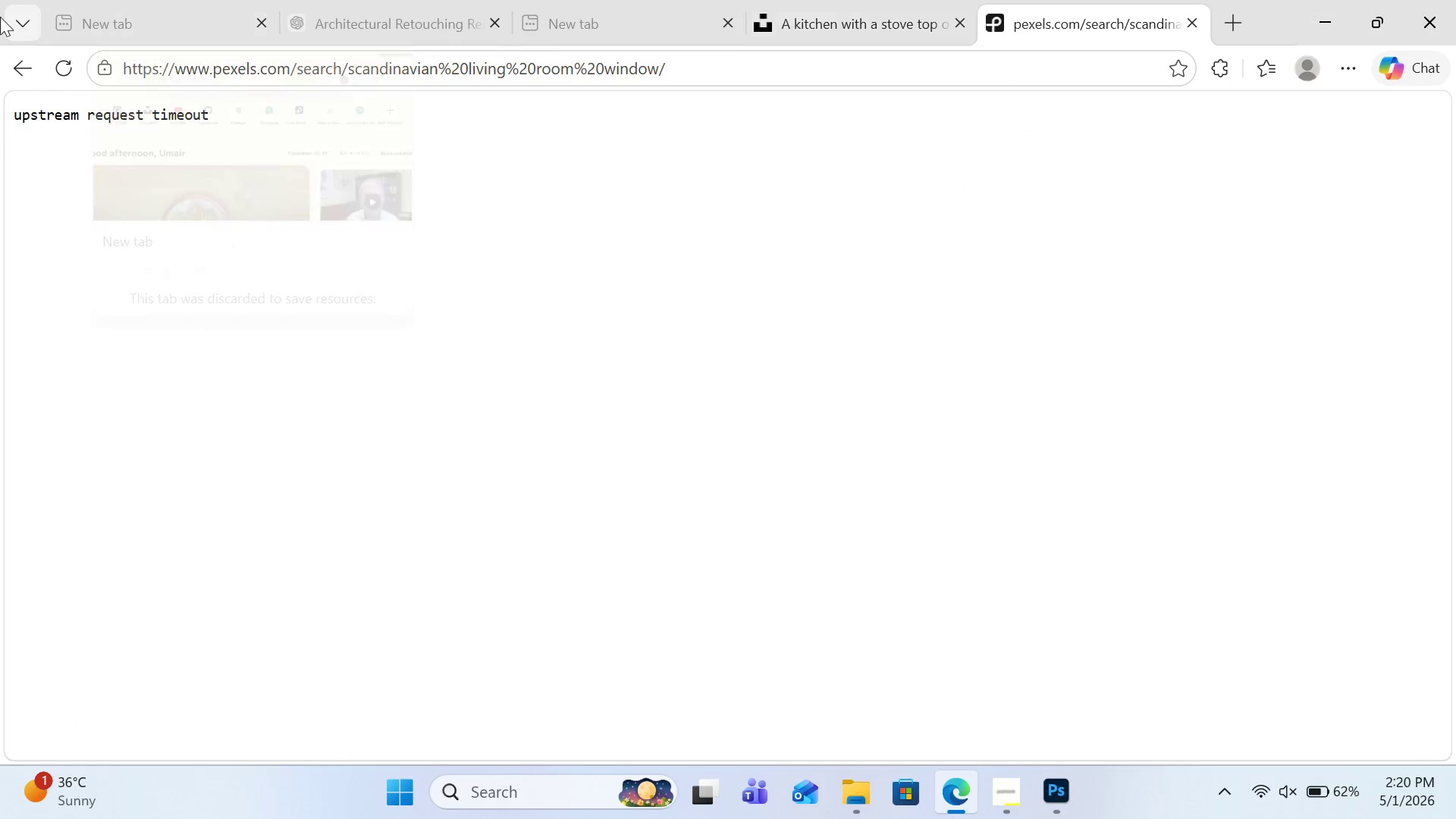 
left_click([25, 58])
 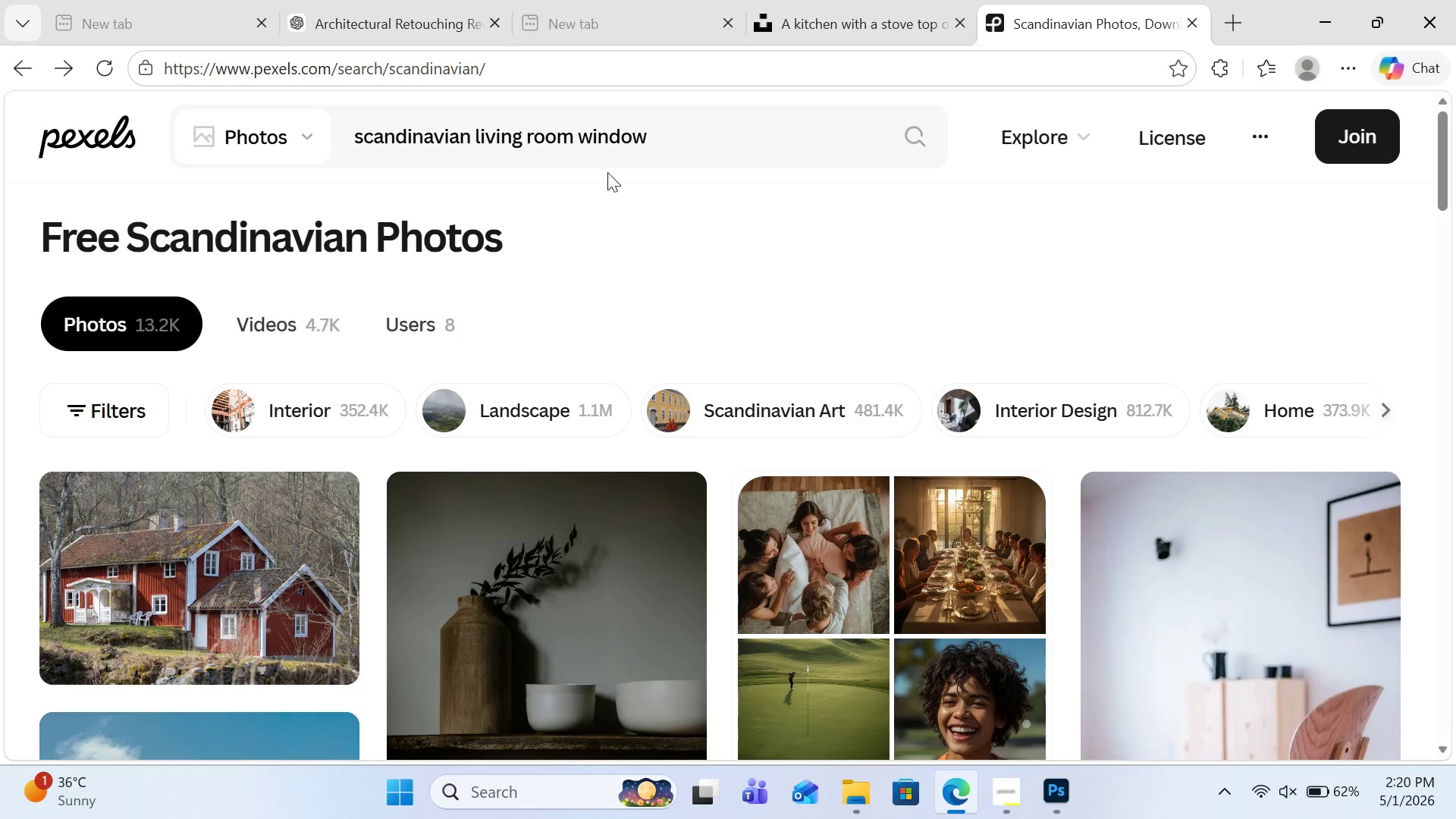 
left_click([668, 148])
 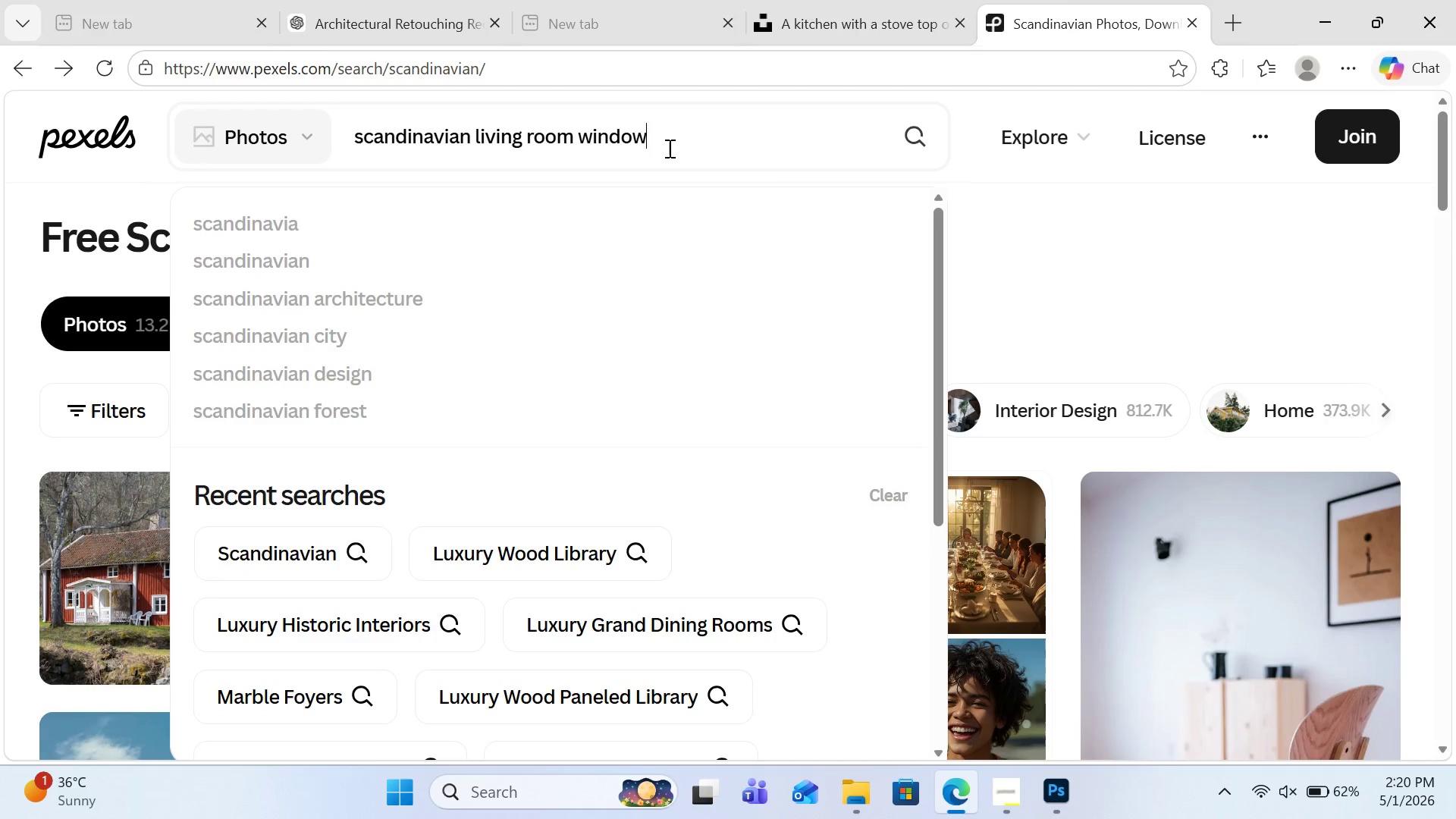 
key(Control+A)
 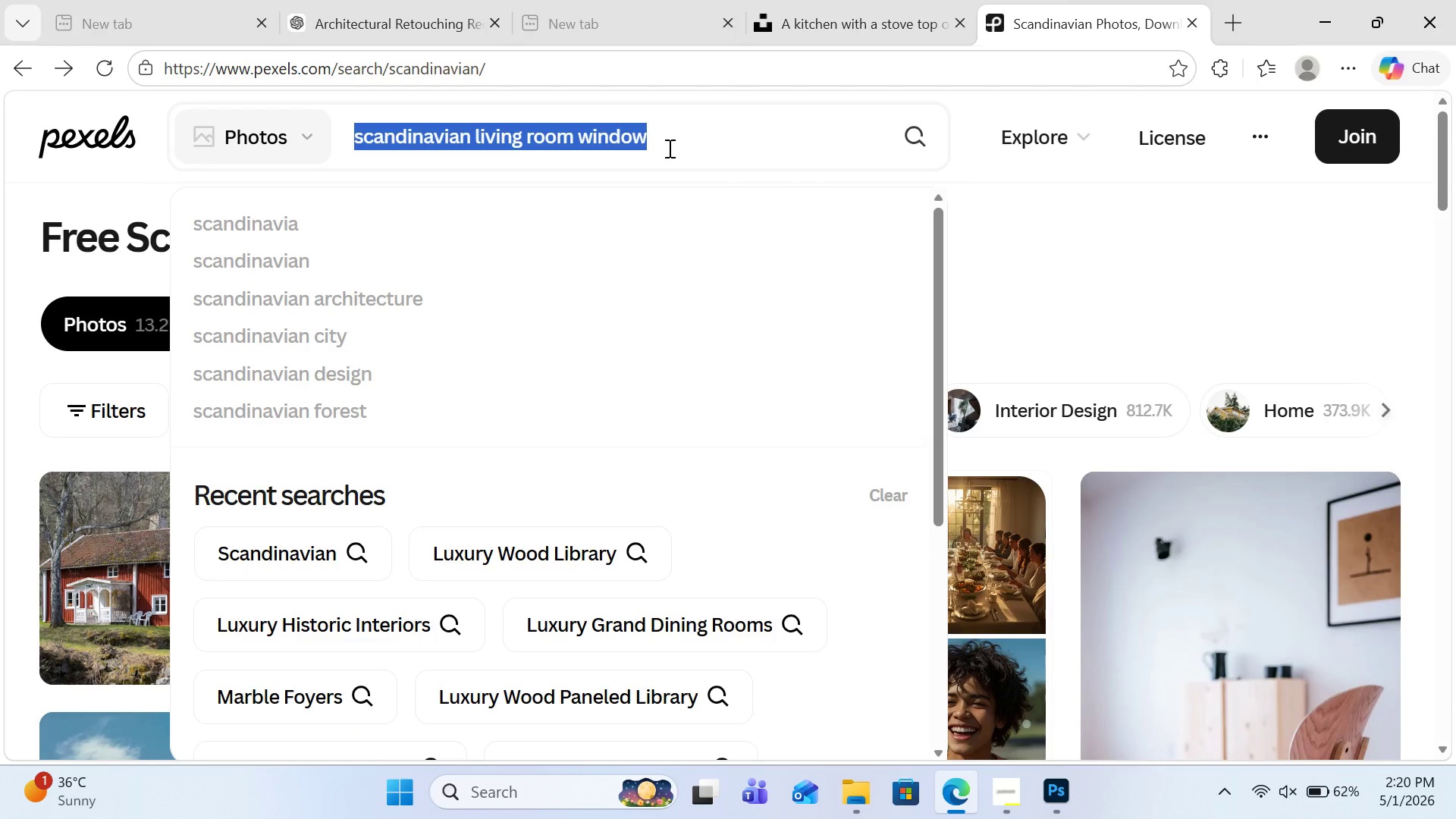 
key(Control+C)
 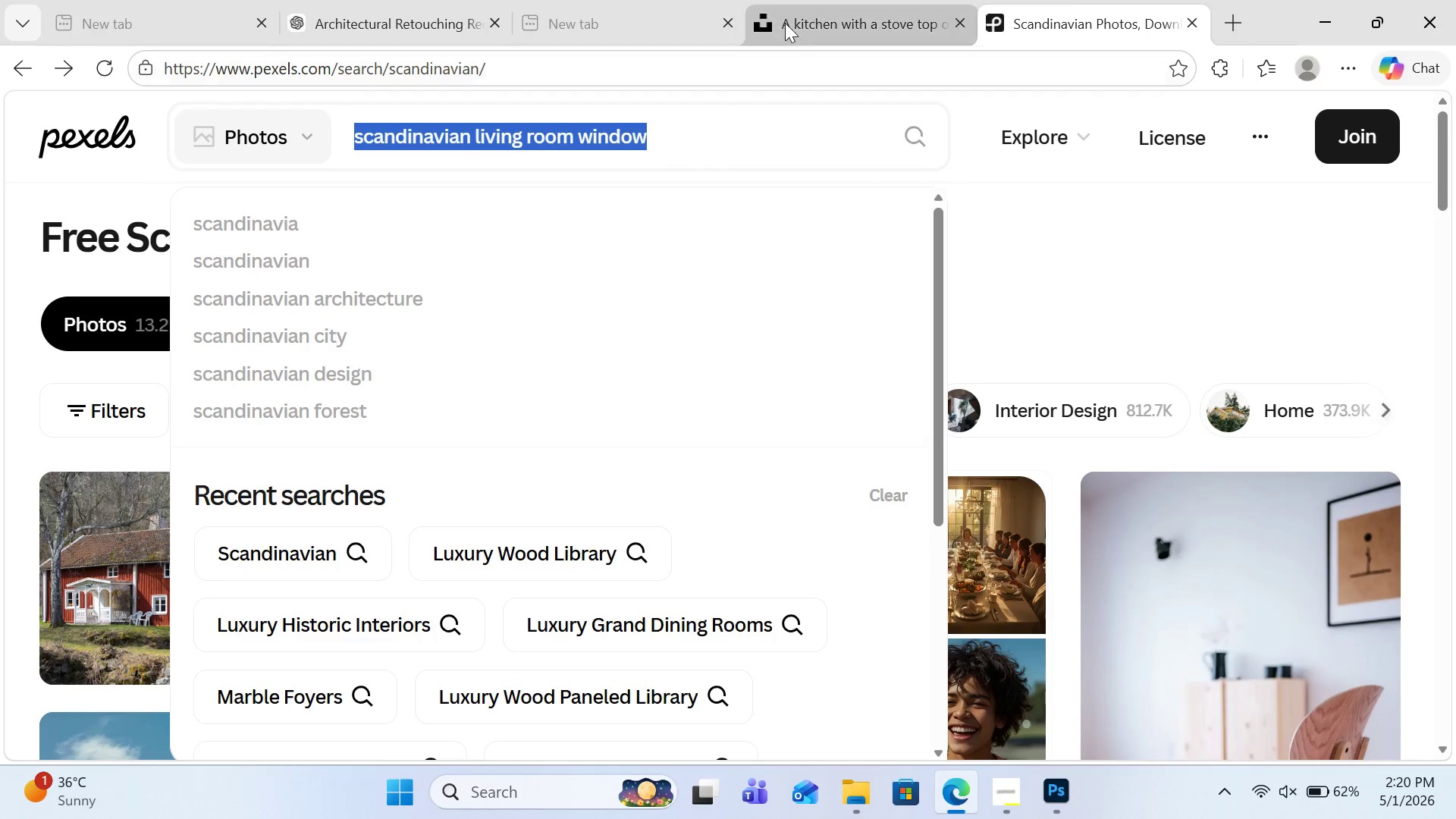 
left_click([789, 20])
 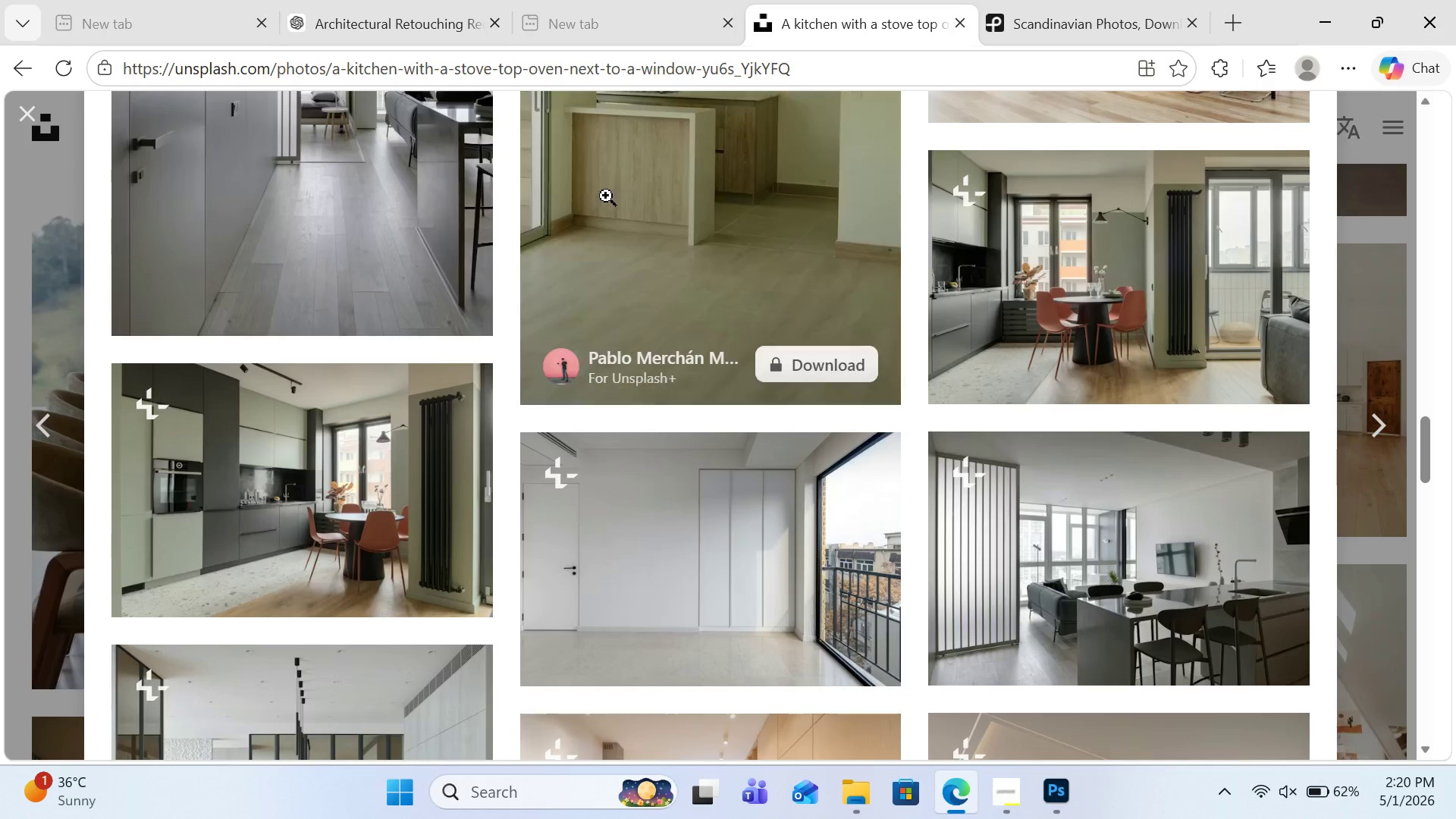 
scroll: coordinate [606, 196], scroll_direction: up, amount: 9.0
 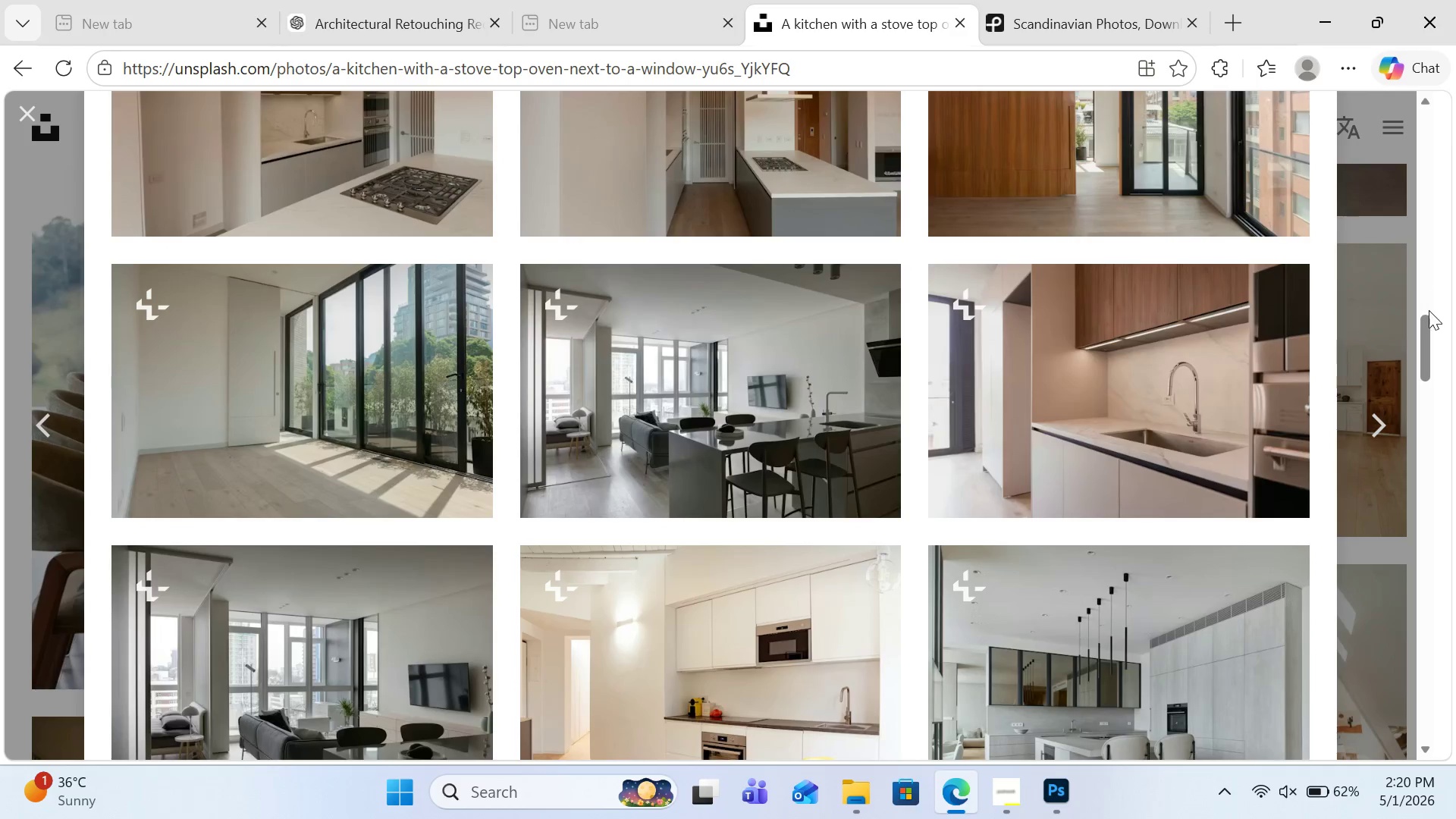 
left_click_drag(start_coordinate=[1425, 327], to_coordinate=[1408, 72])
 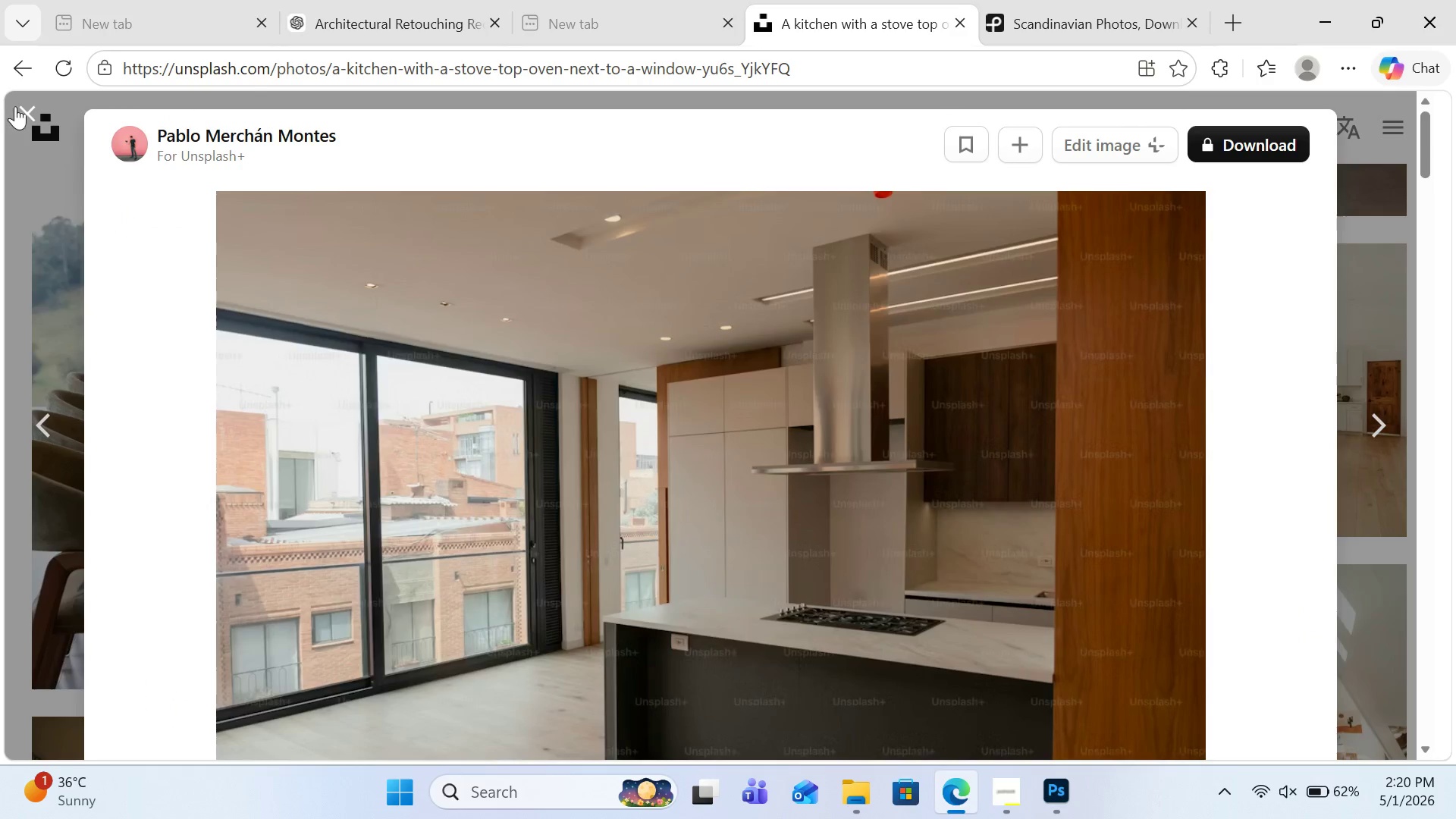 
left_click([30, 108])
 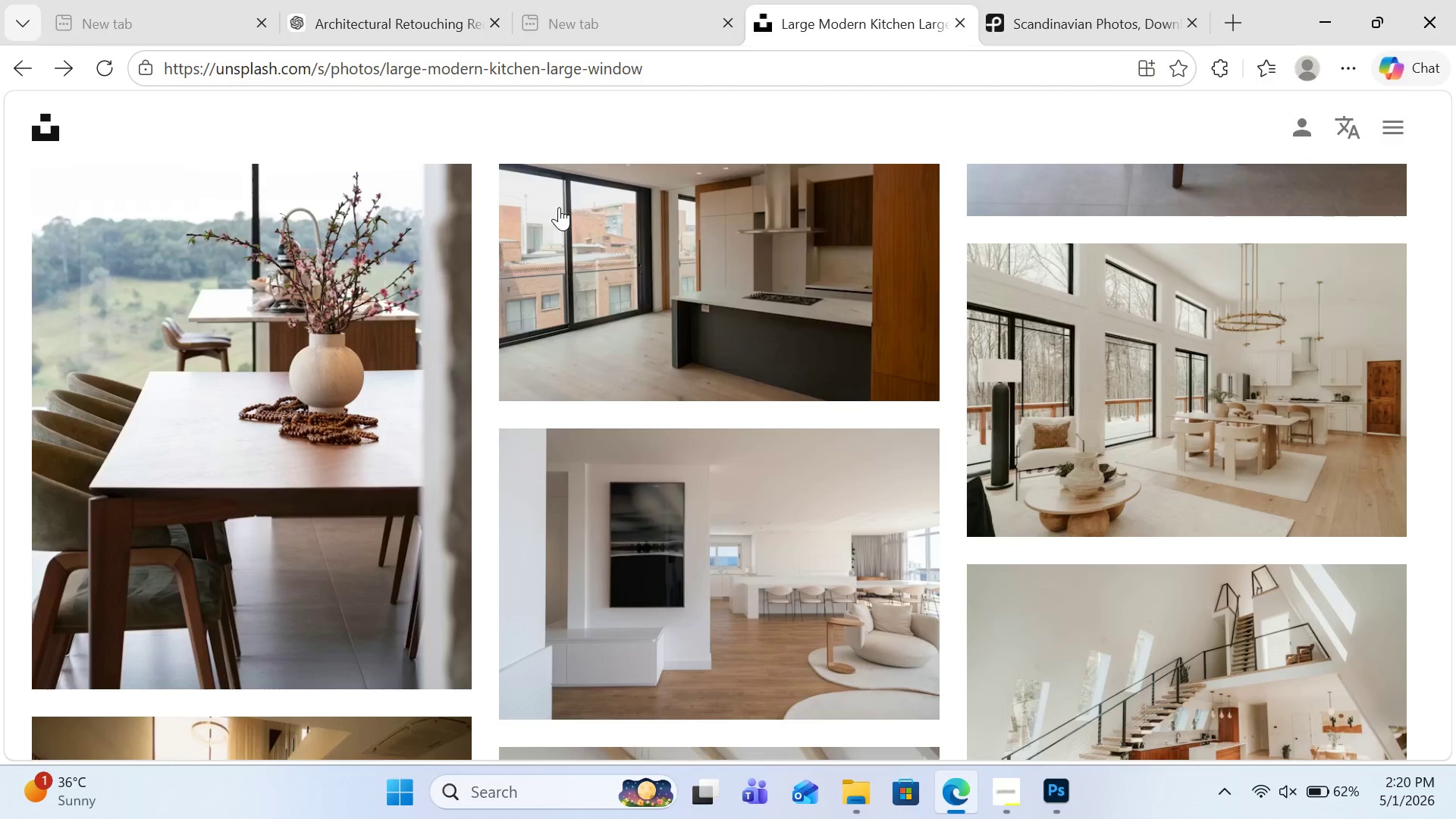 
scroll: coordinate [733, 279], scroll_direction: up, amount: 25.0
 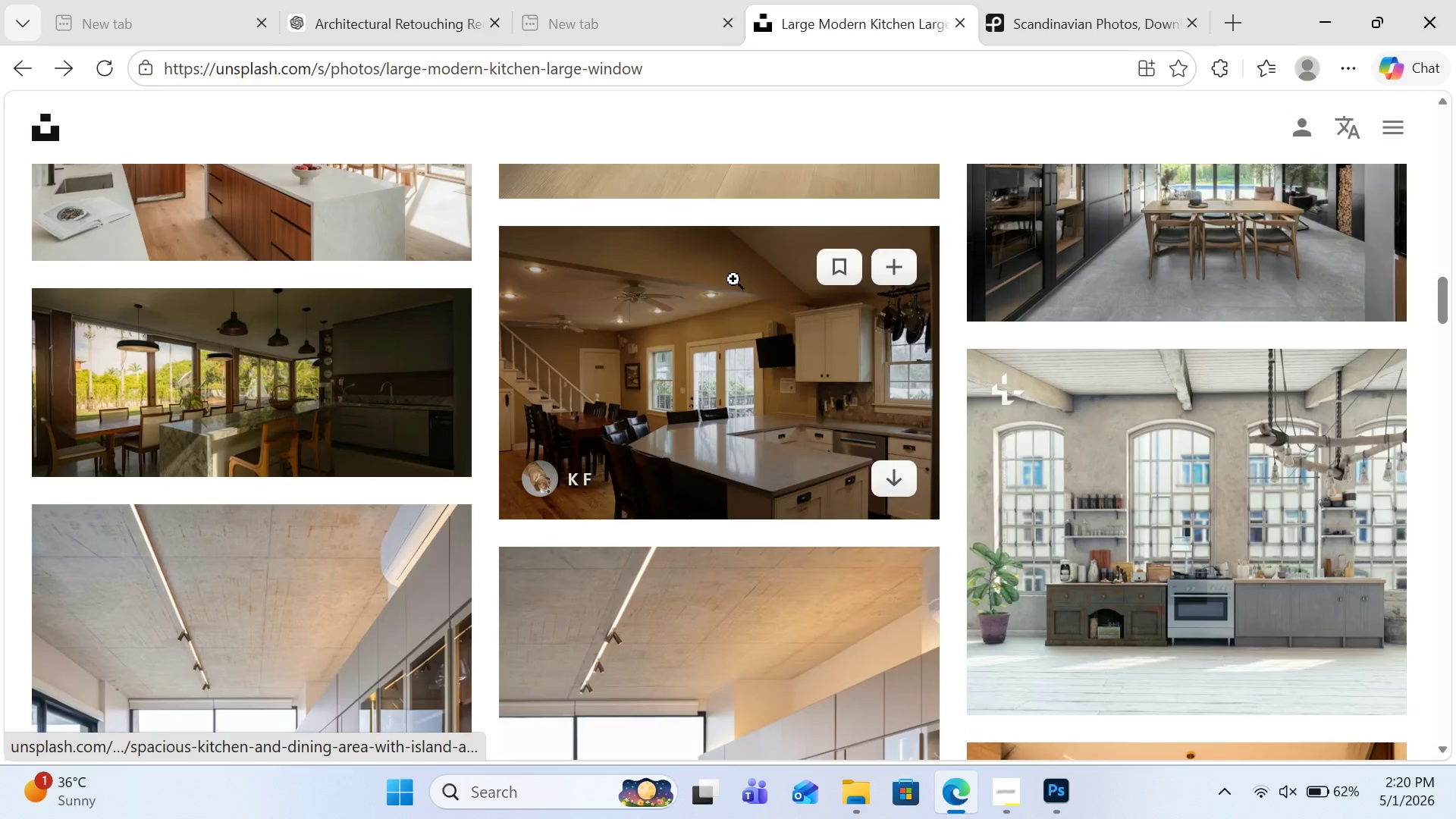 
scroll: coordinate [733, 279], scroll_direction: down, amount: 3.0
 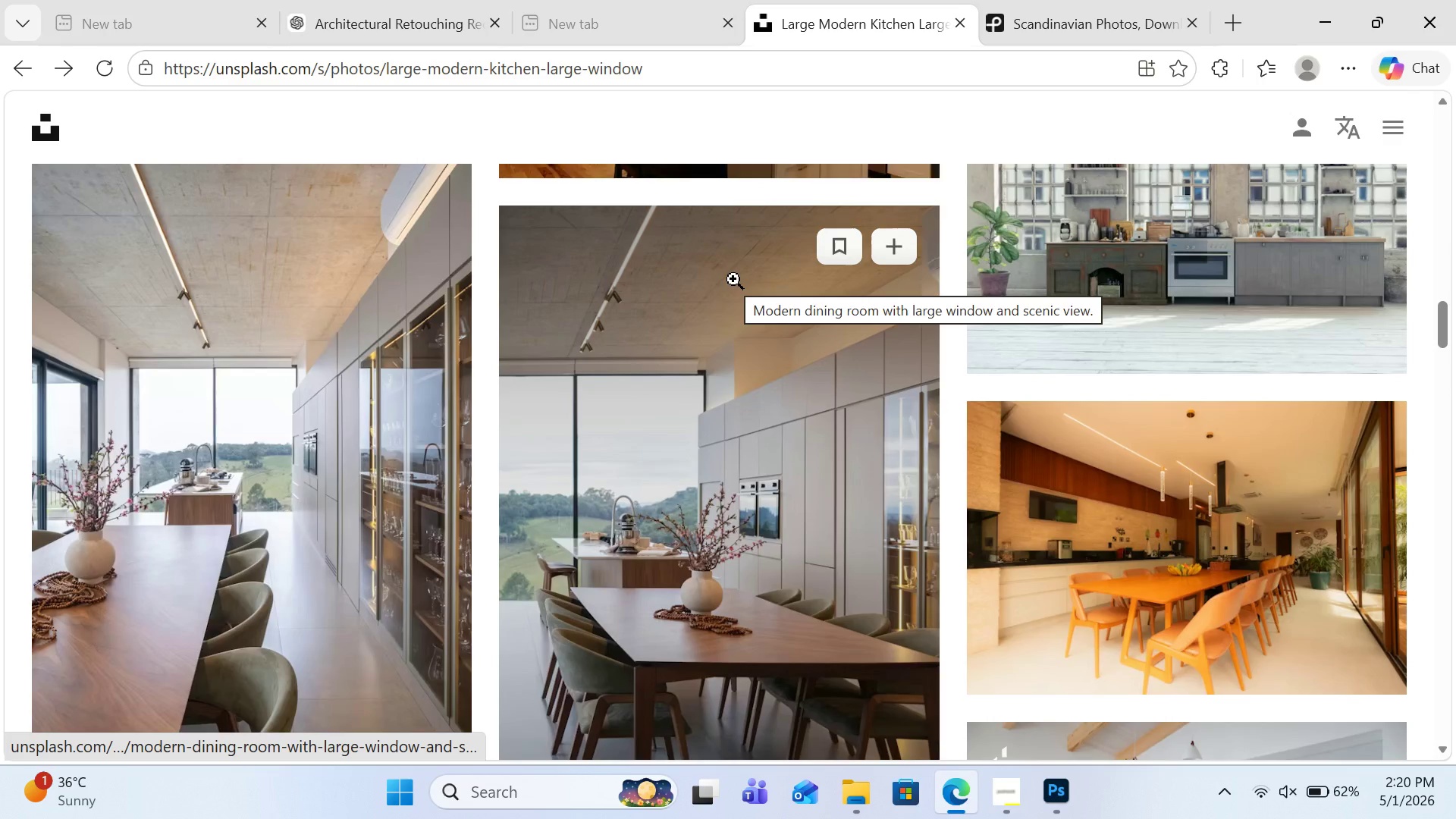 
scroll: coordinate [733, 279], scroll_direction: up, amount: 27.0
 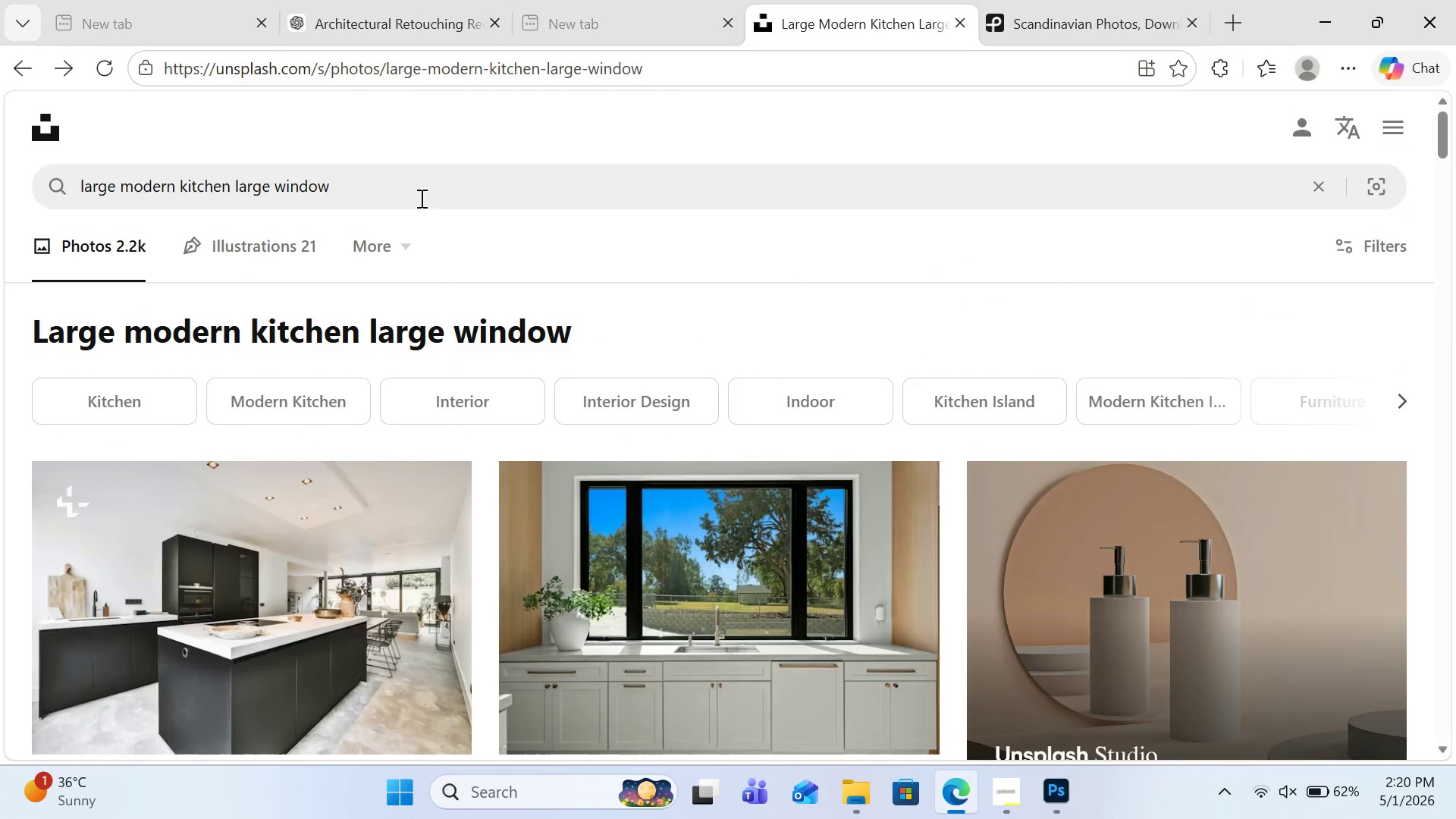 
left_click([401, 186])
 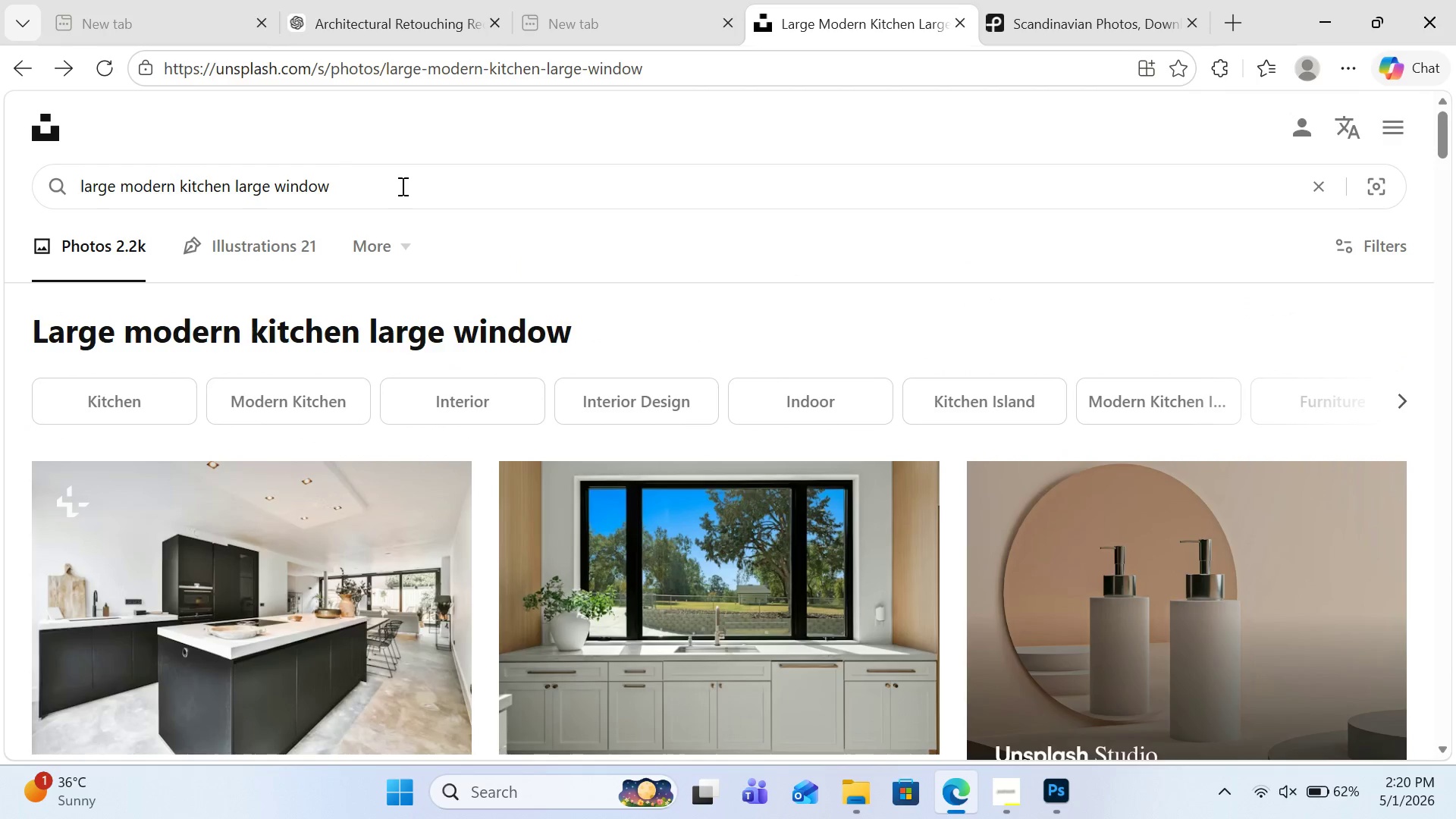 
key(Control+A)
 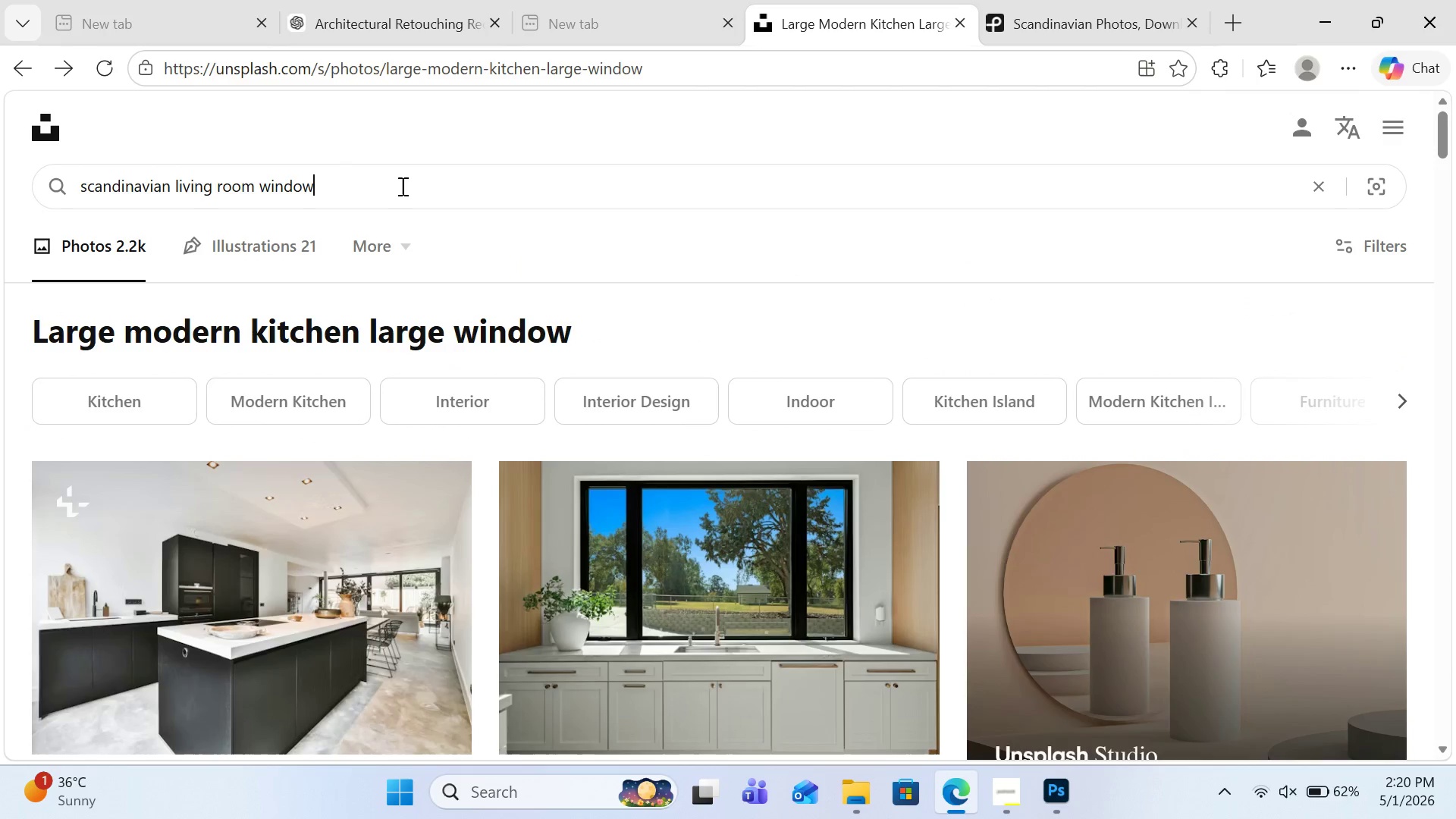 
key(Control+V)
 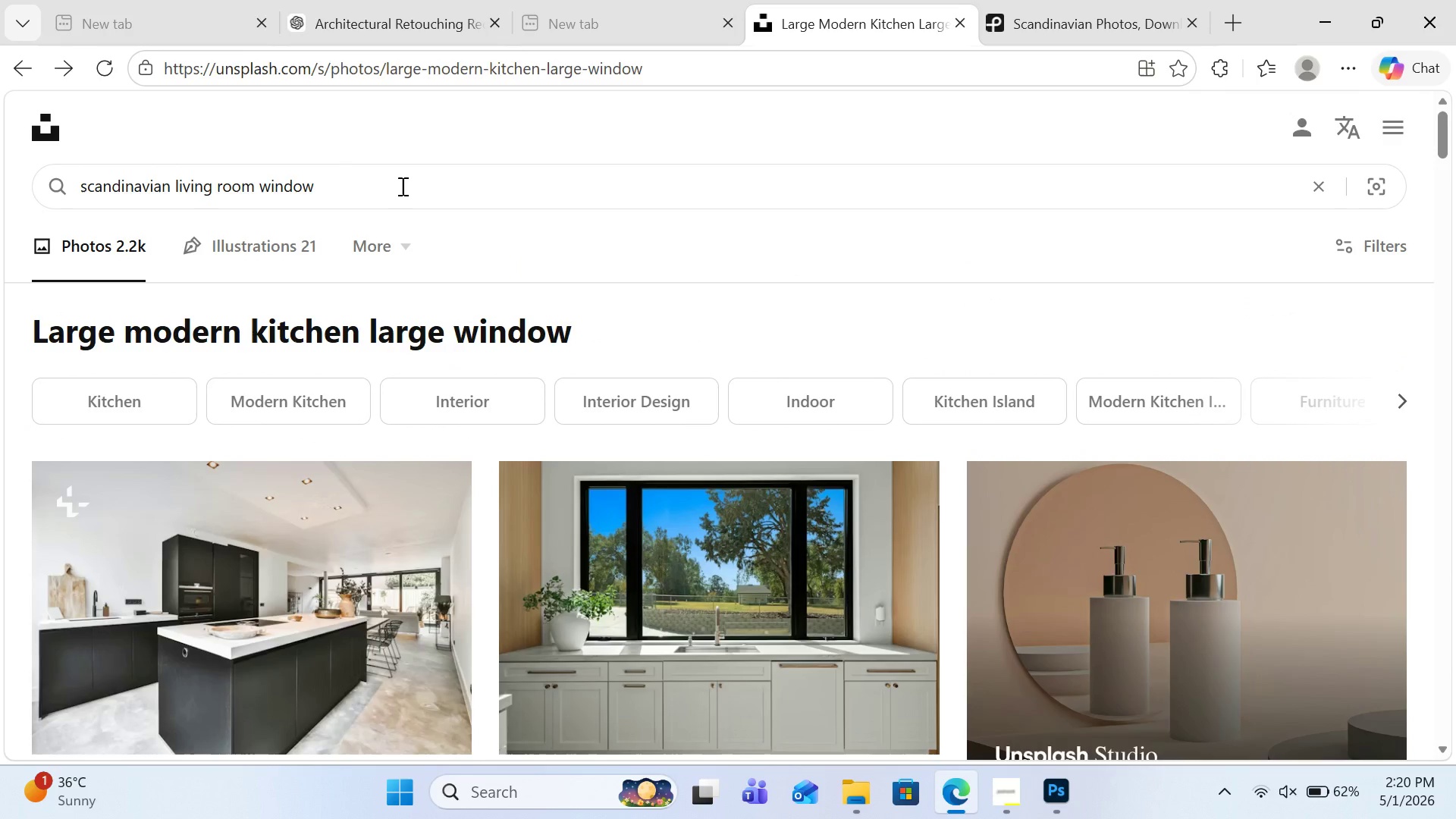 
key(Enter)
 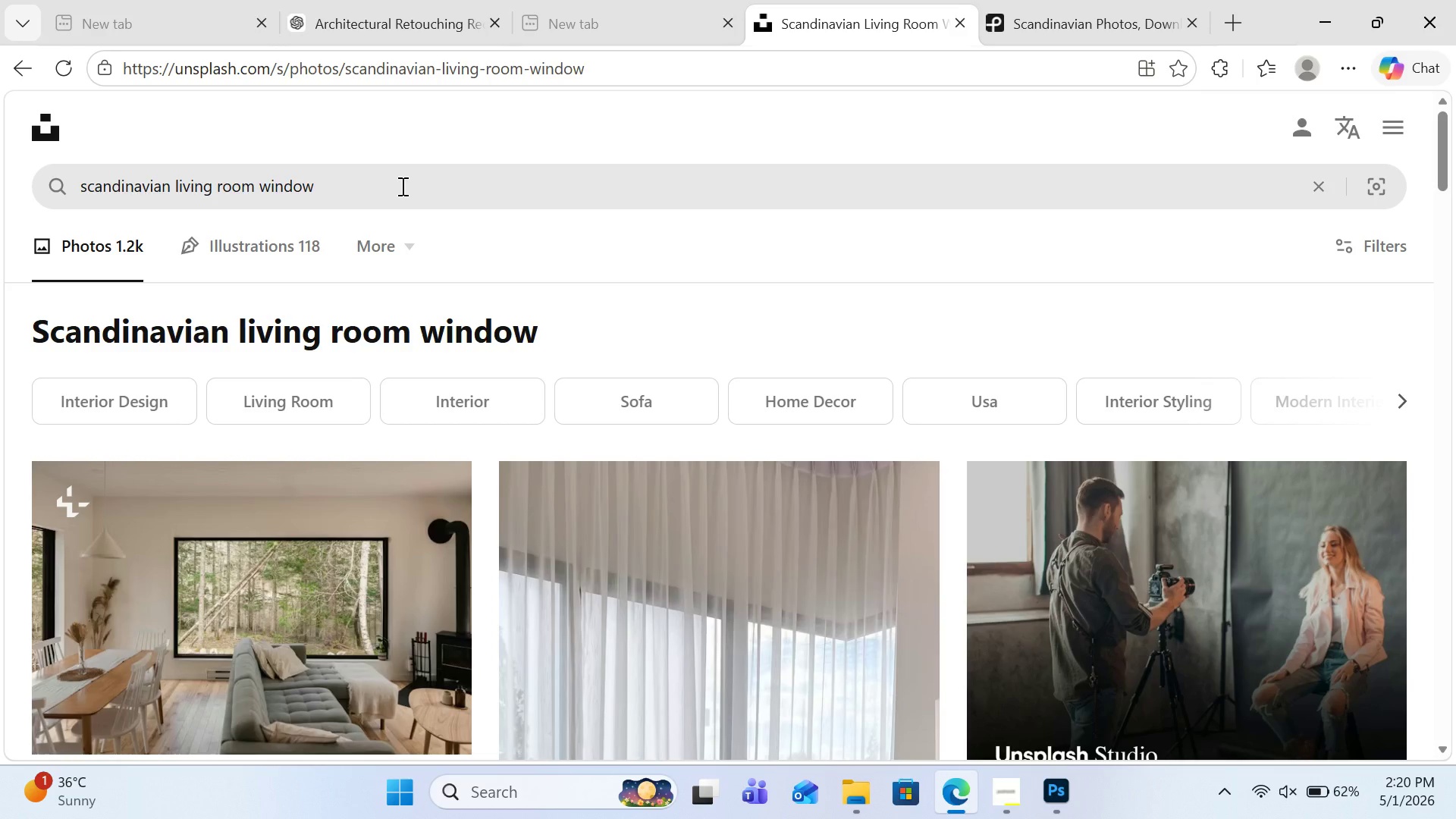 
scroll: coordinate [599, 285], scroll_direction: down, amount: 11.0
 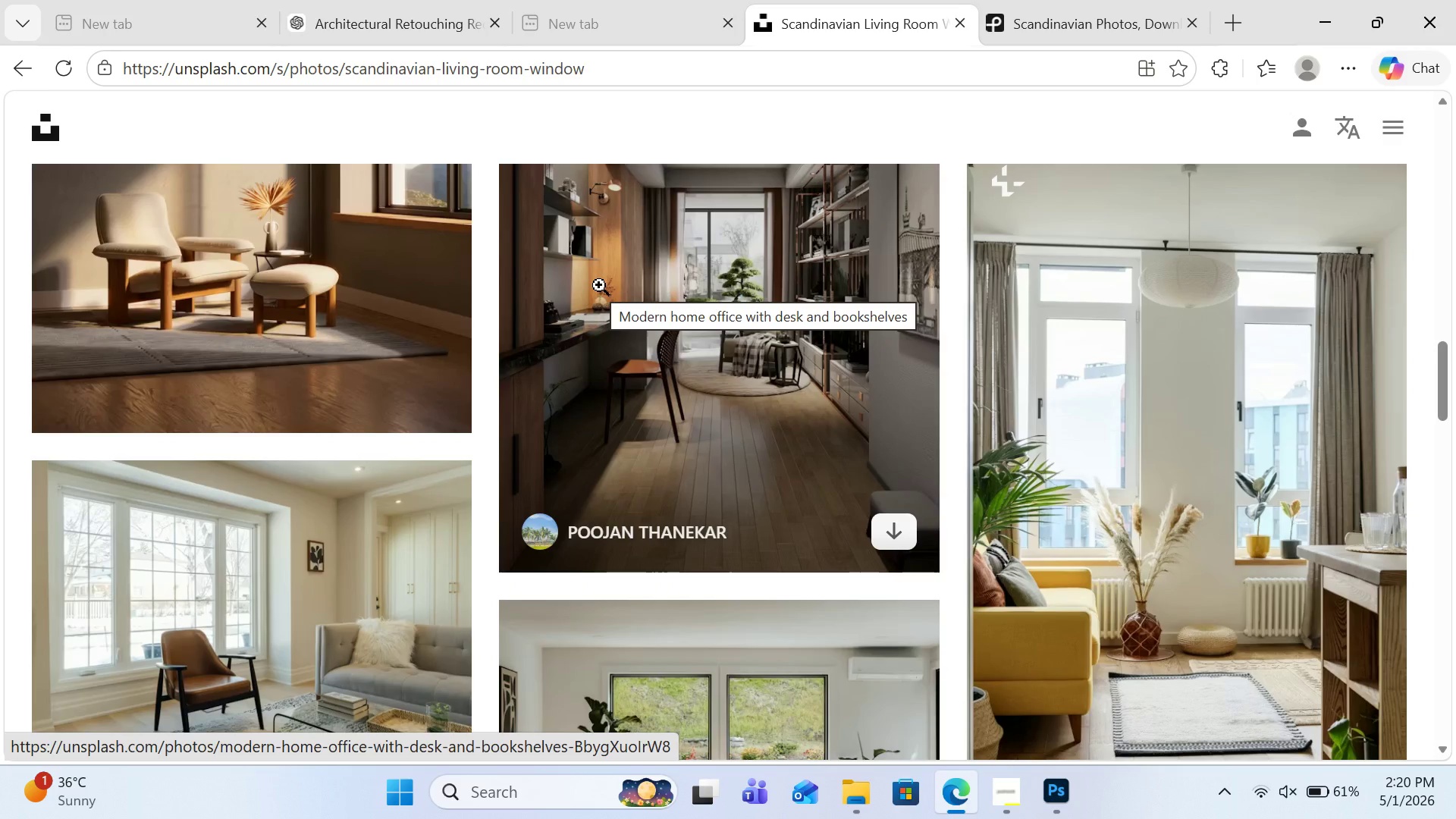 
scroll: coordinate [599, 285], scroll_direction: down, amount: 1.0
 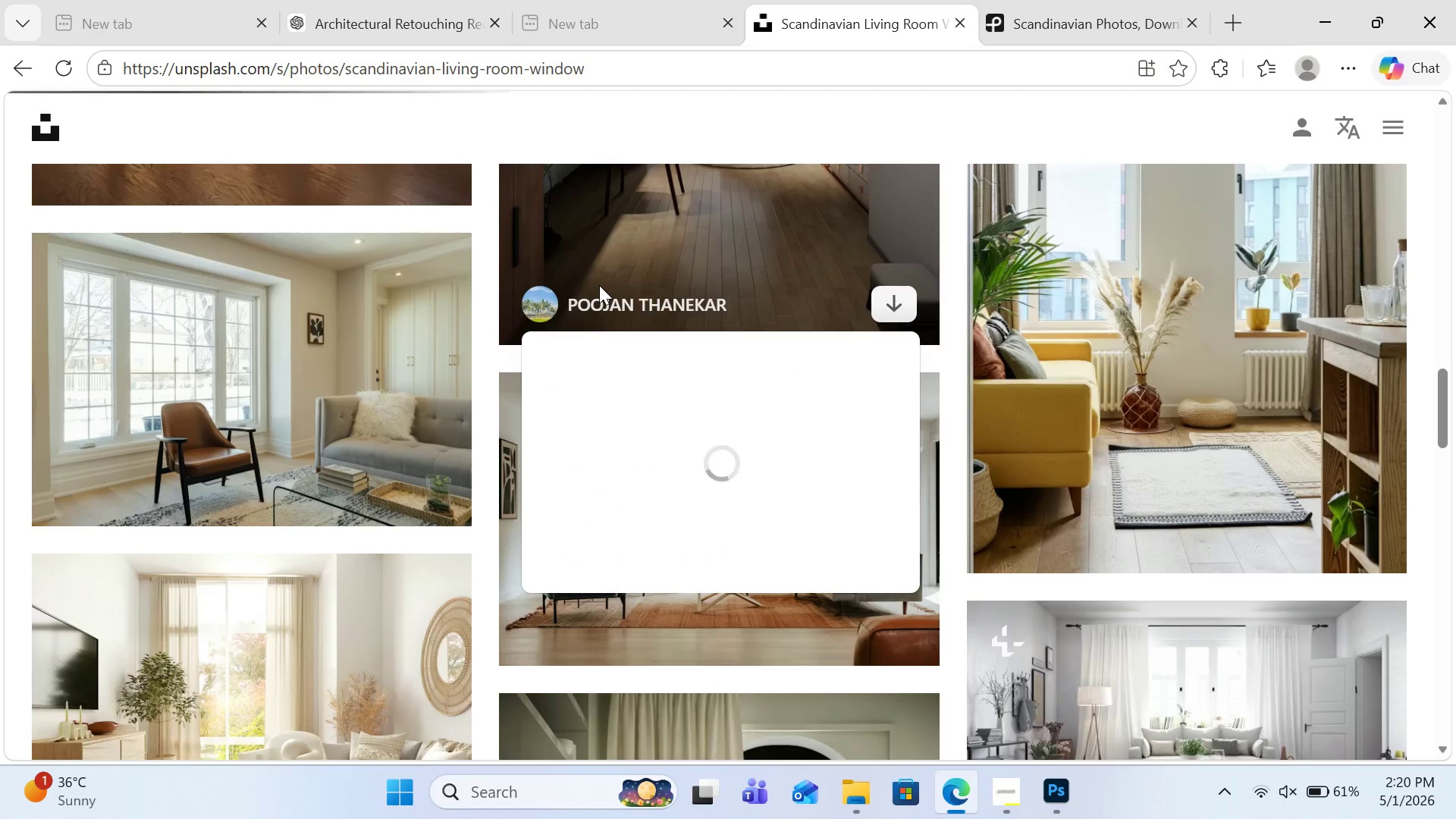 
mouse_move([1069, 463])
 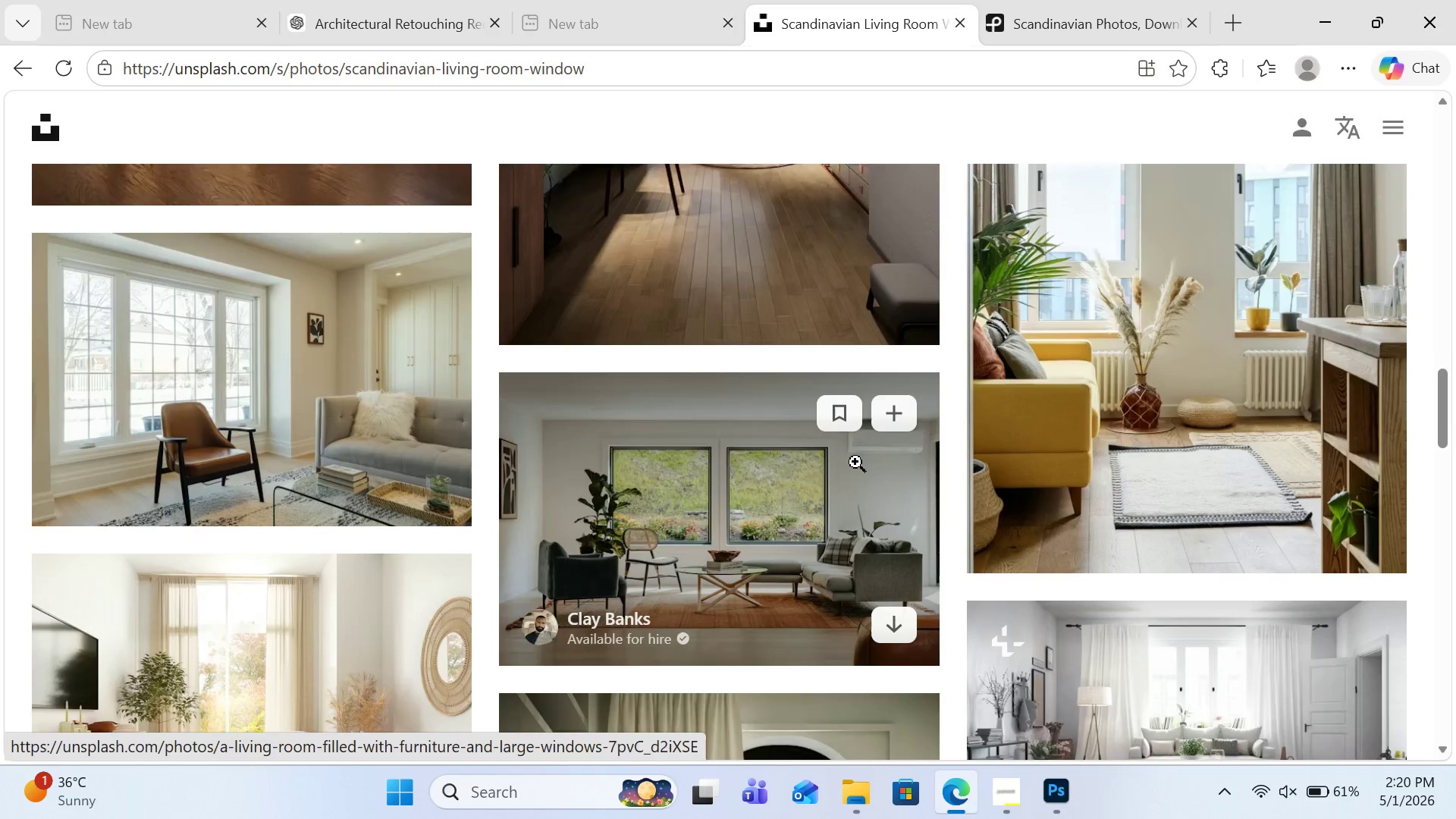 
scroll: coordinate [943, 456], scroll_direction: down, amount: 5.0
 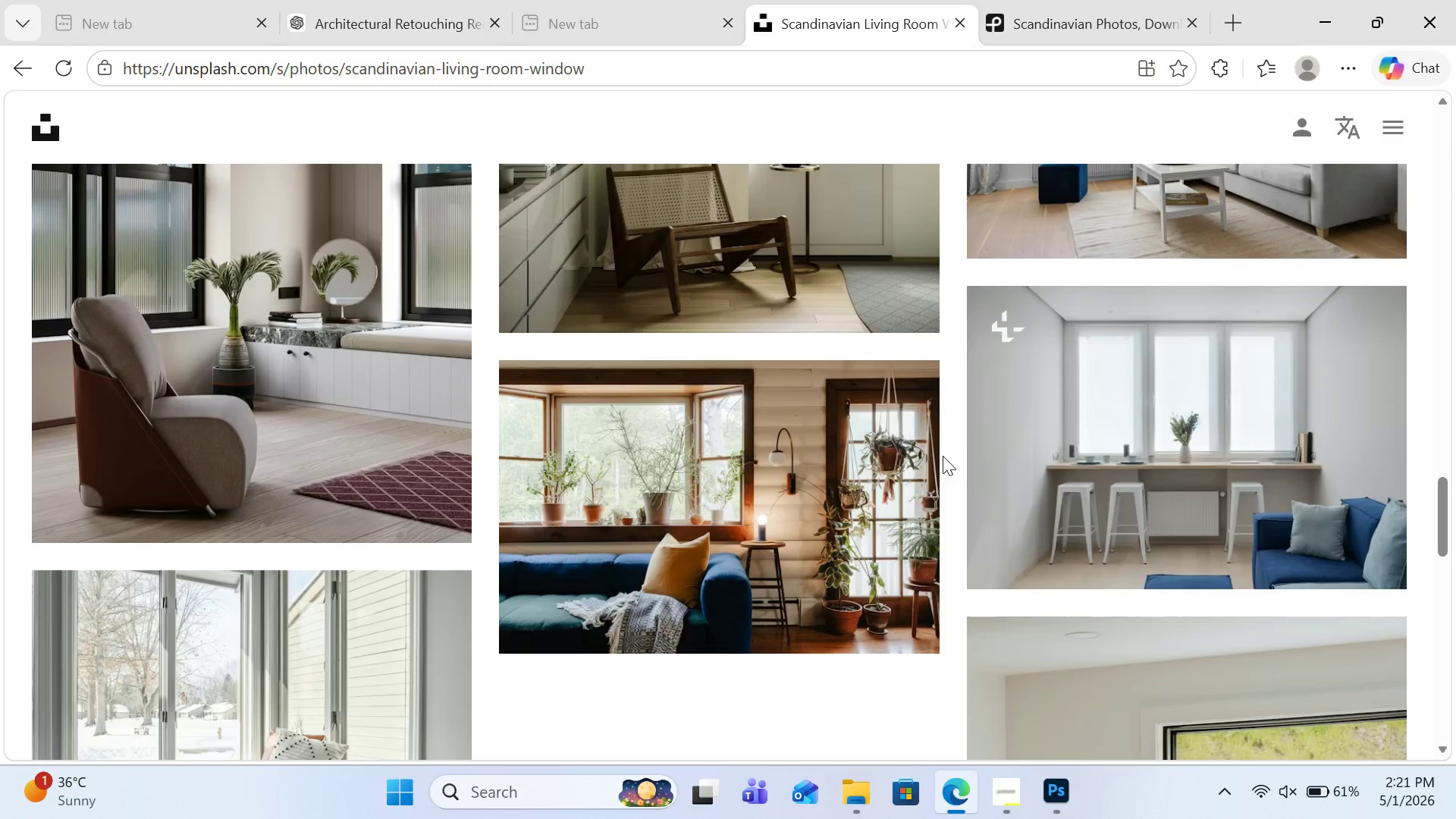 
wait(6.14)
 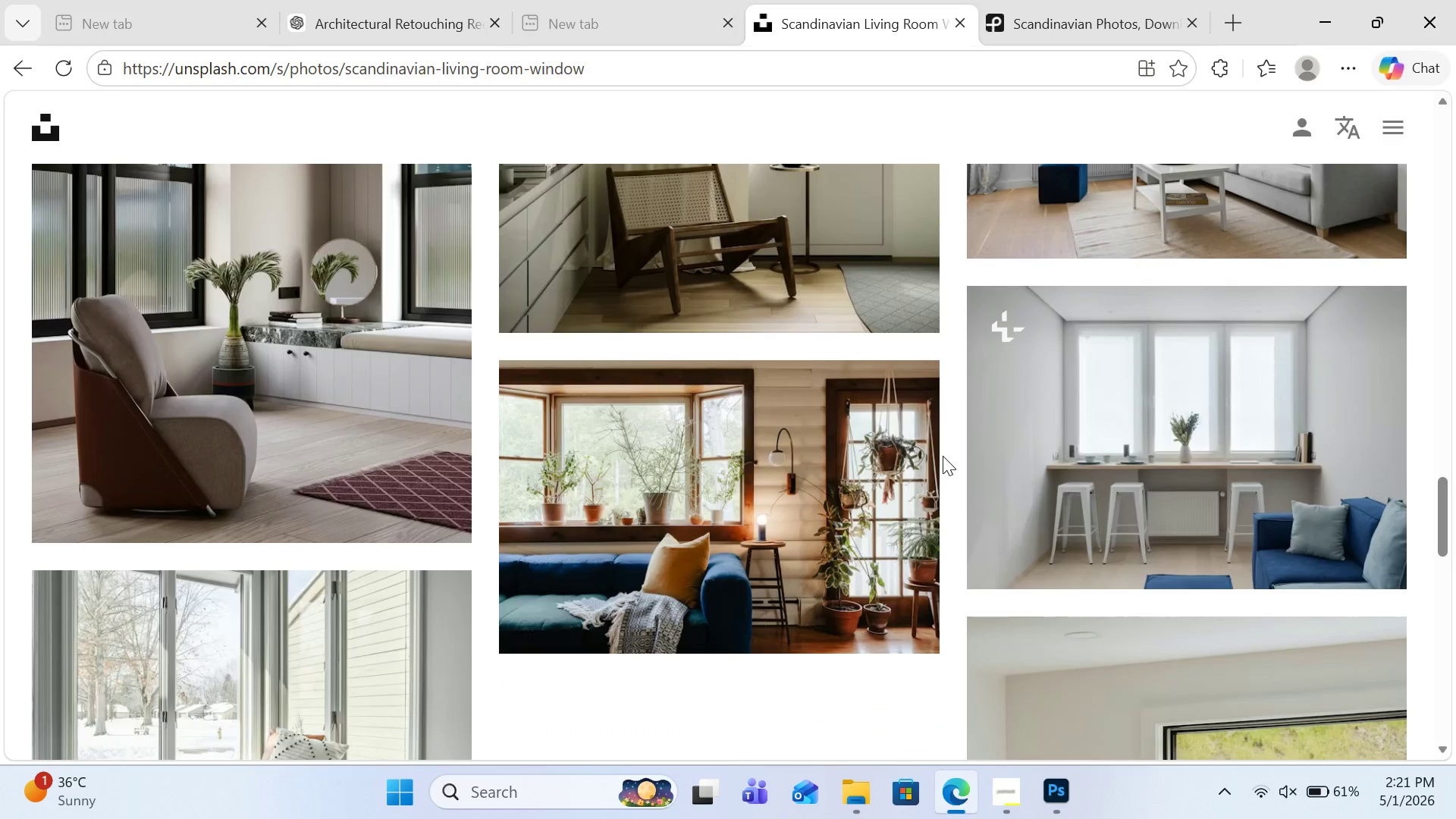 
scroll: coordinate [943, 456], scroll_direction: down, amount: 8.0
 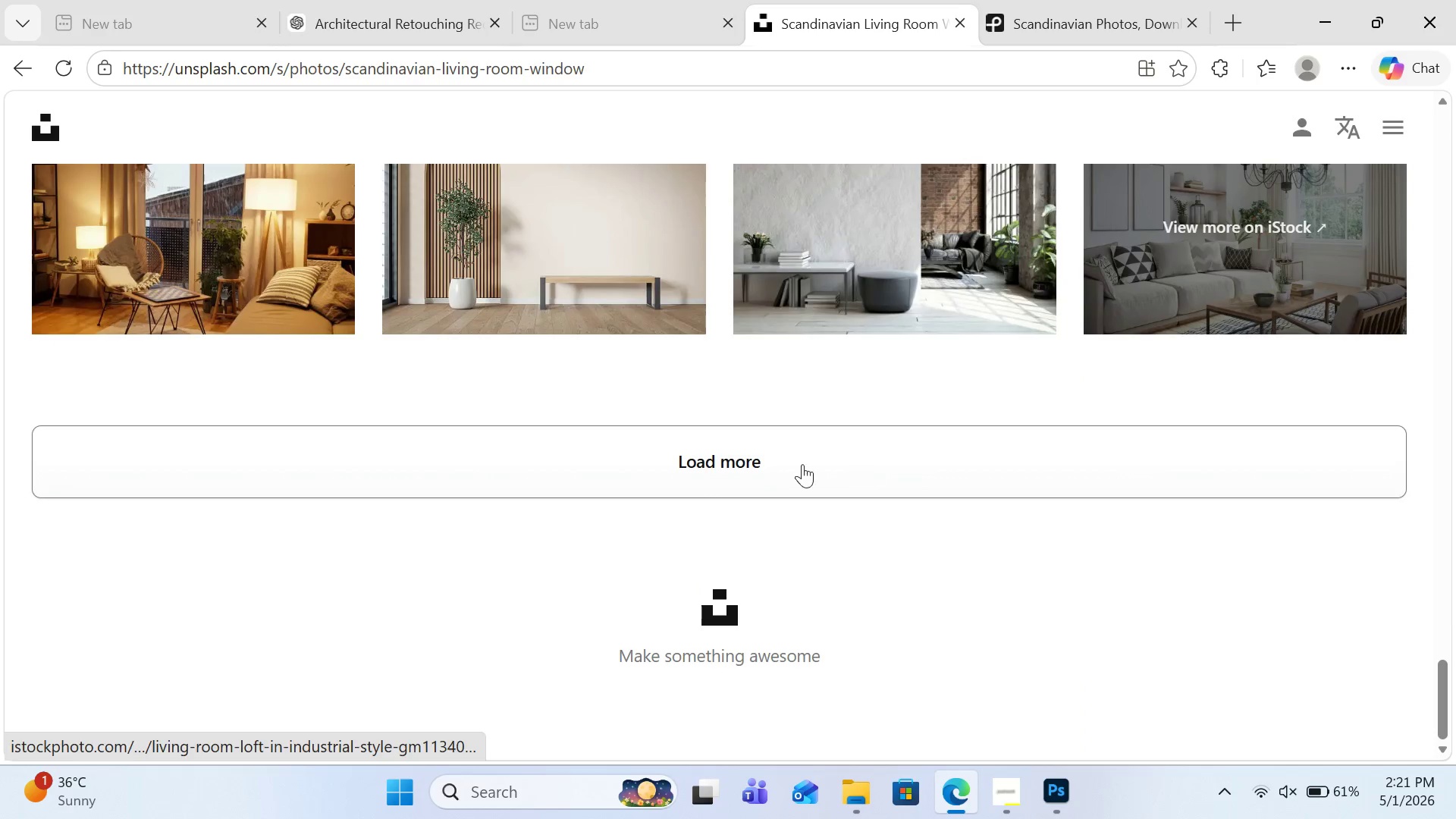 
left_click([726, 464])
 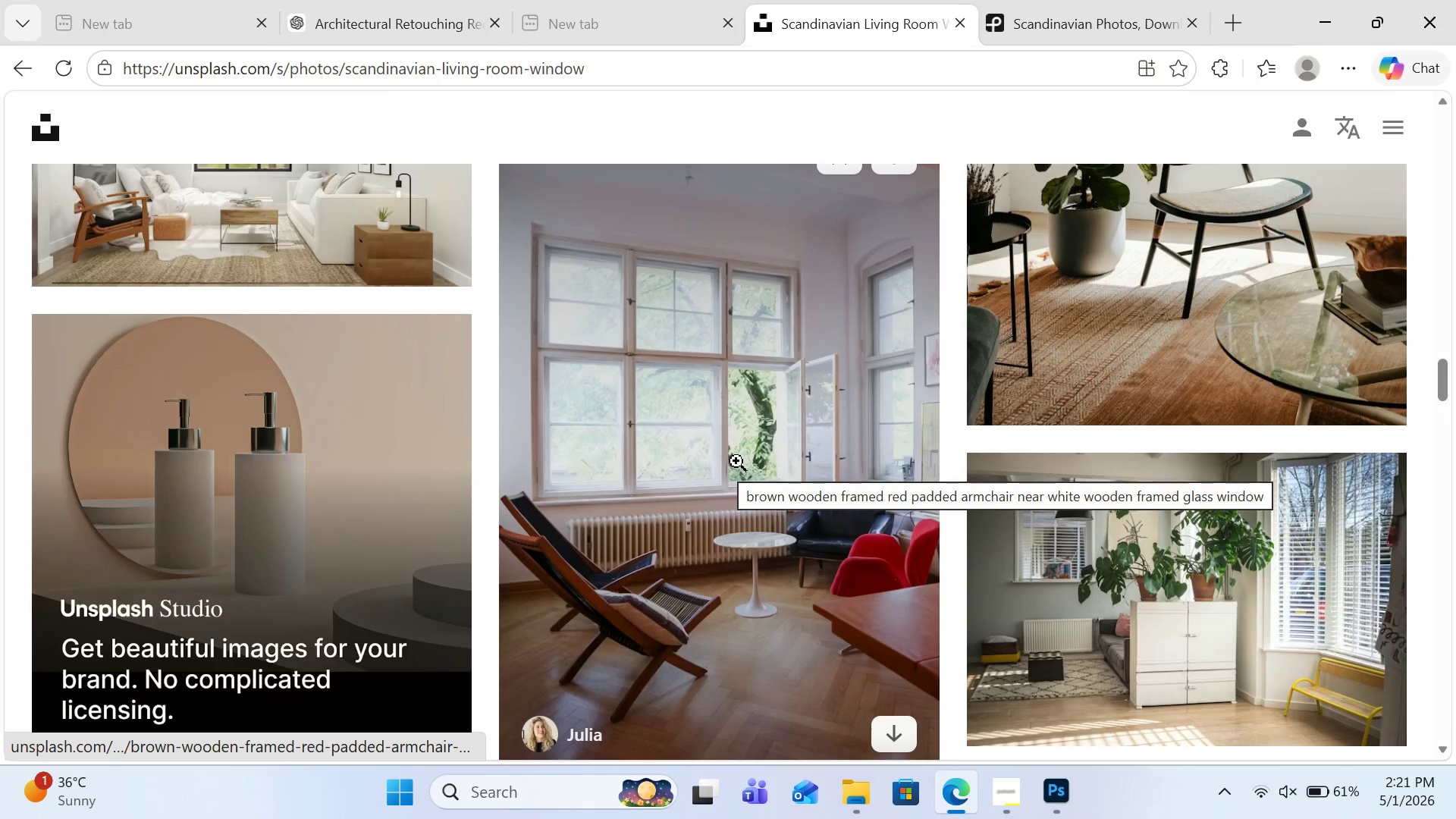 
scroll: coordinate [736, 461], scroll_direction: down, amount: 13.0
 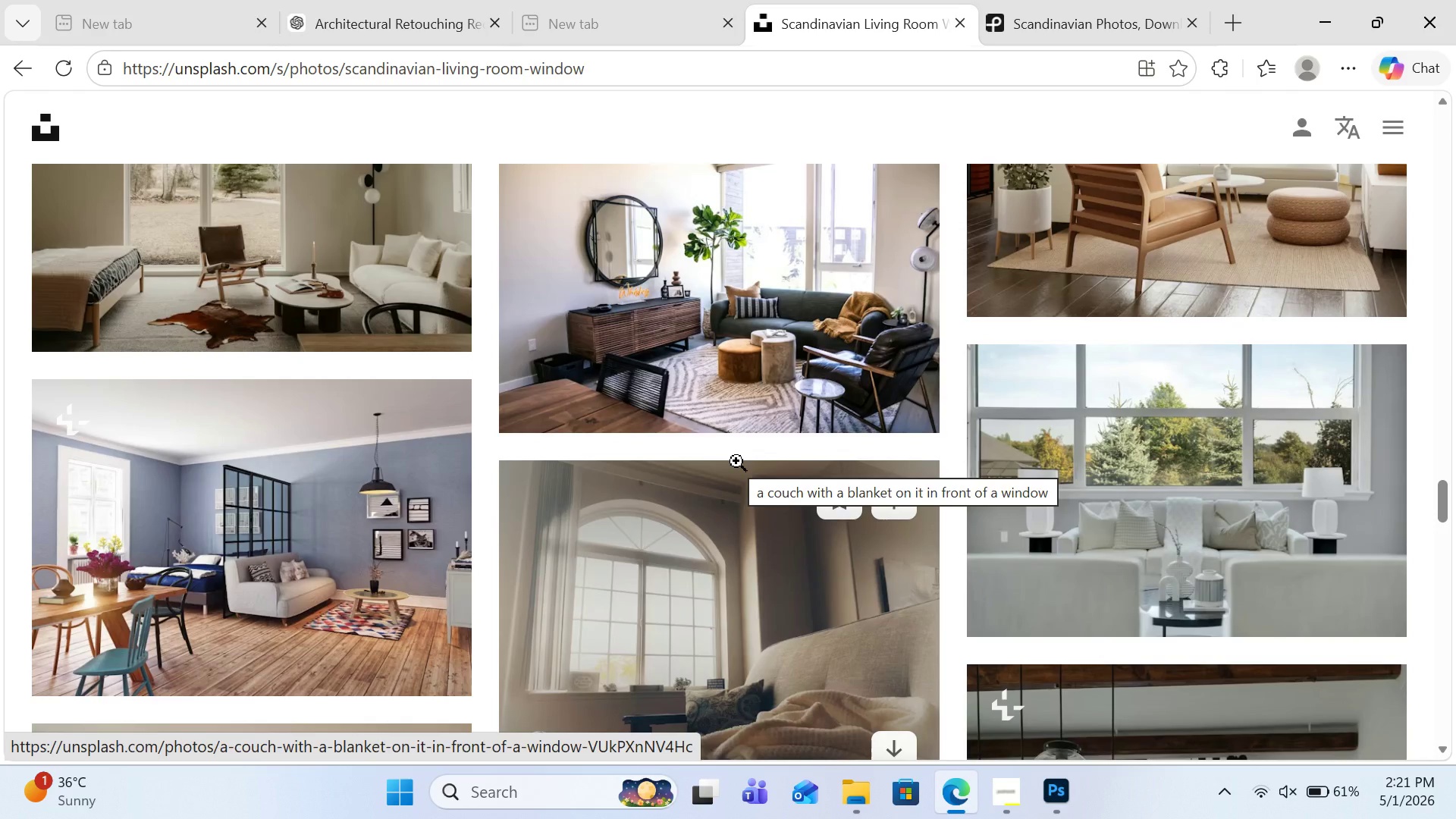 
scroll: coordinate [736, 461], scroll_direction: down, amount: 6.0
 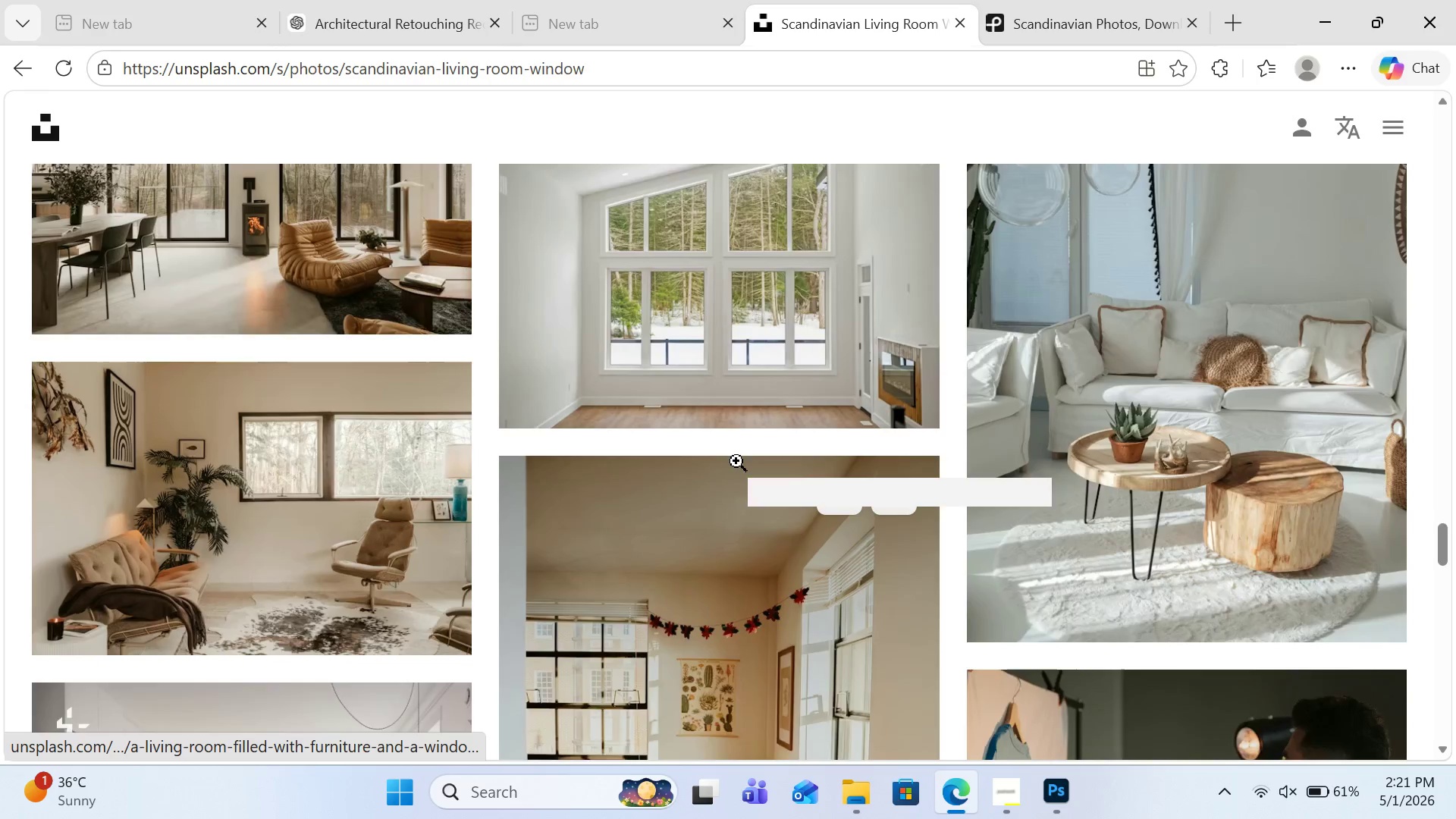 
scroll: coordinate [736, 461], scroll_direction: up, amount: 2.0
 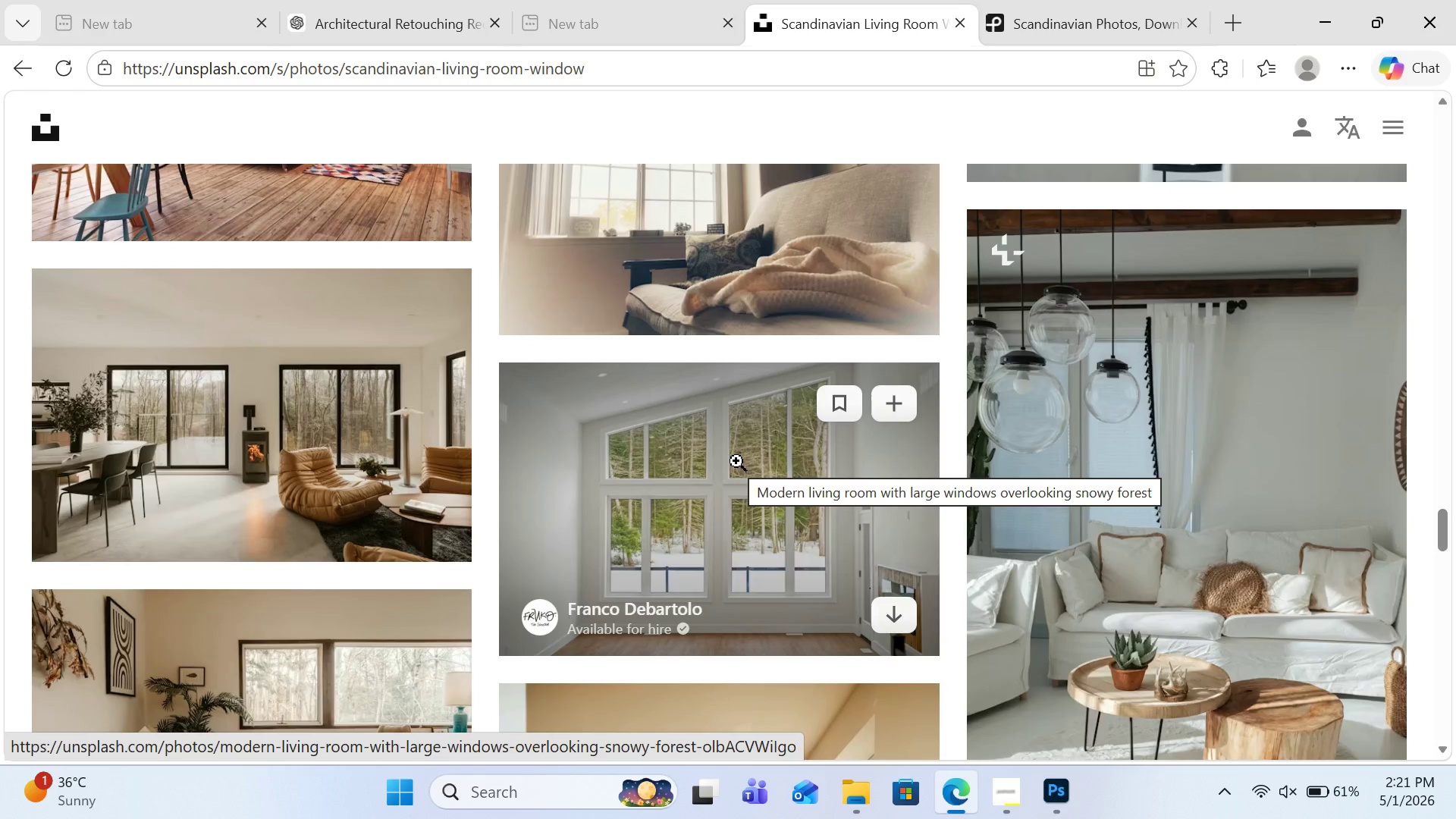 
wait(5.72)
 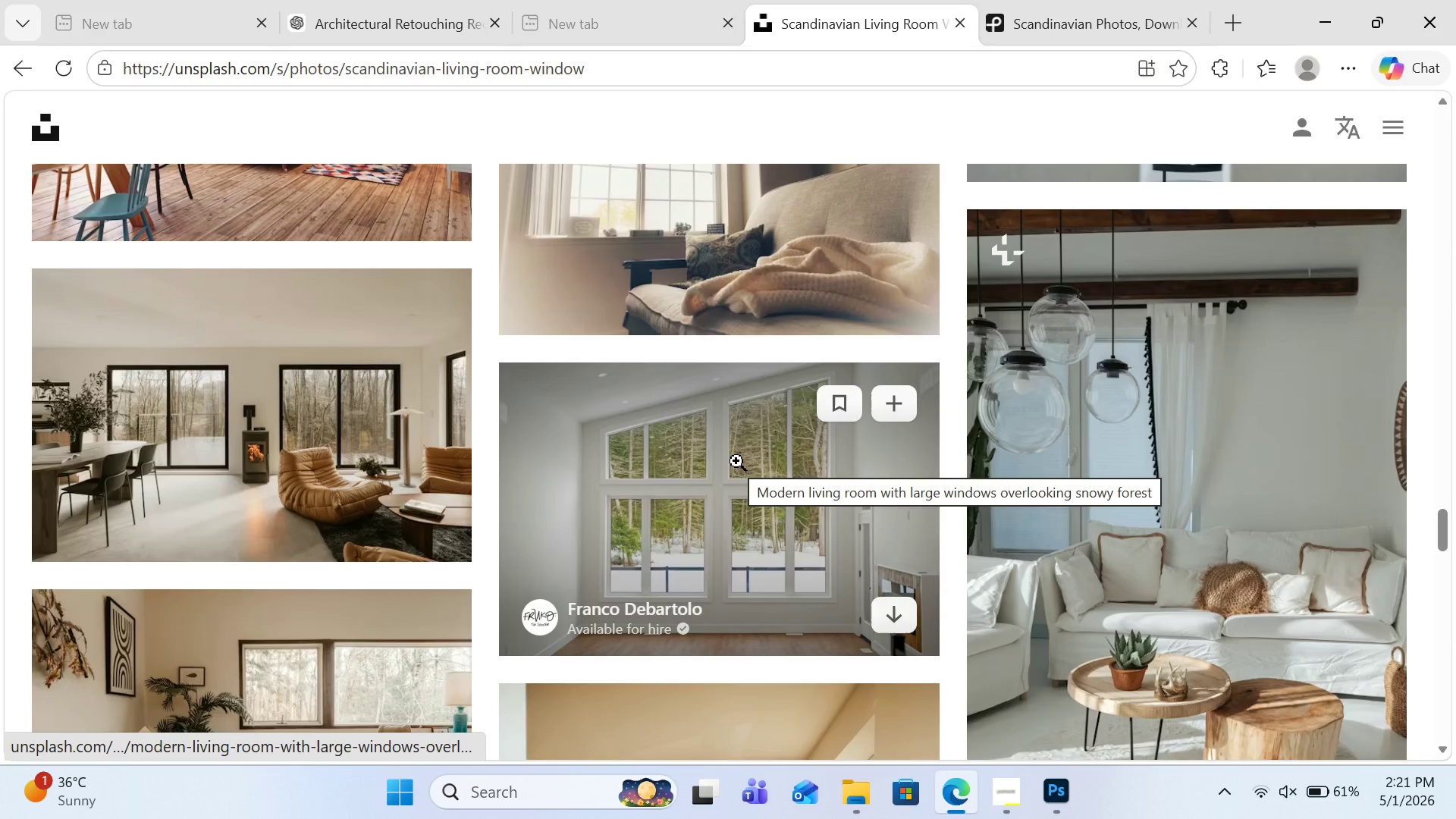 
left_click([418, 525])
 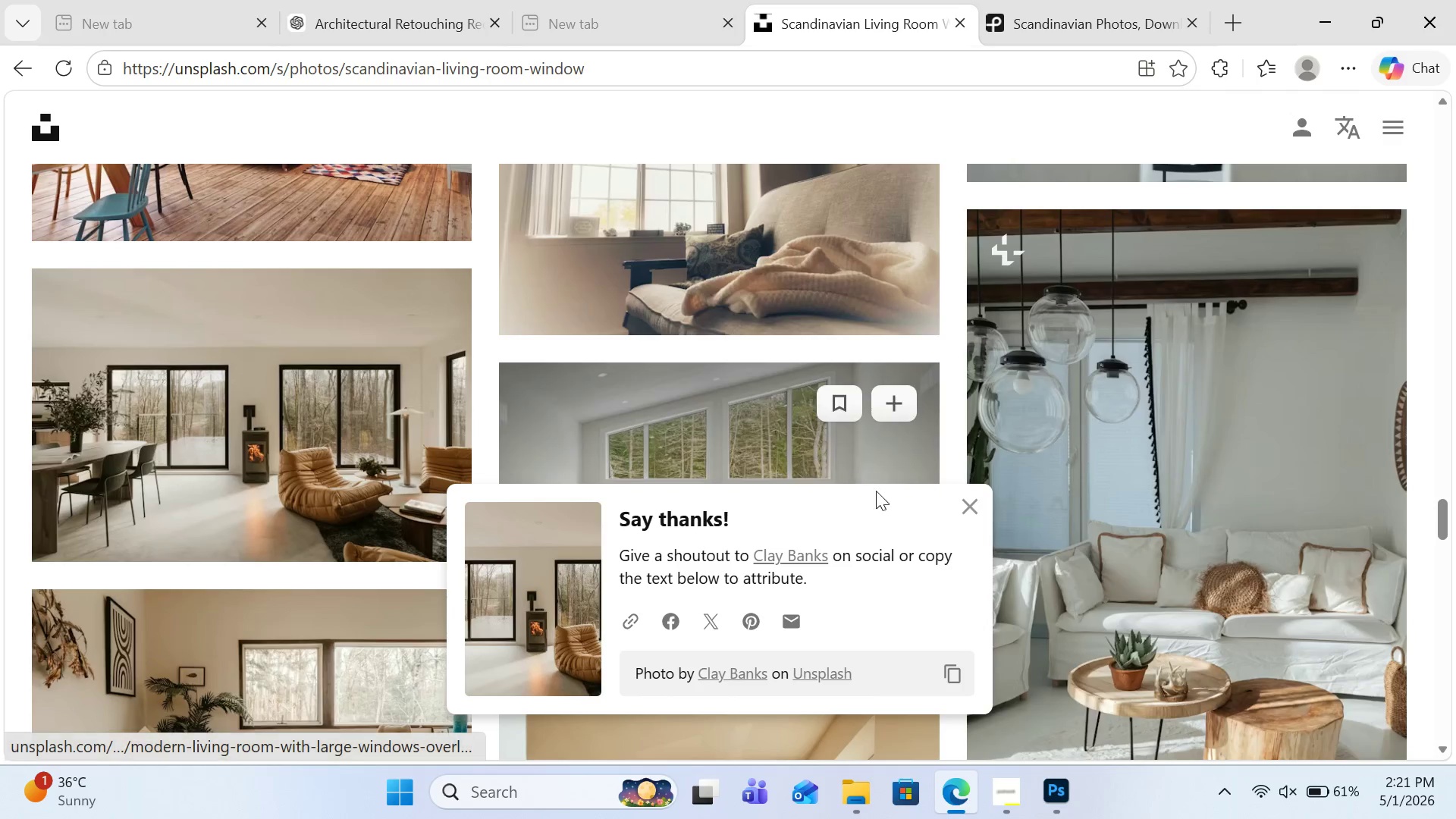 
mouse_move([950, 503])
 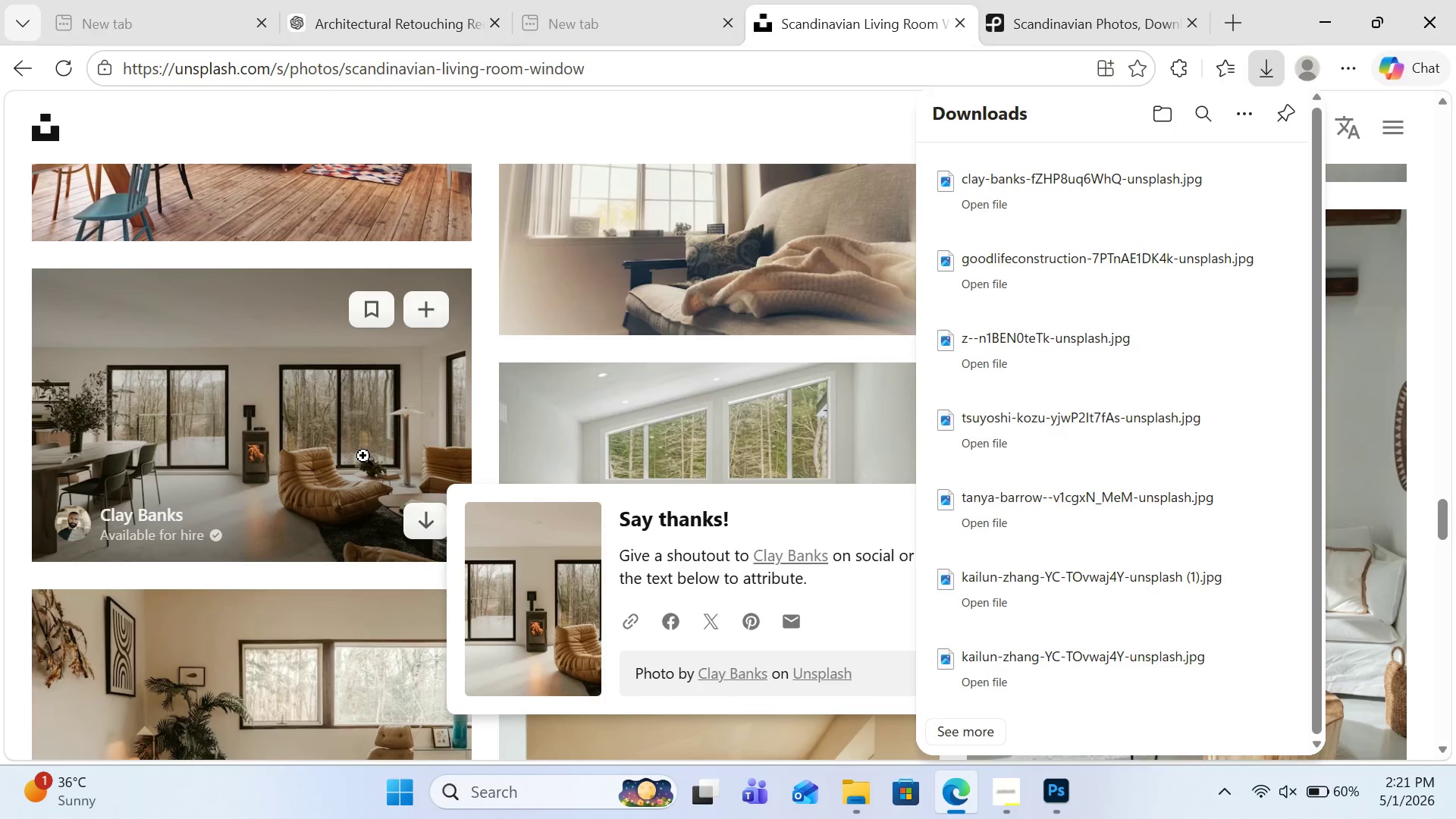 
left_click([363, 456])
 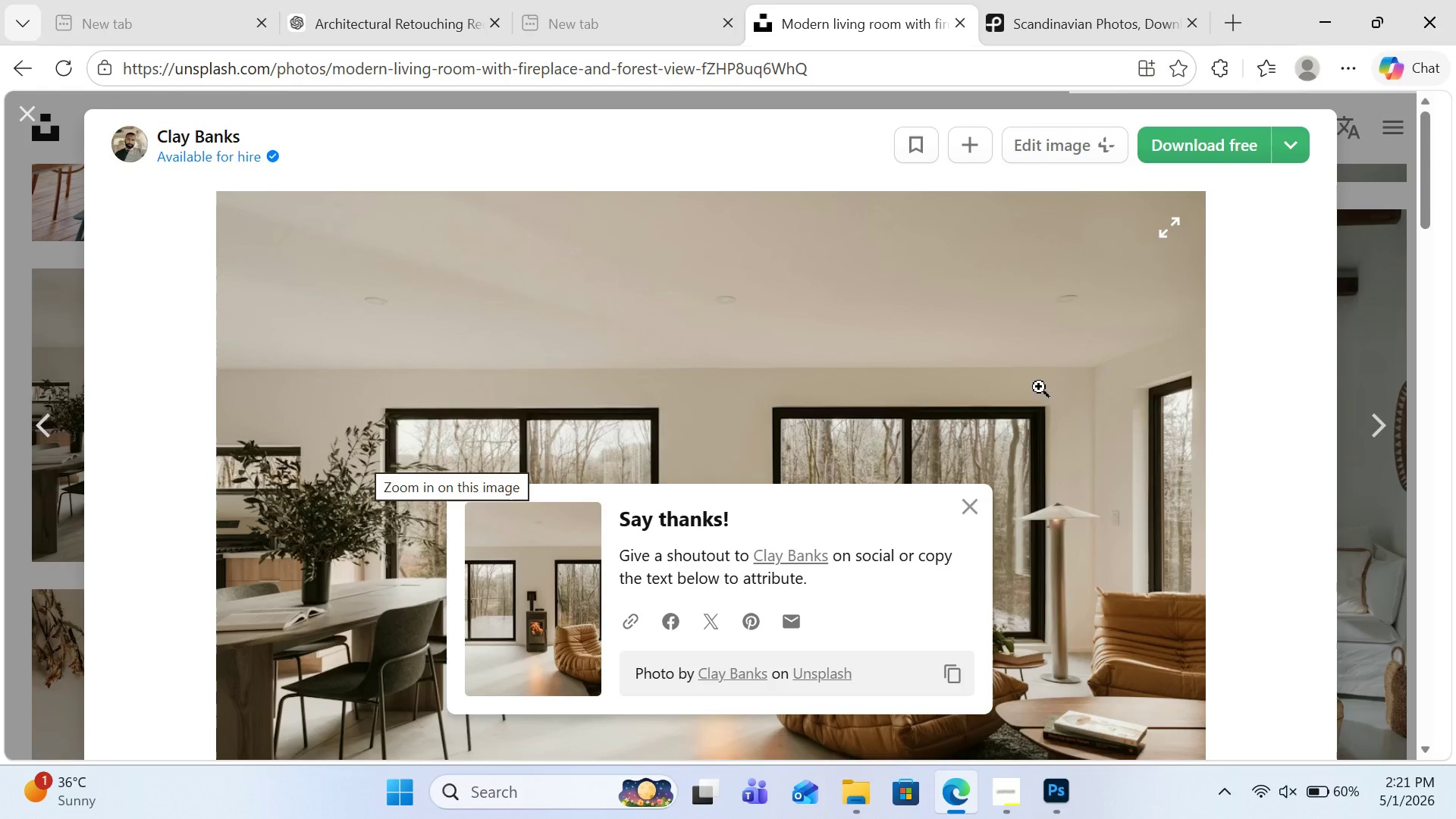 
scroll: coordinate [896, 402], scroll_direction: down, amount: 7.0
 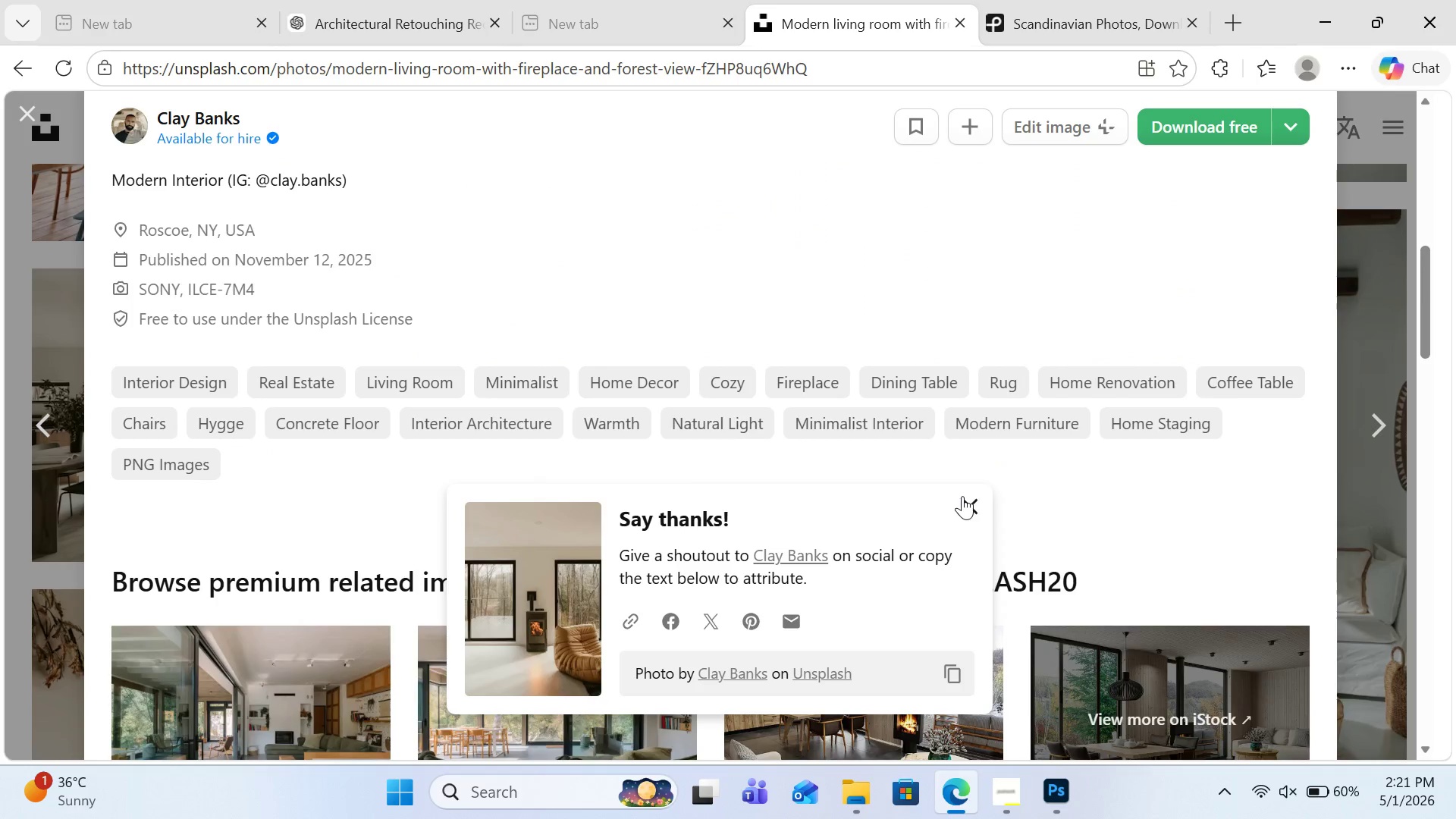 
left_click([964, 496])
 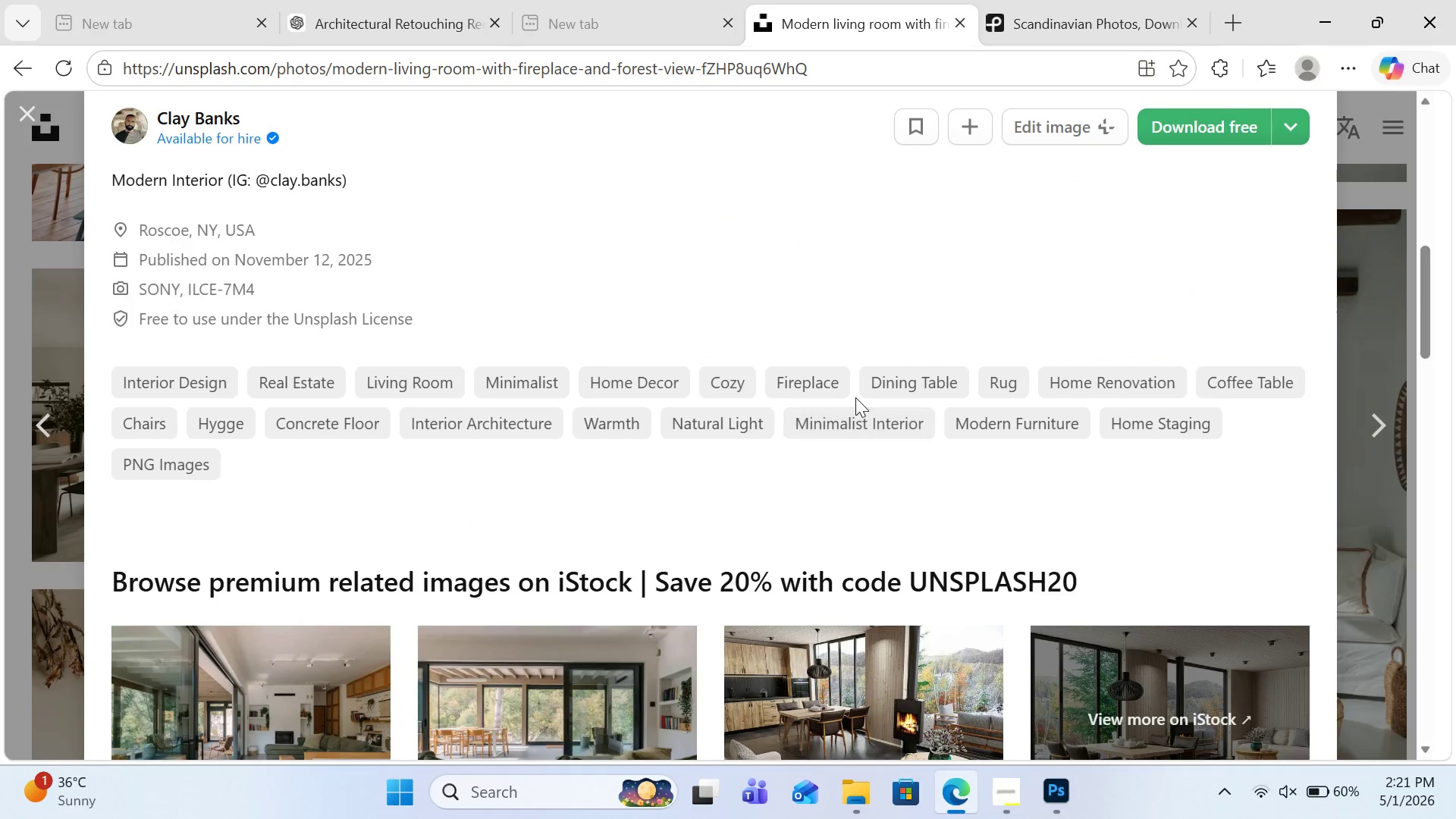 
scroll: coordinate [855, 397], scroll_direction: down, amount: 5.0
 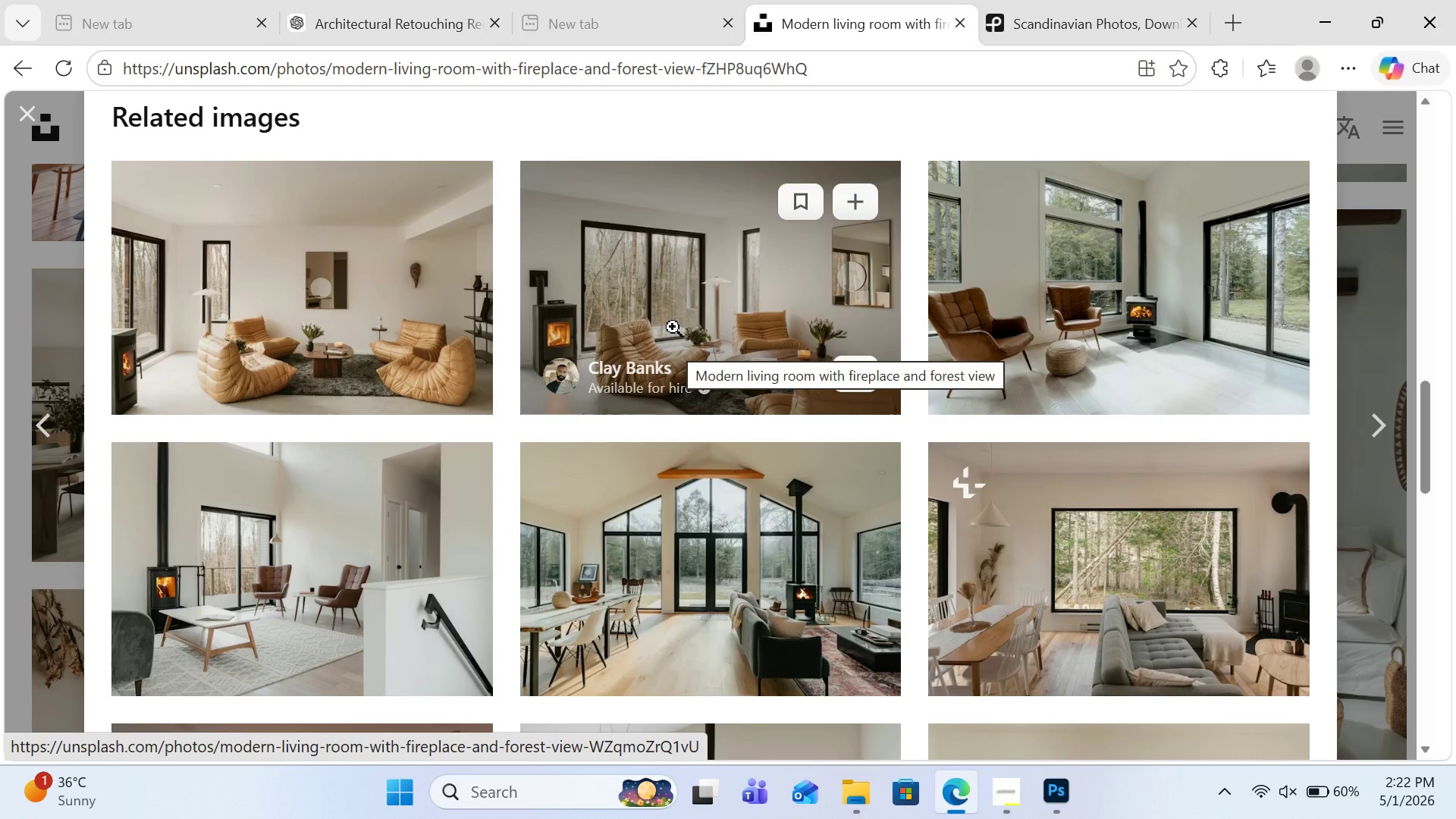 
wait(9.3)
 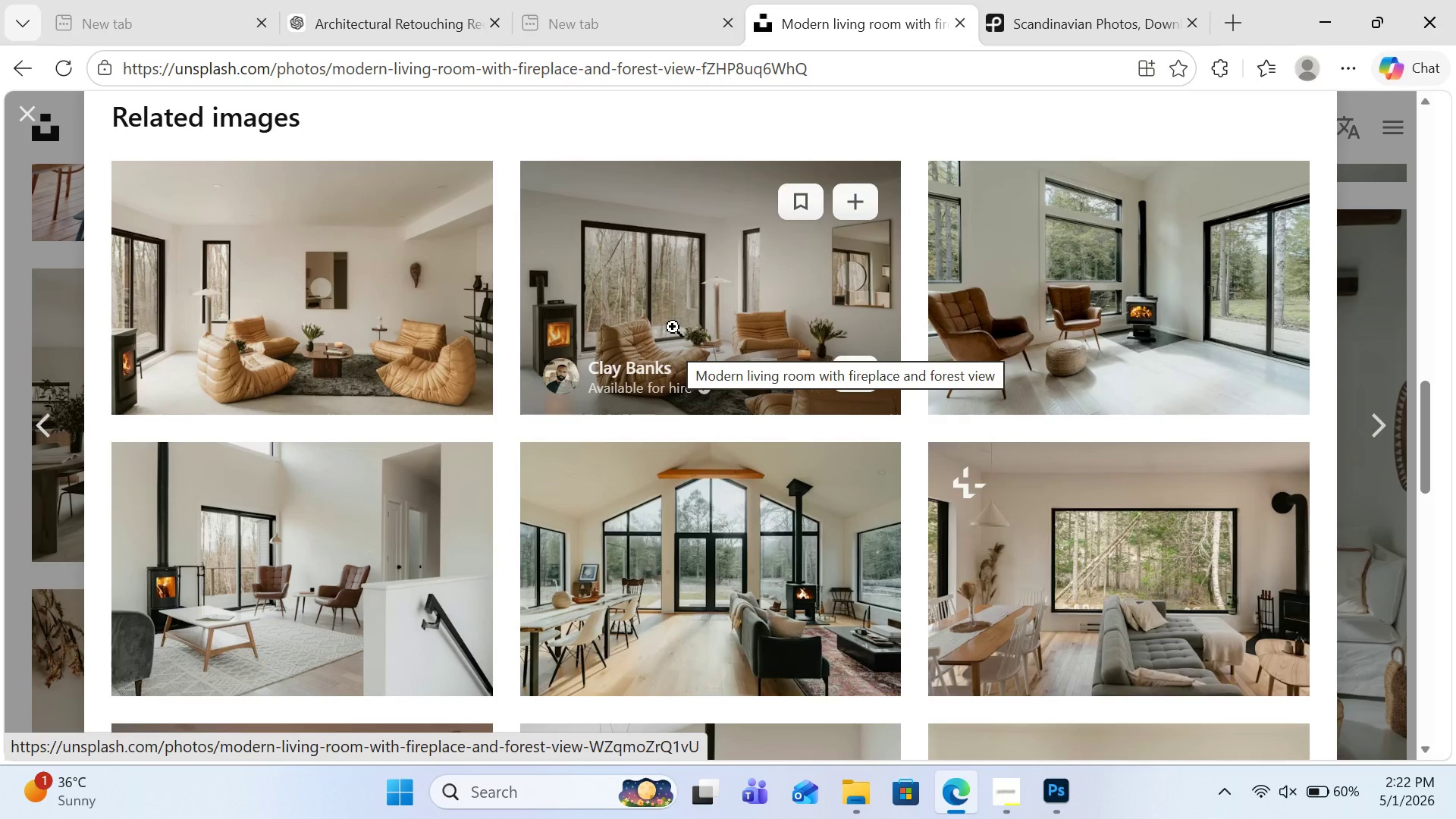 
left_click([852, 367])
 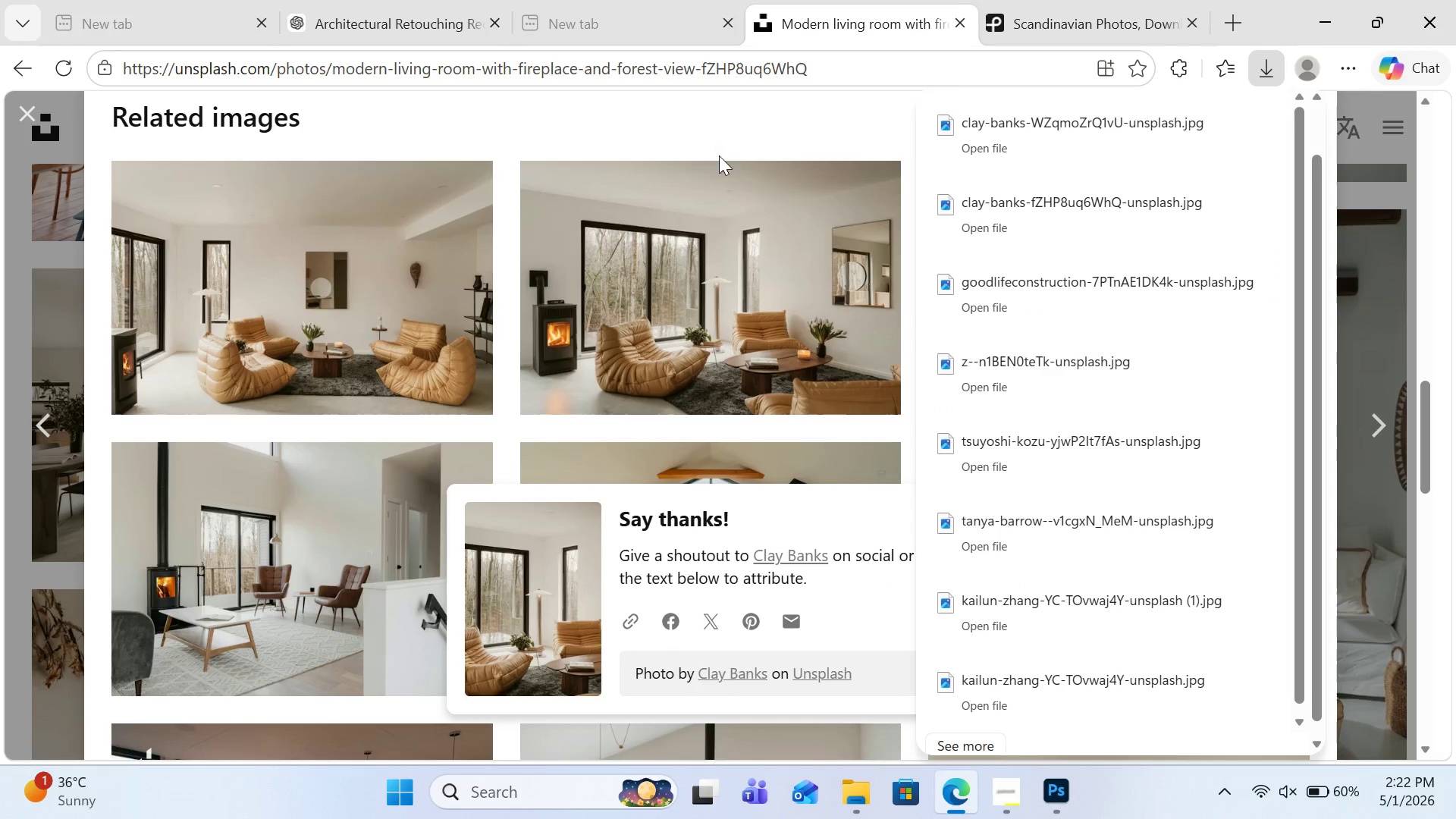 
wait(5.11)
 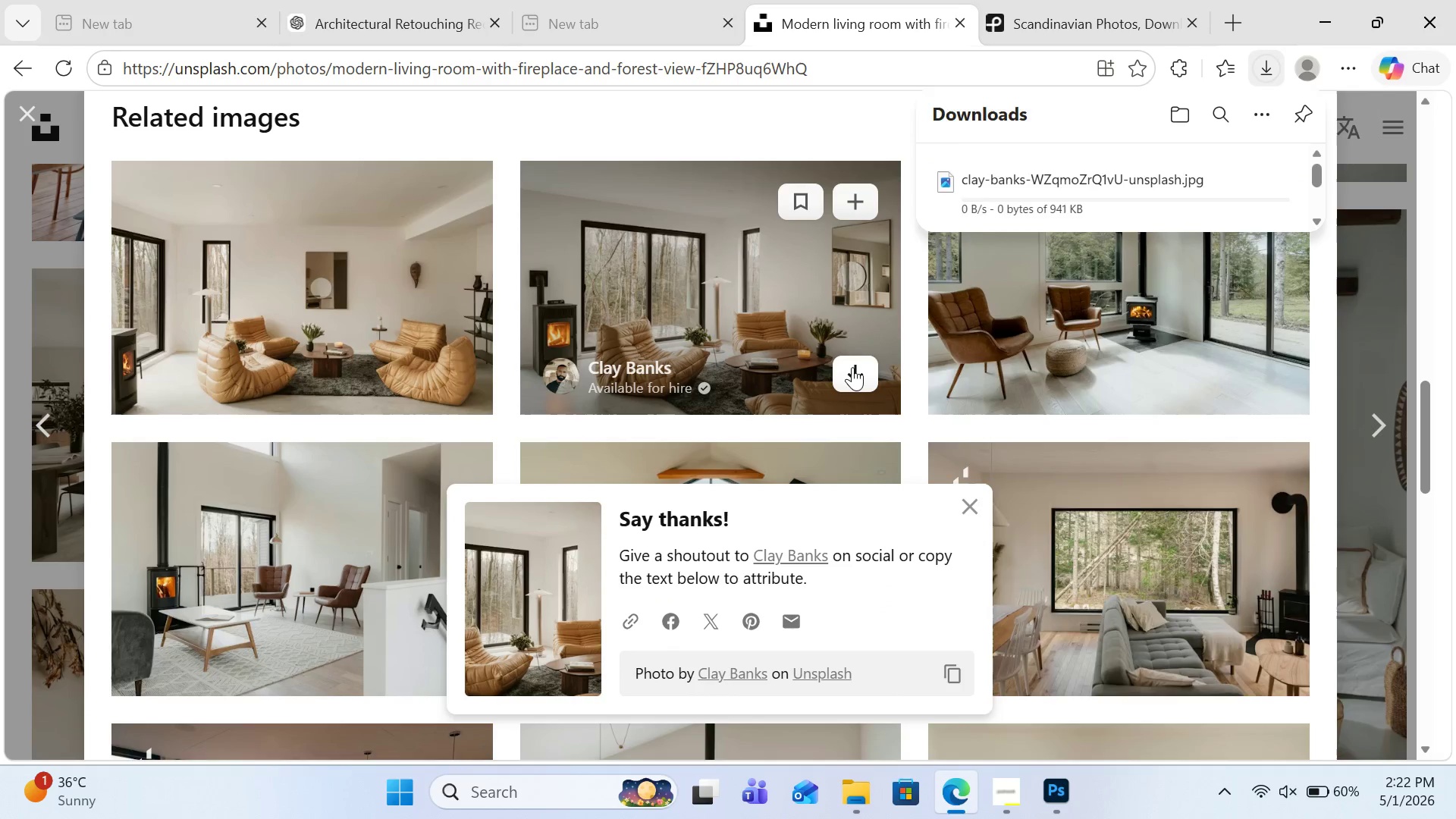 
left_click([451, 123])
 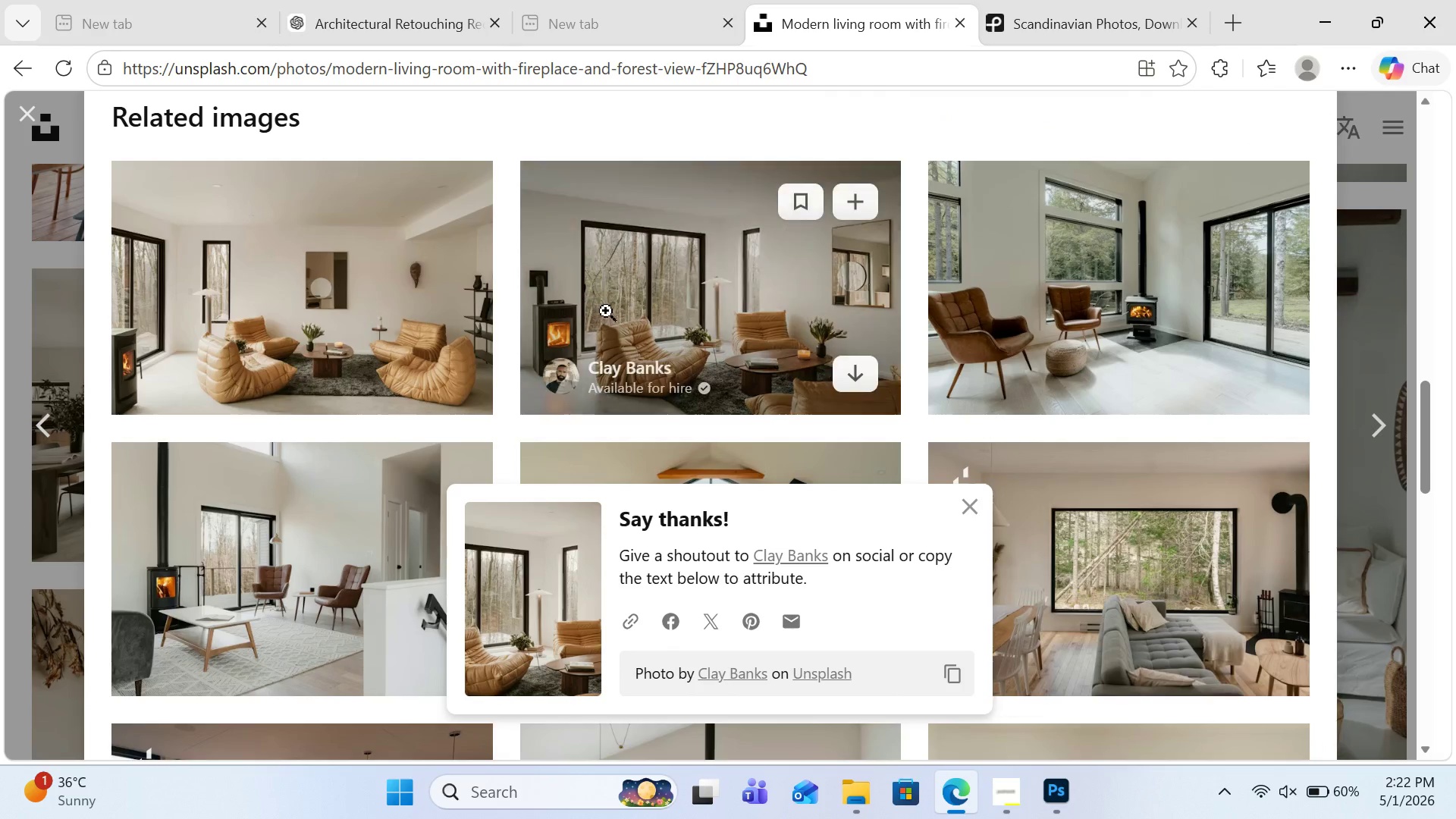 
scroll: coordinate [606, 311], scroll_direction: down, amount: 4.0
 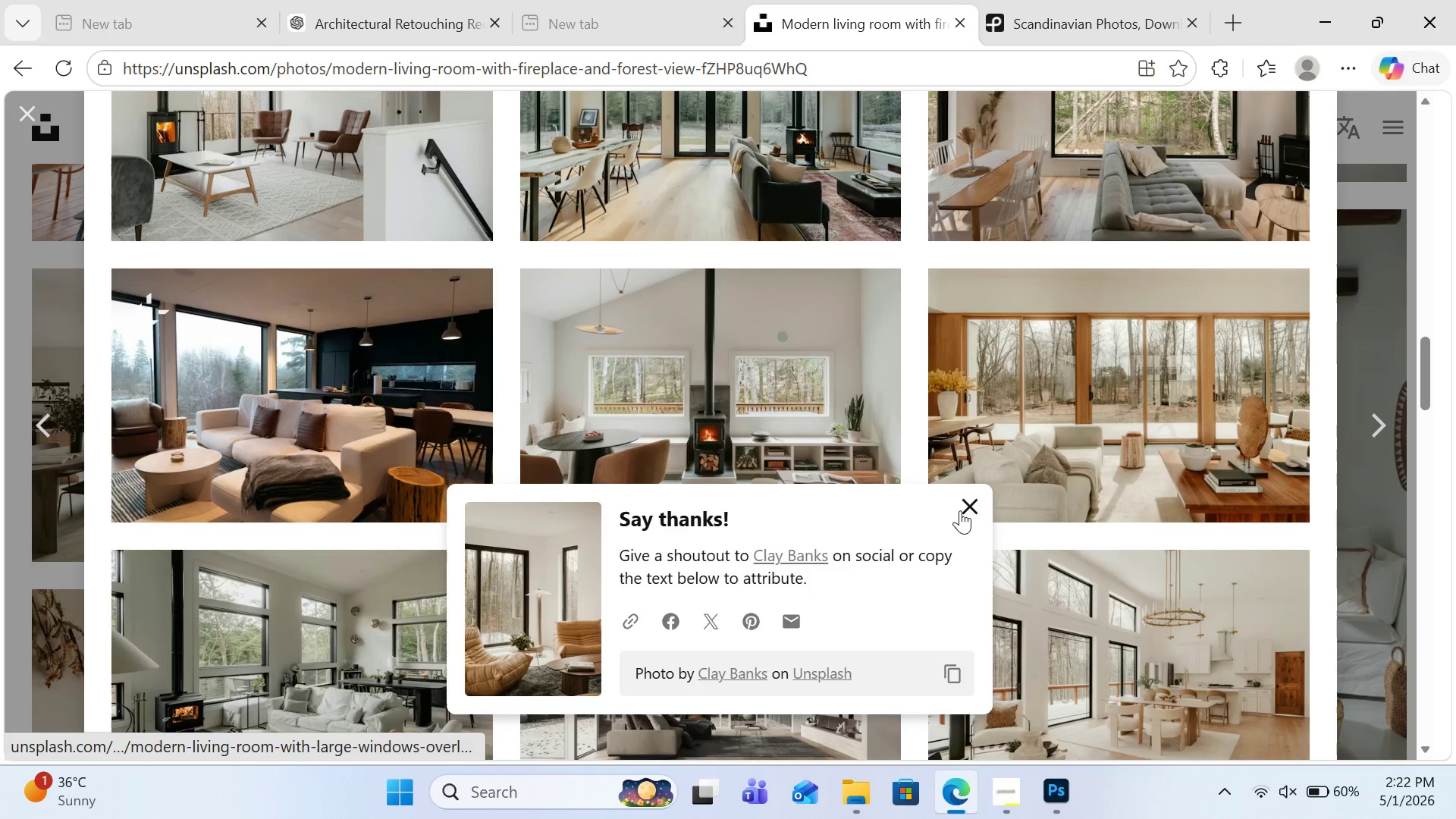 
left_click([968, 509])
 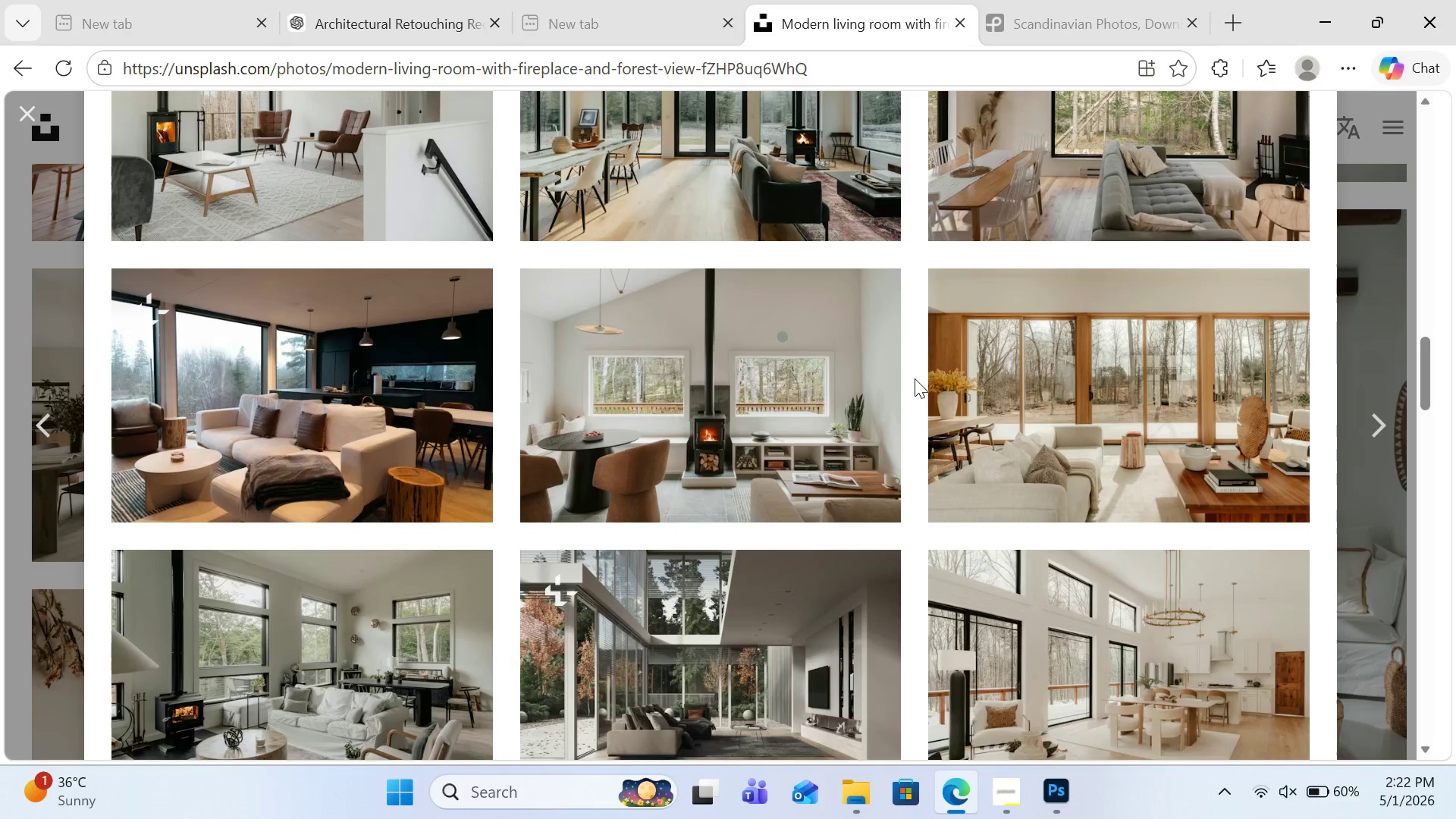 
scroll: coordinate [915, 378], scroll_direction: up, amount: 2.0
 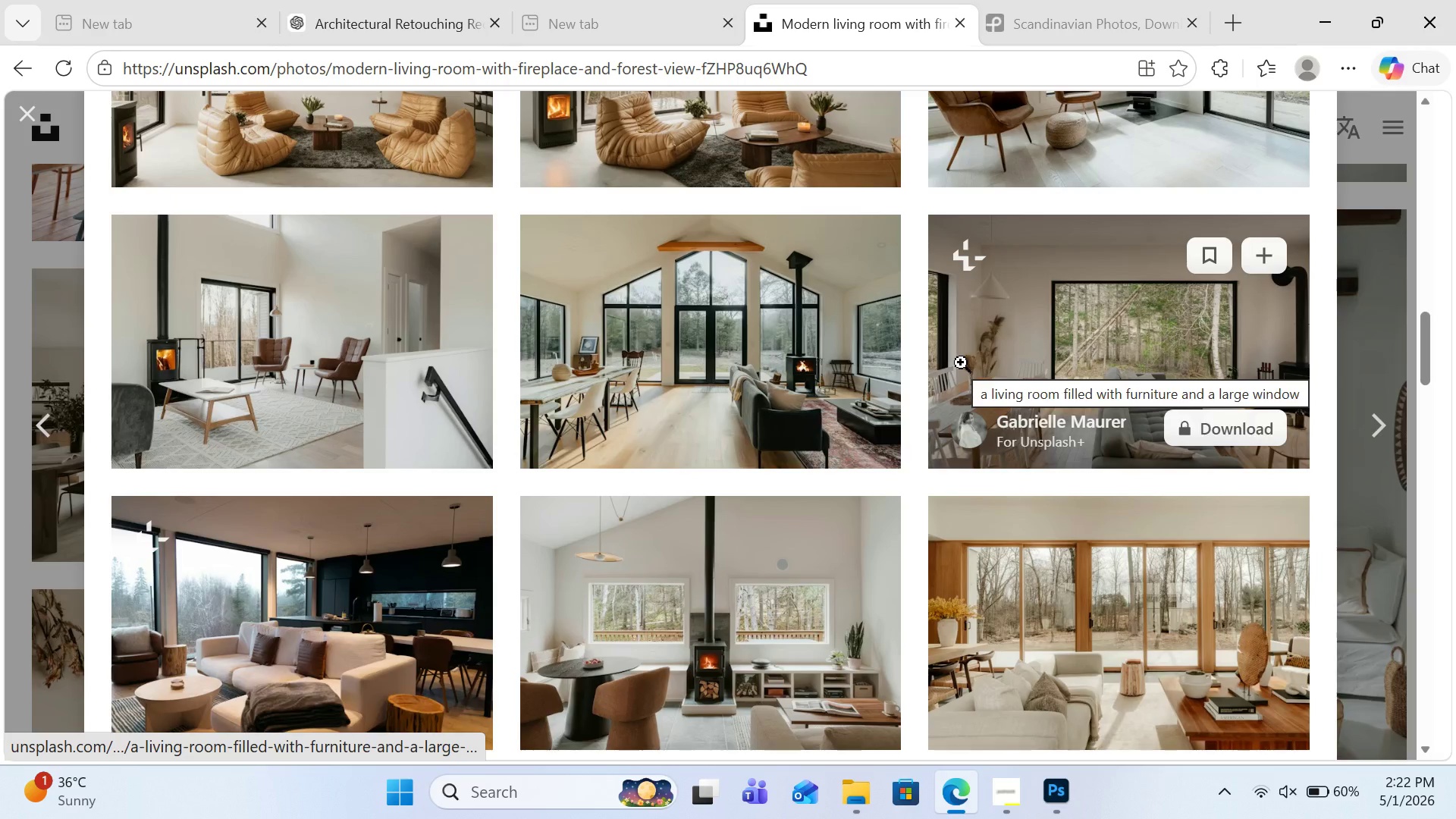 
wait(8.49)
 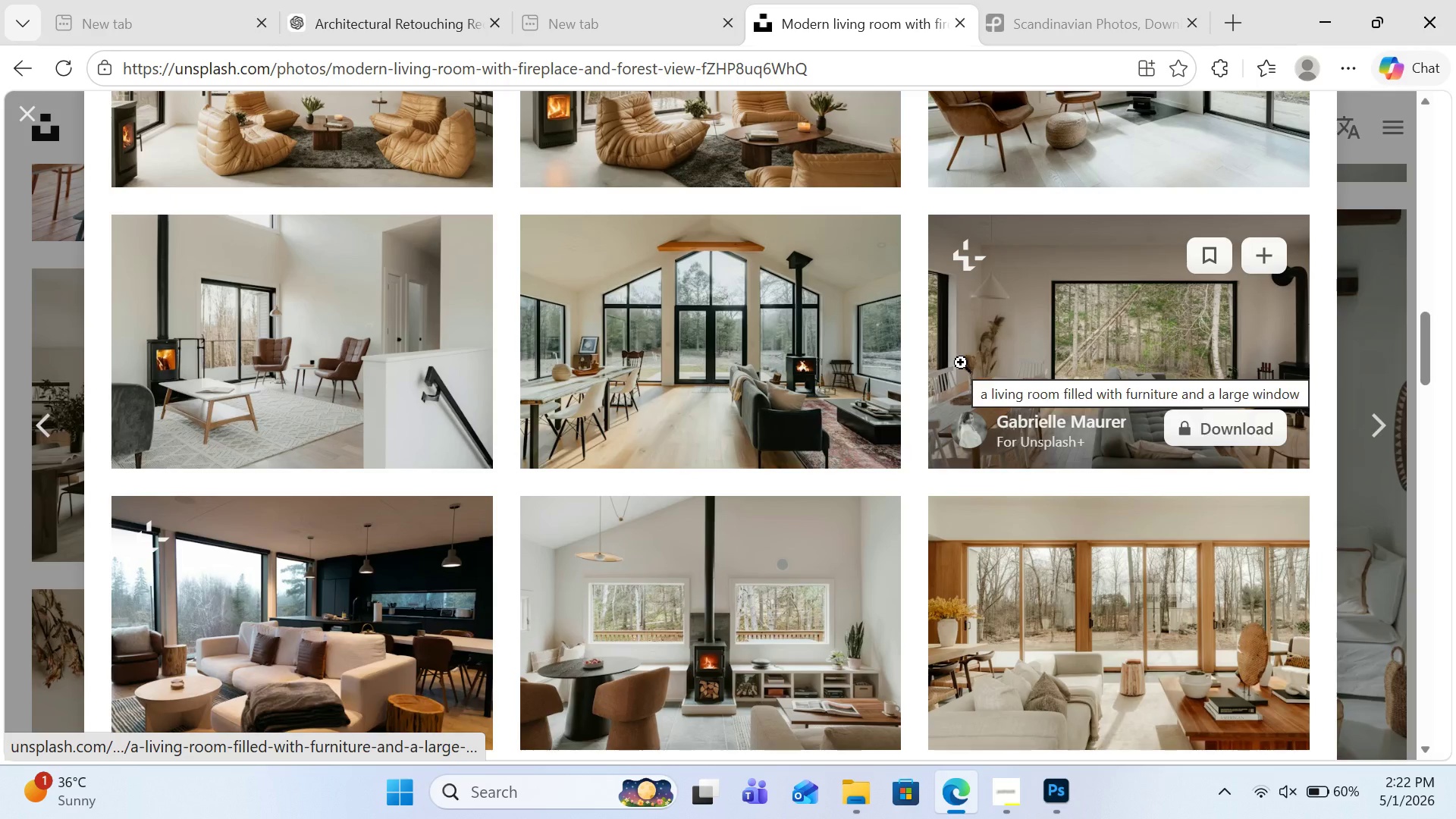 
scroll: coordinate [952, 352], scroll_direction: down, amount: 2.0
 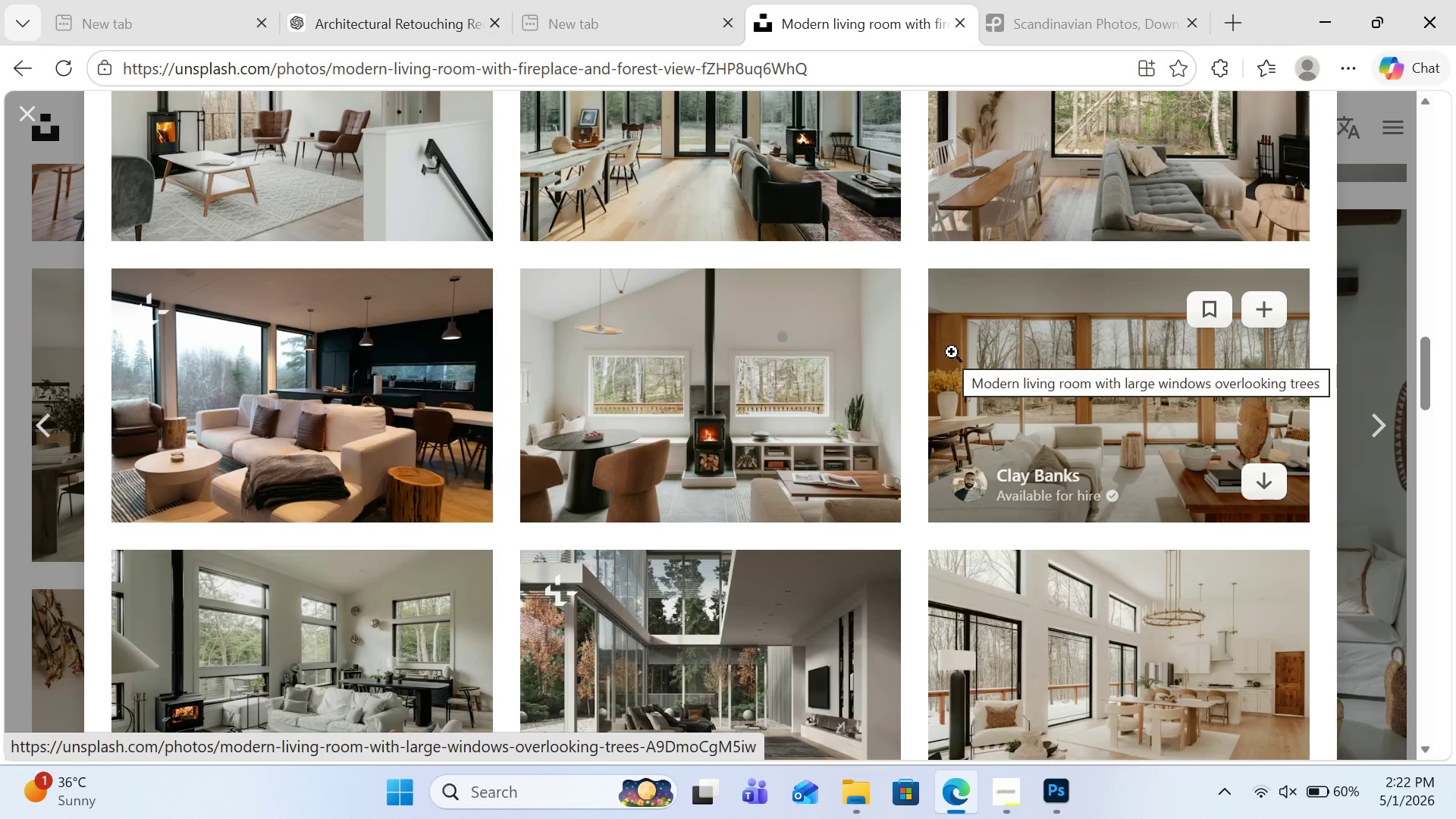 
scroll: coordinate [952, 352], scroll_direction: up, amount: 1.0
 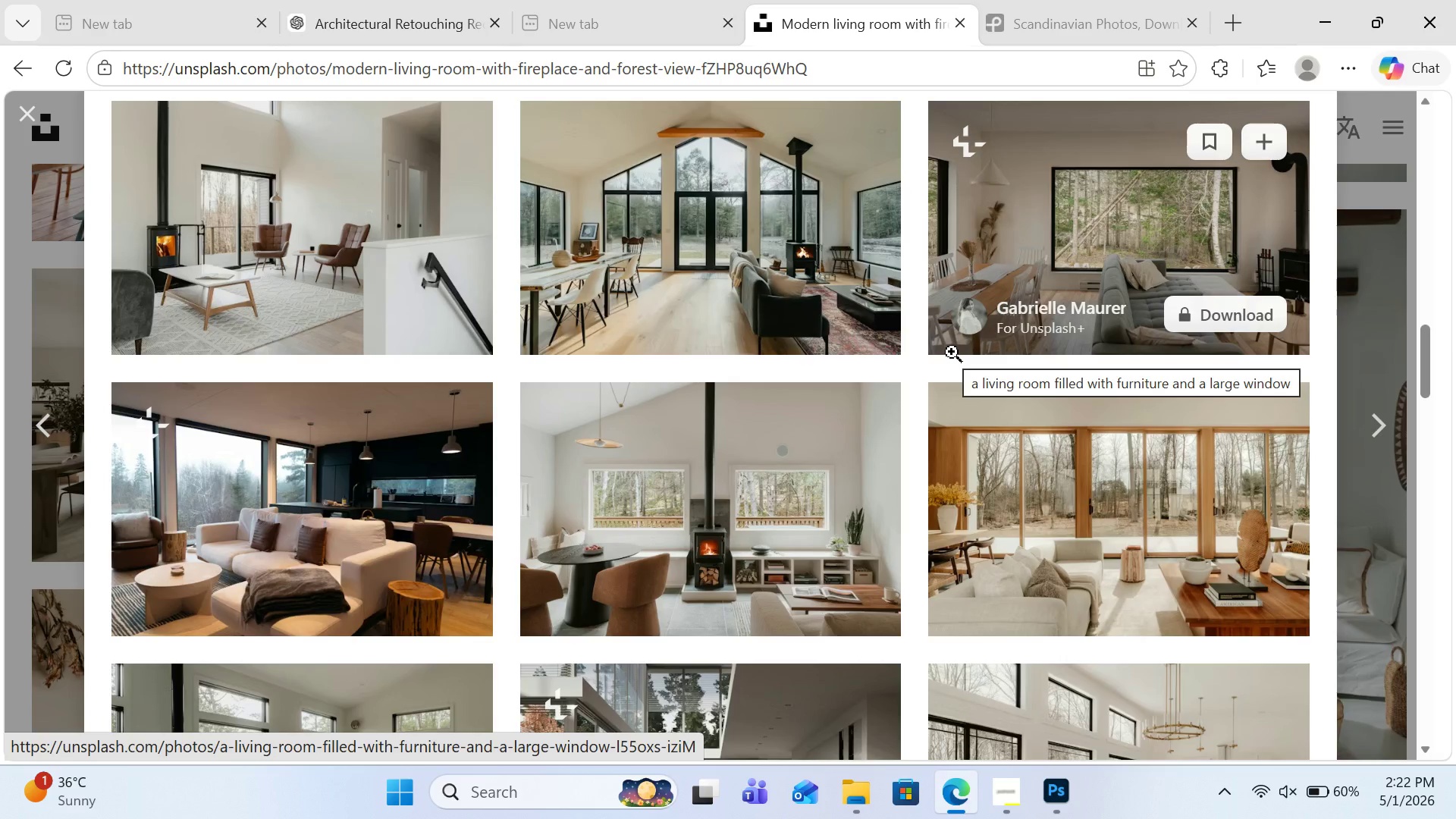 
wait(7.56)
 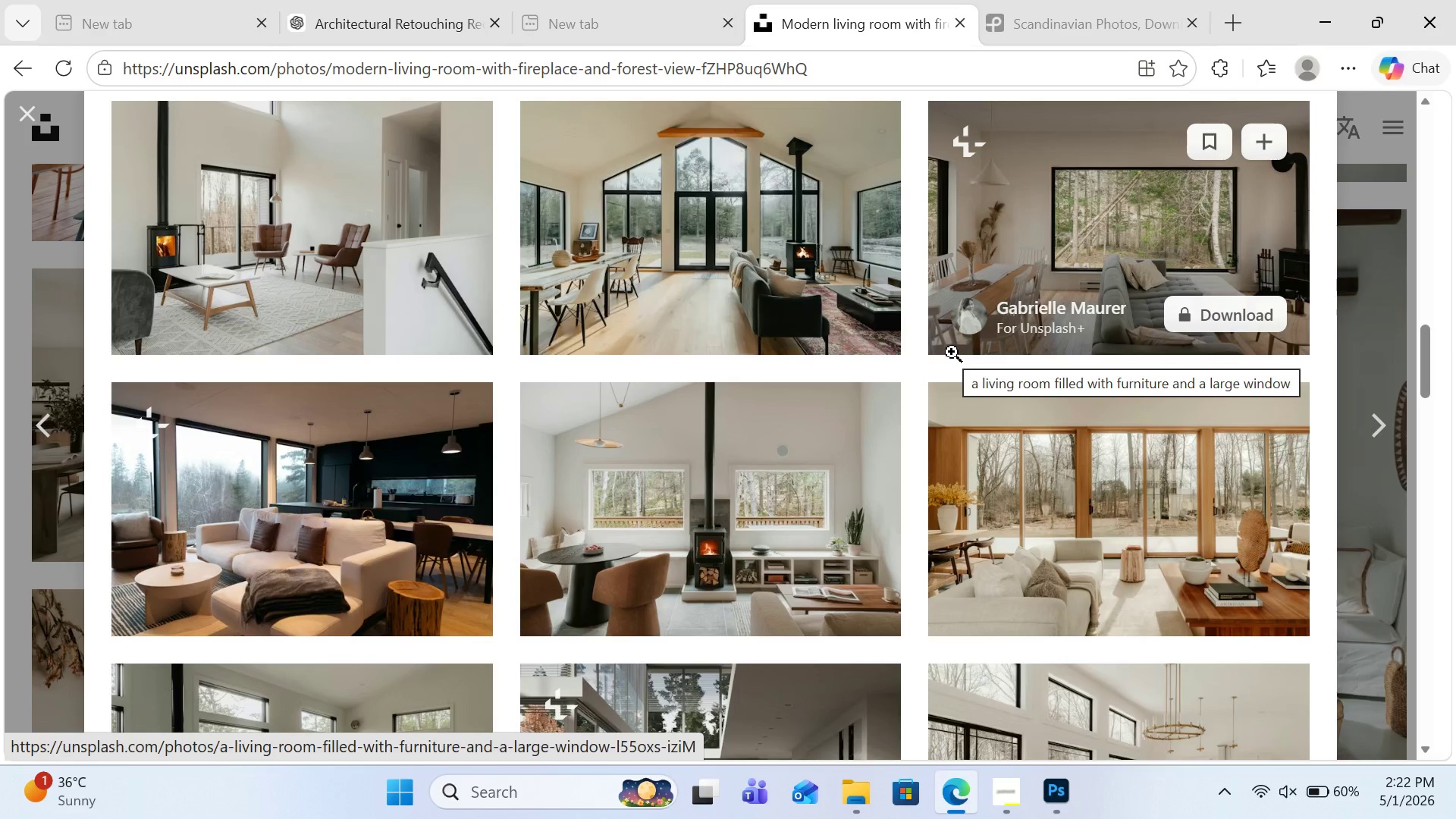 
scroll: coordinate [923, 344], scroll_direction: down, amount: 10.0
 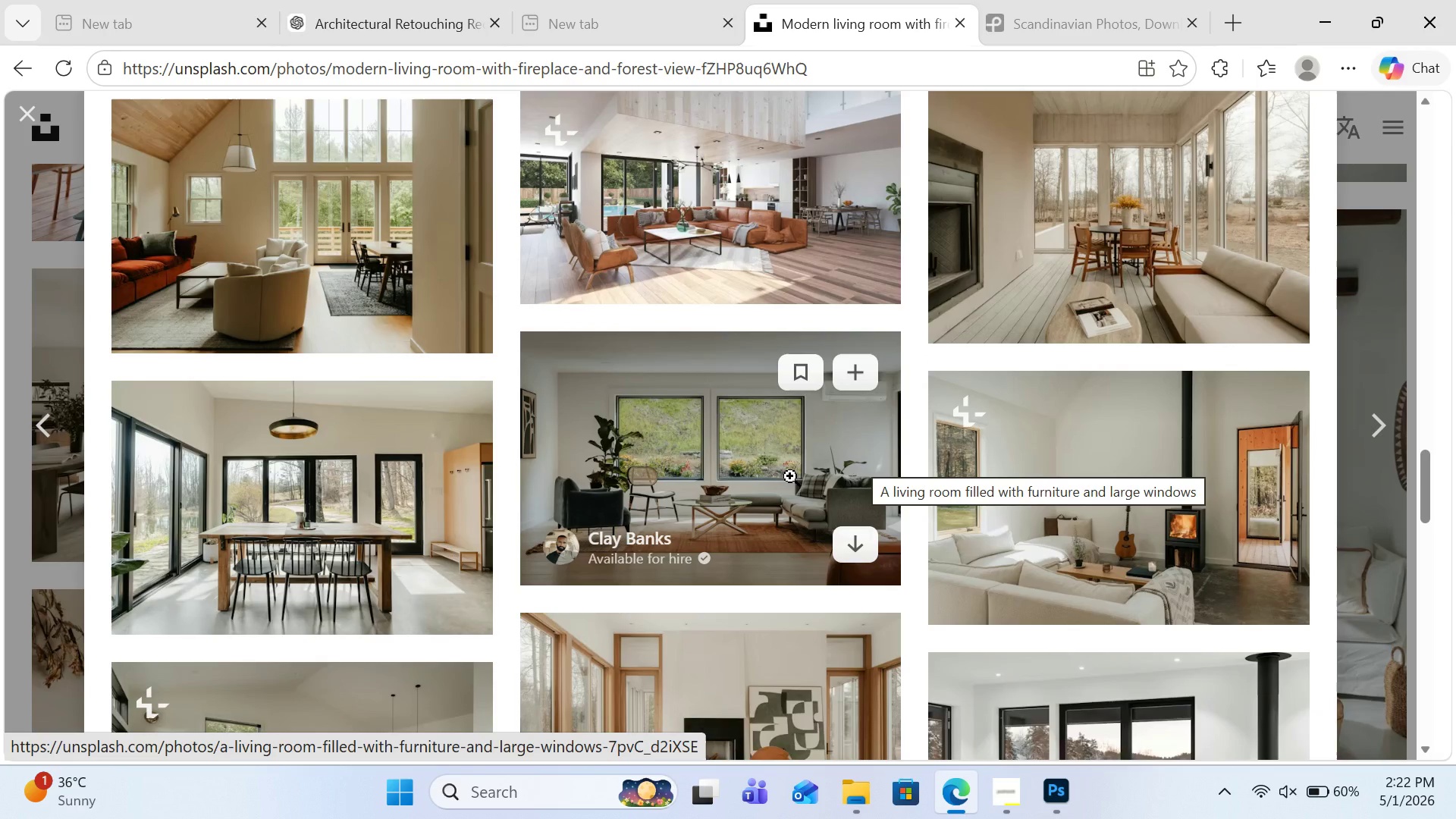 
wait(6.14)
 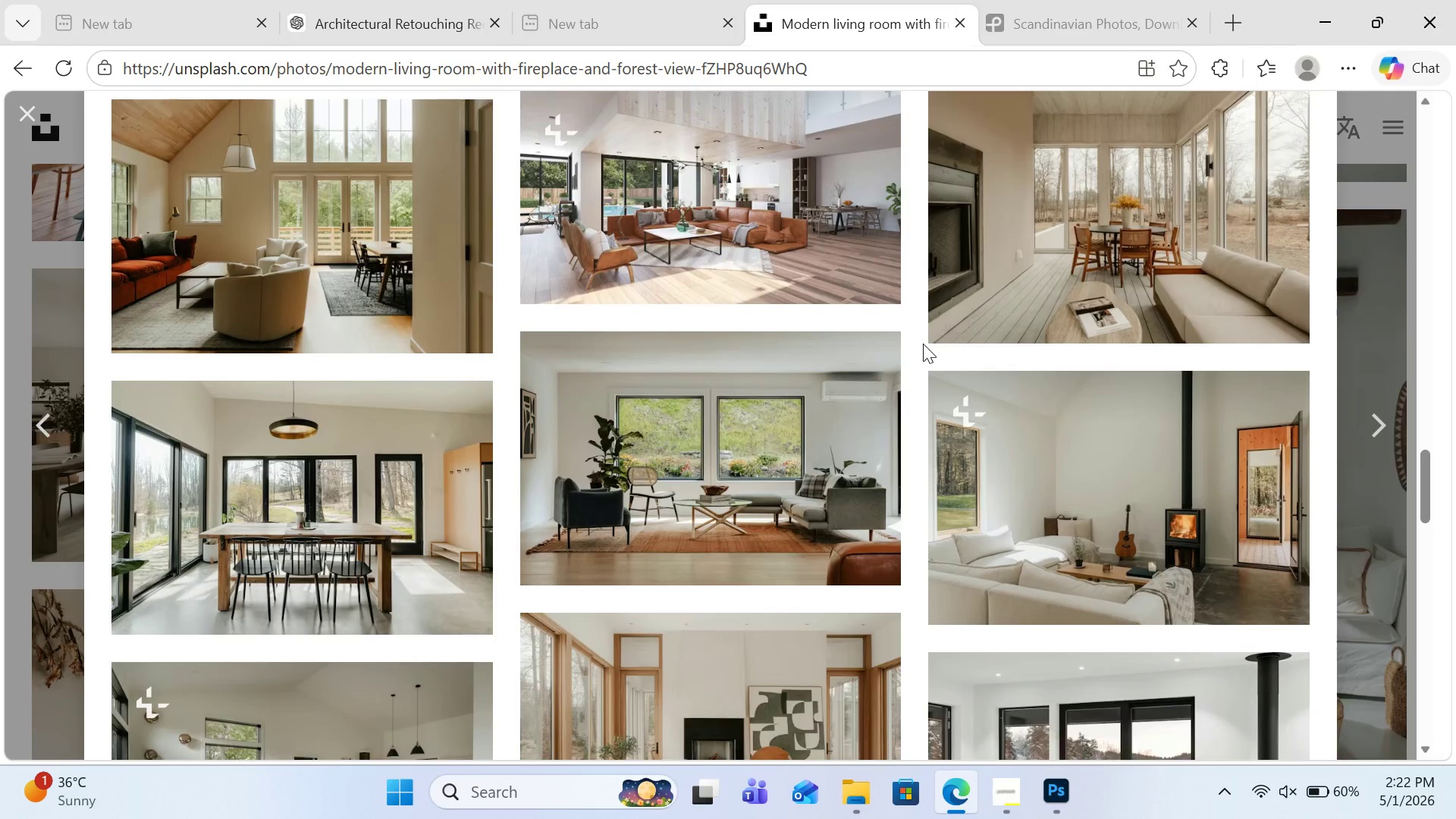 
left_click([817, 495])
 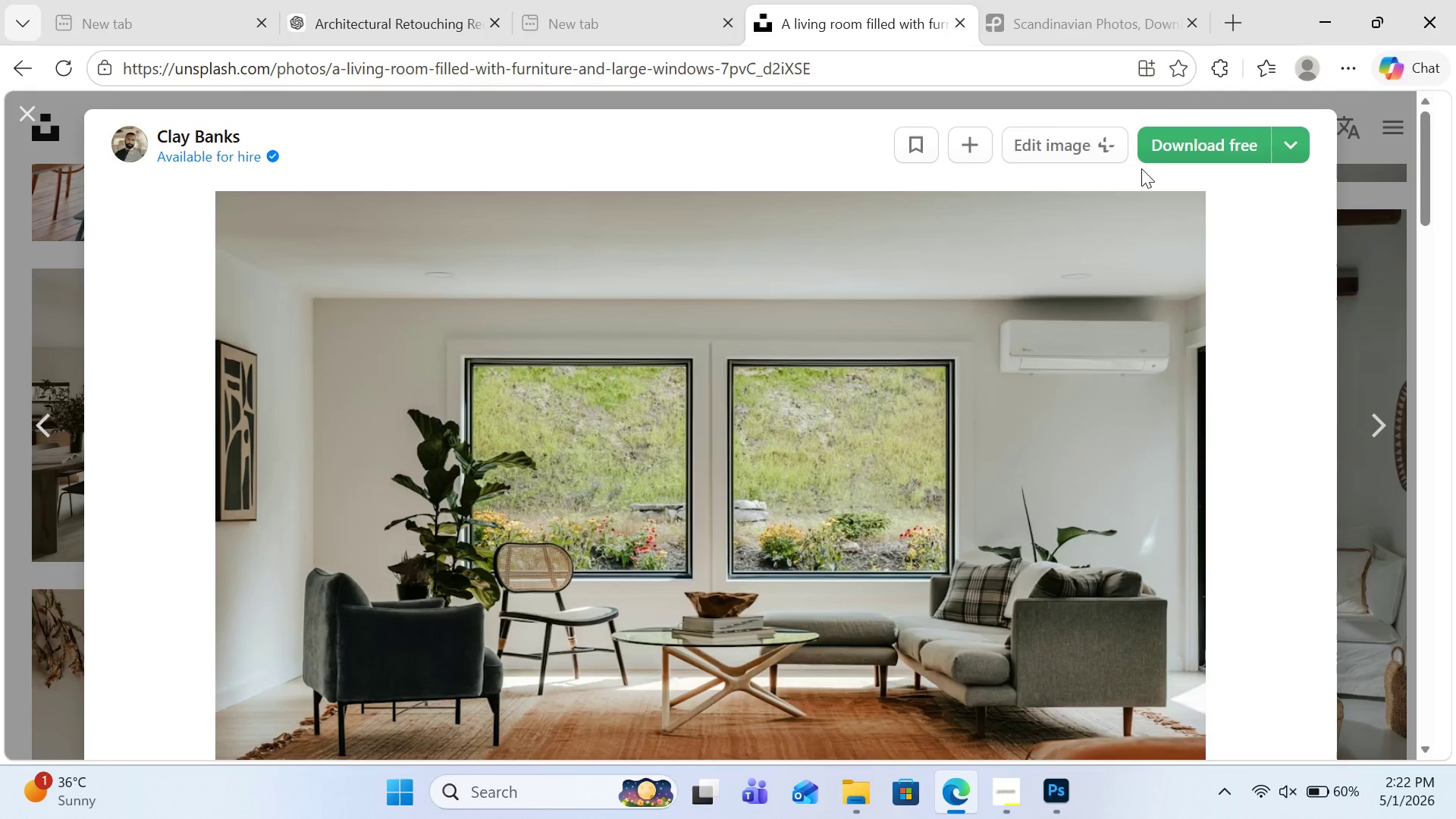 
wait(5.23)
 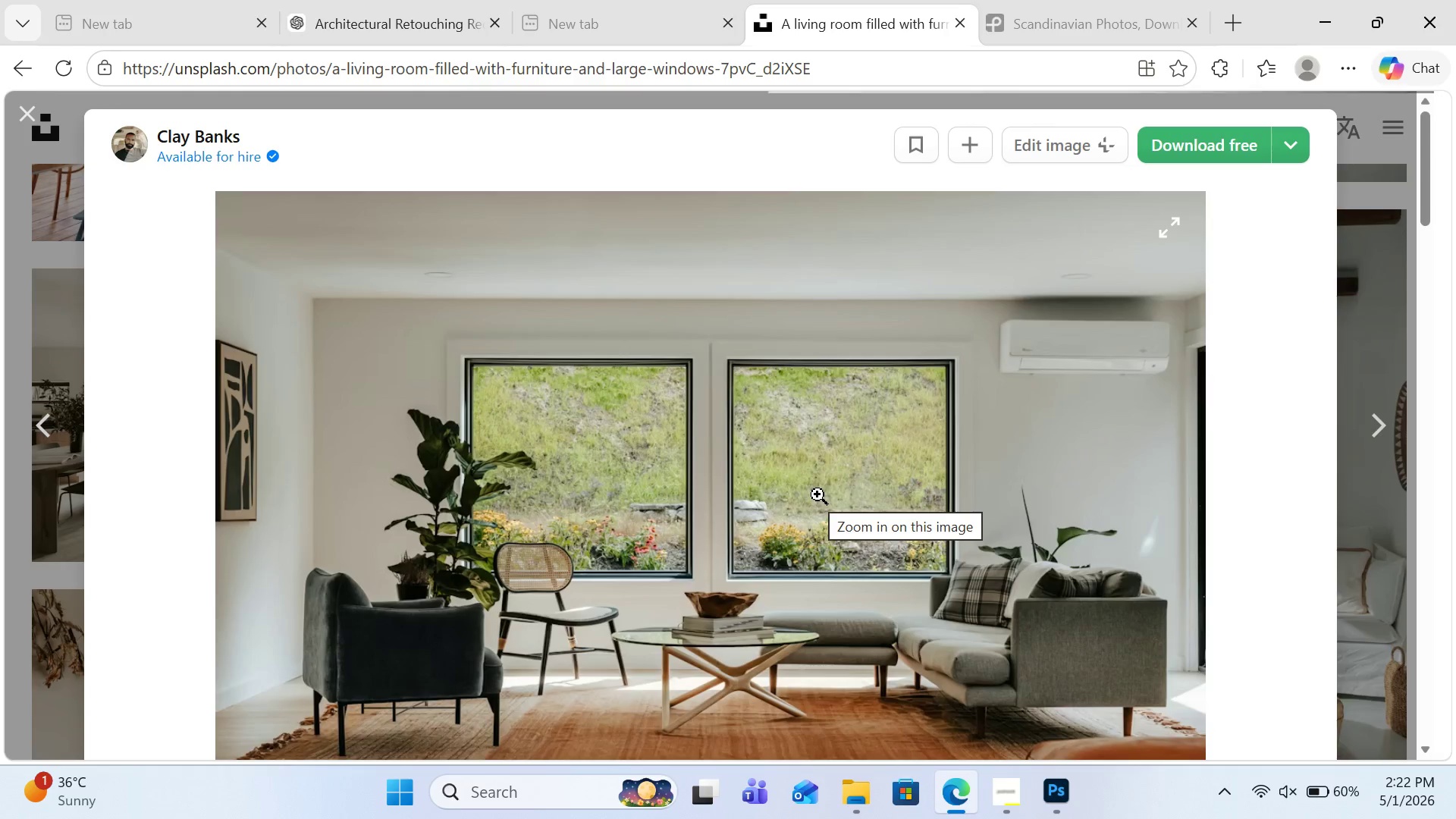 
scroll: coordinate [1131, 287], scroll_direction: down, amount: 17.0
 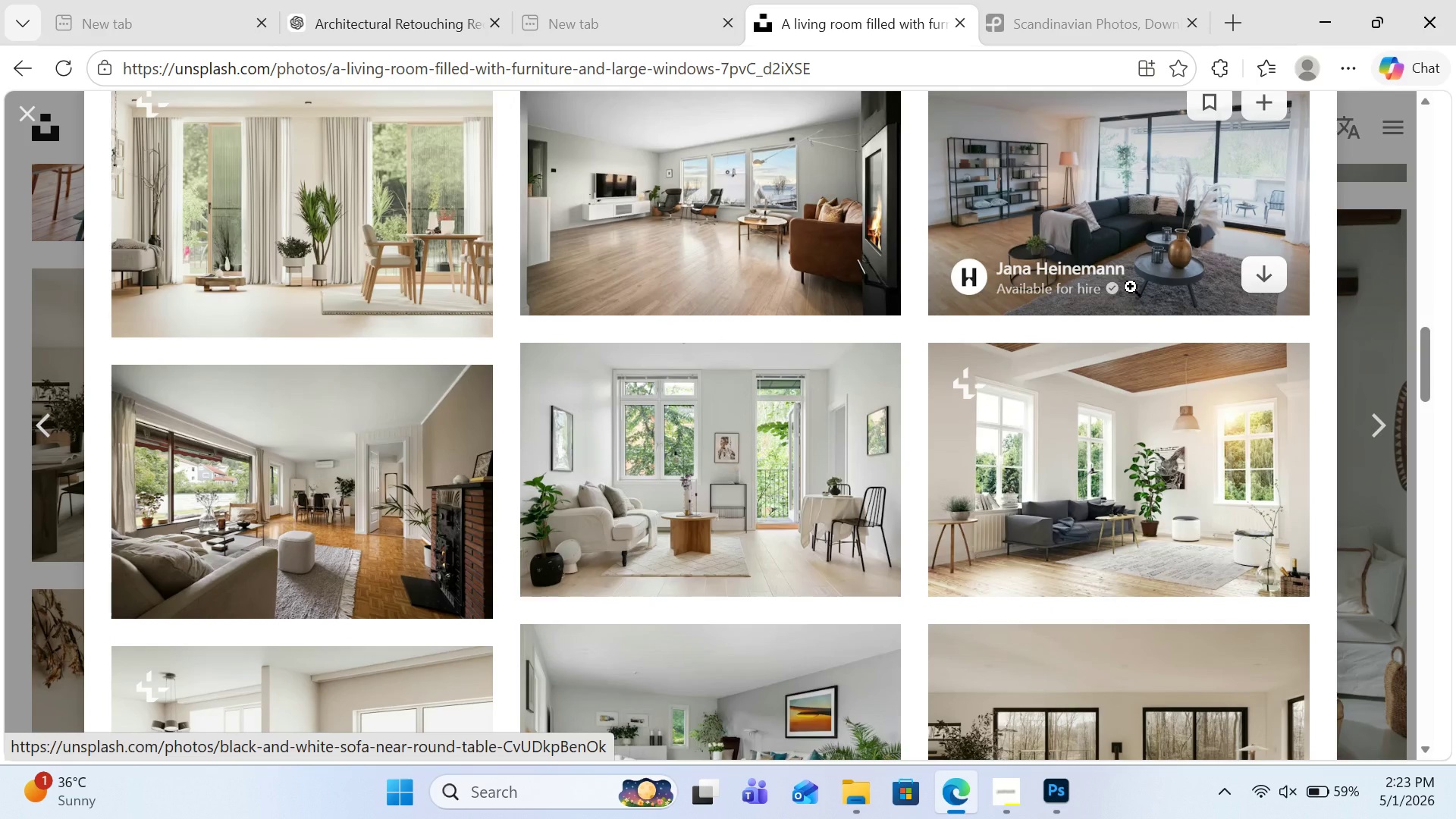 
wait(8.97)
 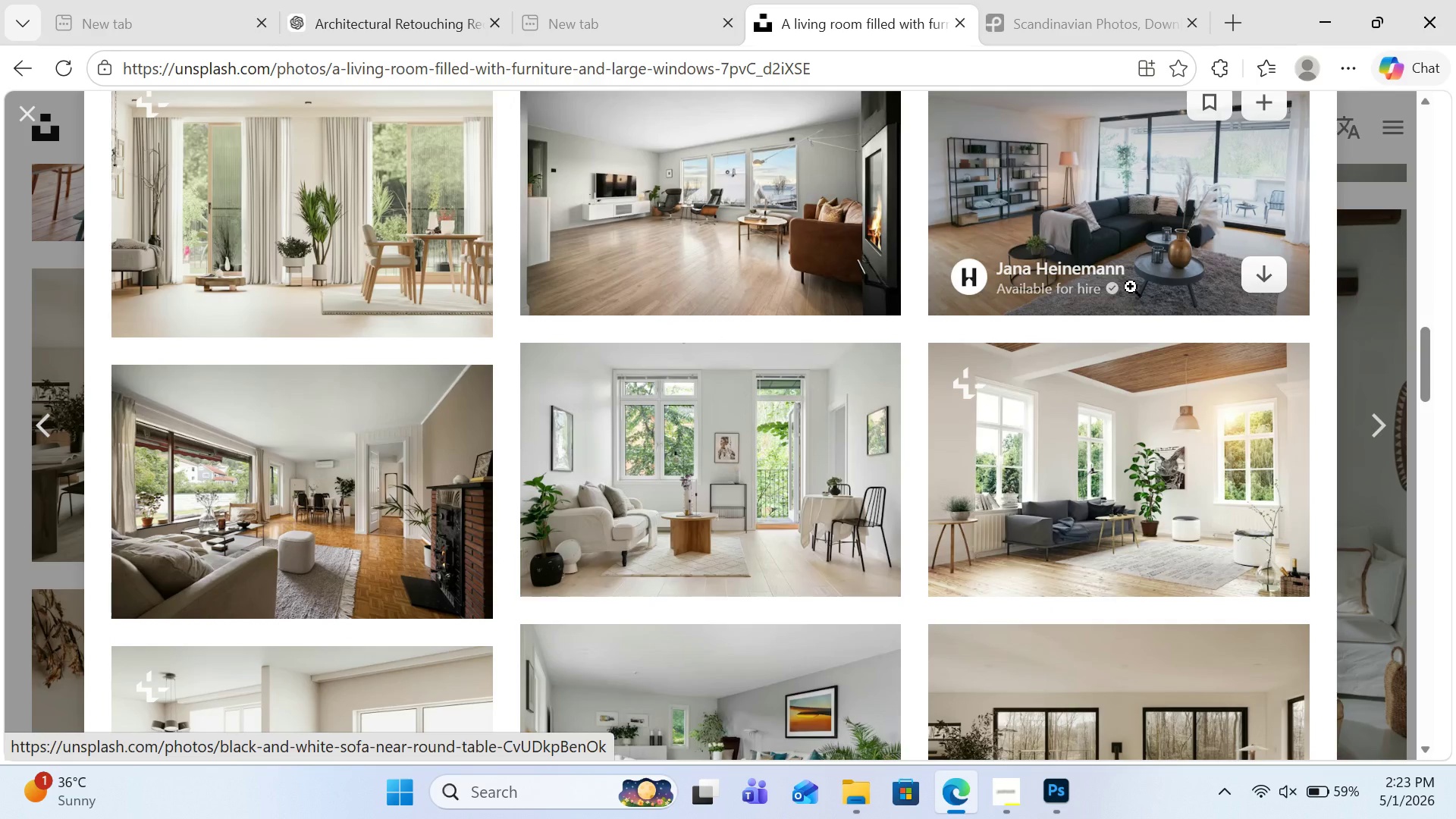 
scroll: coordinate [846, 332], scroll_direction: down, amount: 2.0
 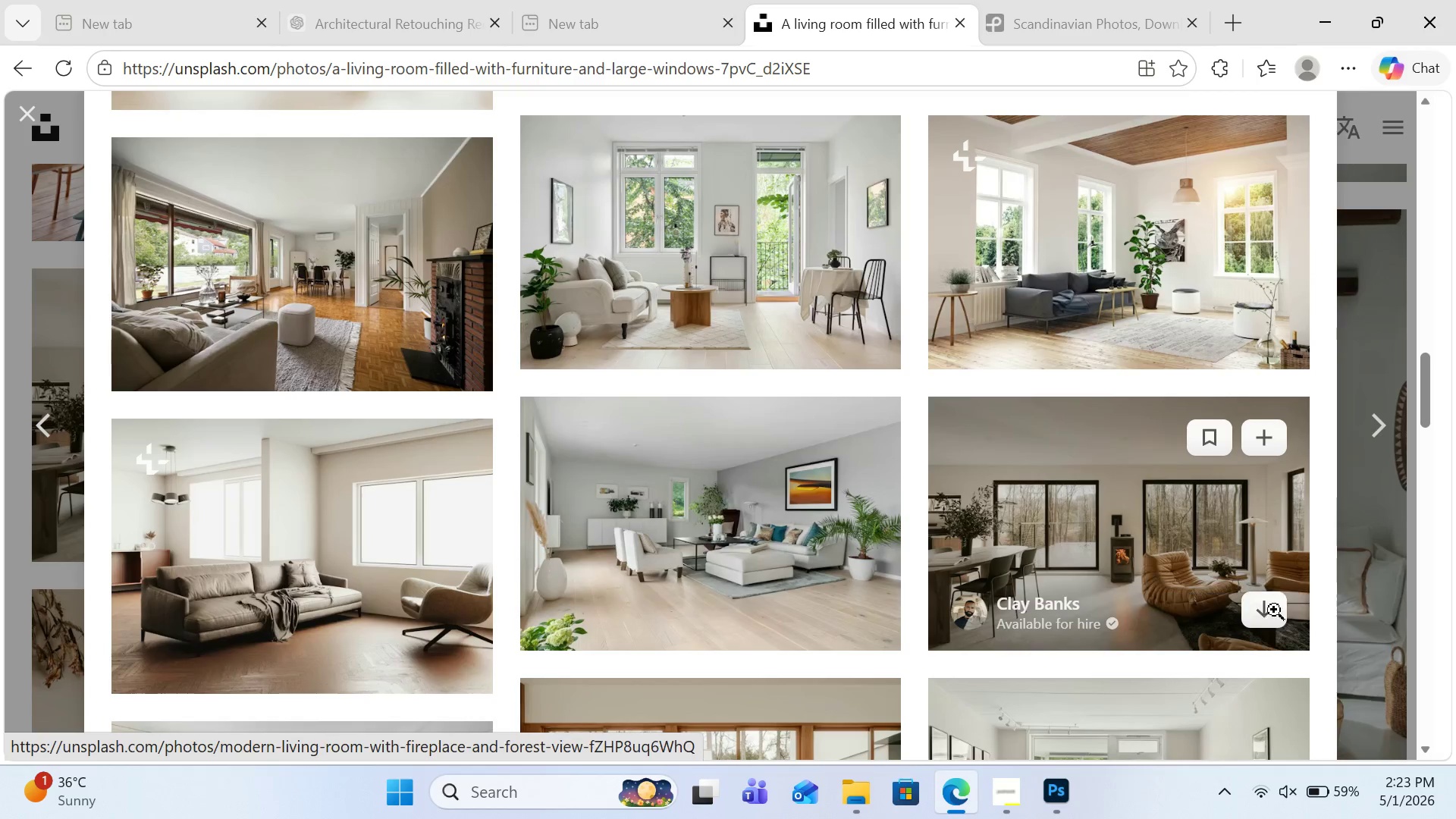 
left_click([1279, 620])
 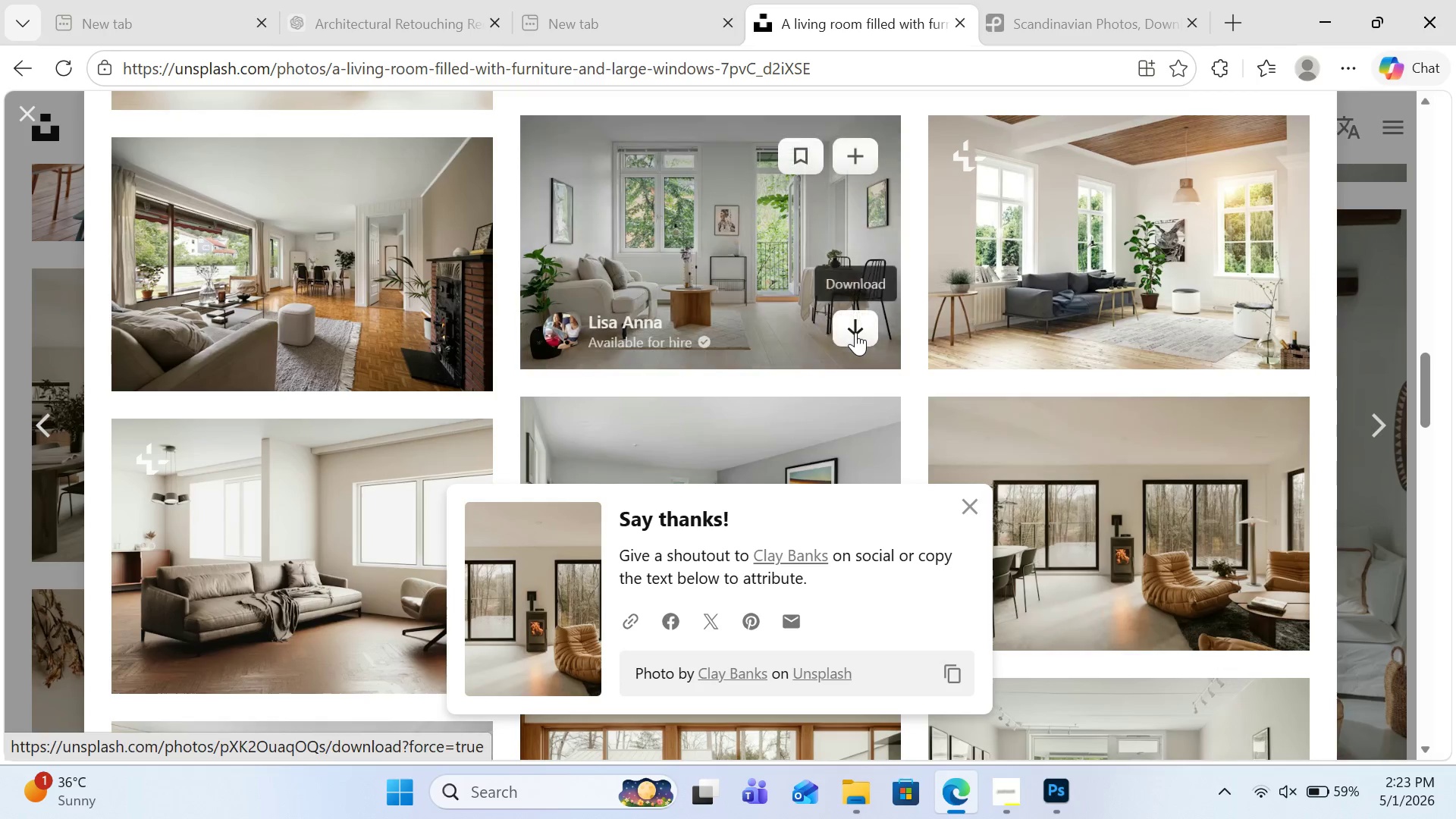 
left_click([855, 329])
 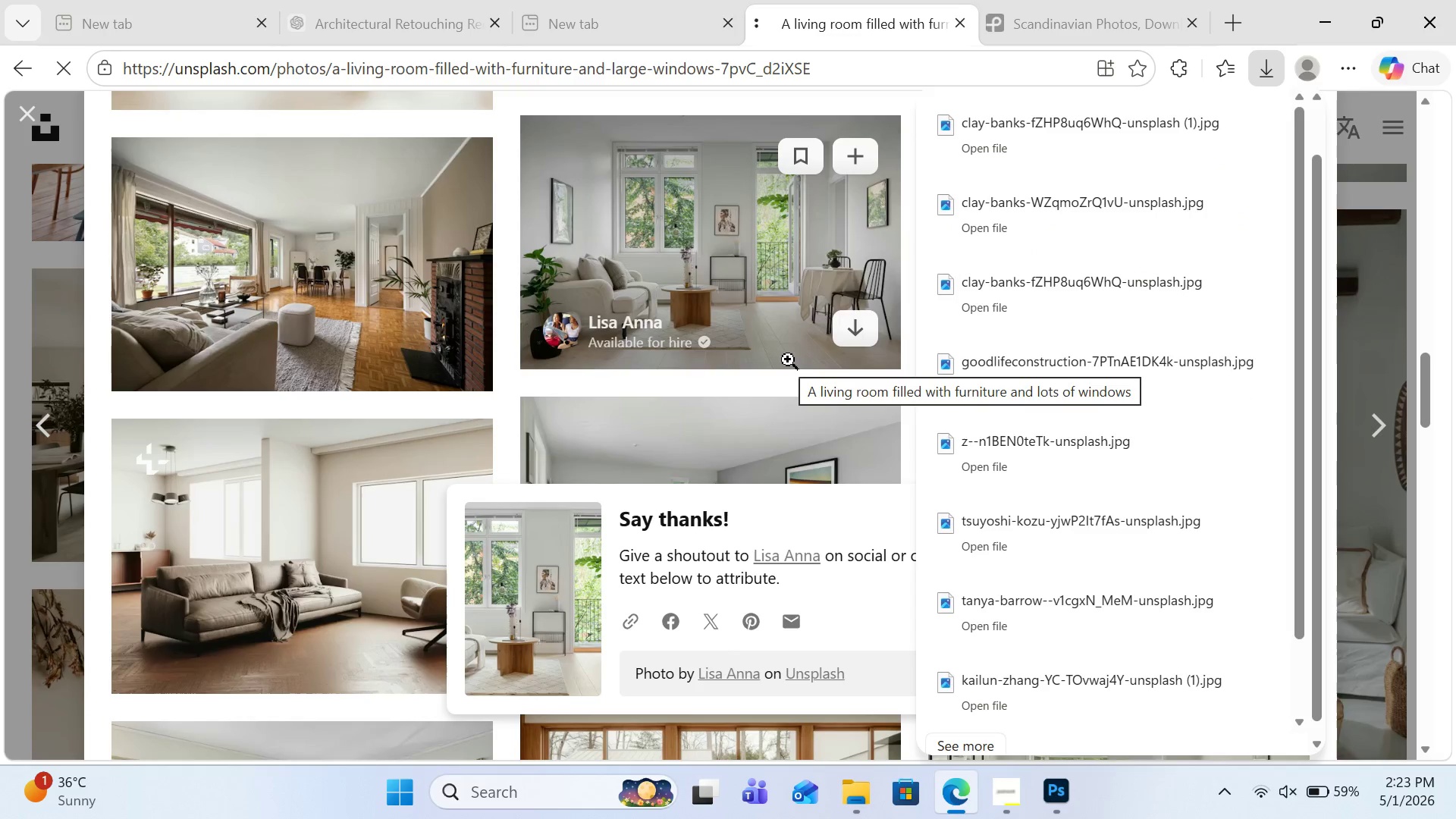 
scroll: coordinate [786, 347], scroll_direction: down, amount: 3.0
 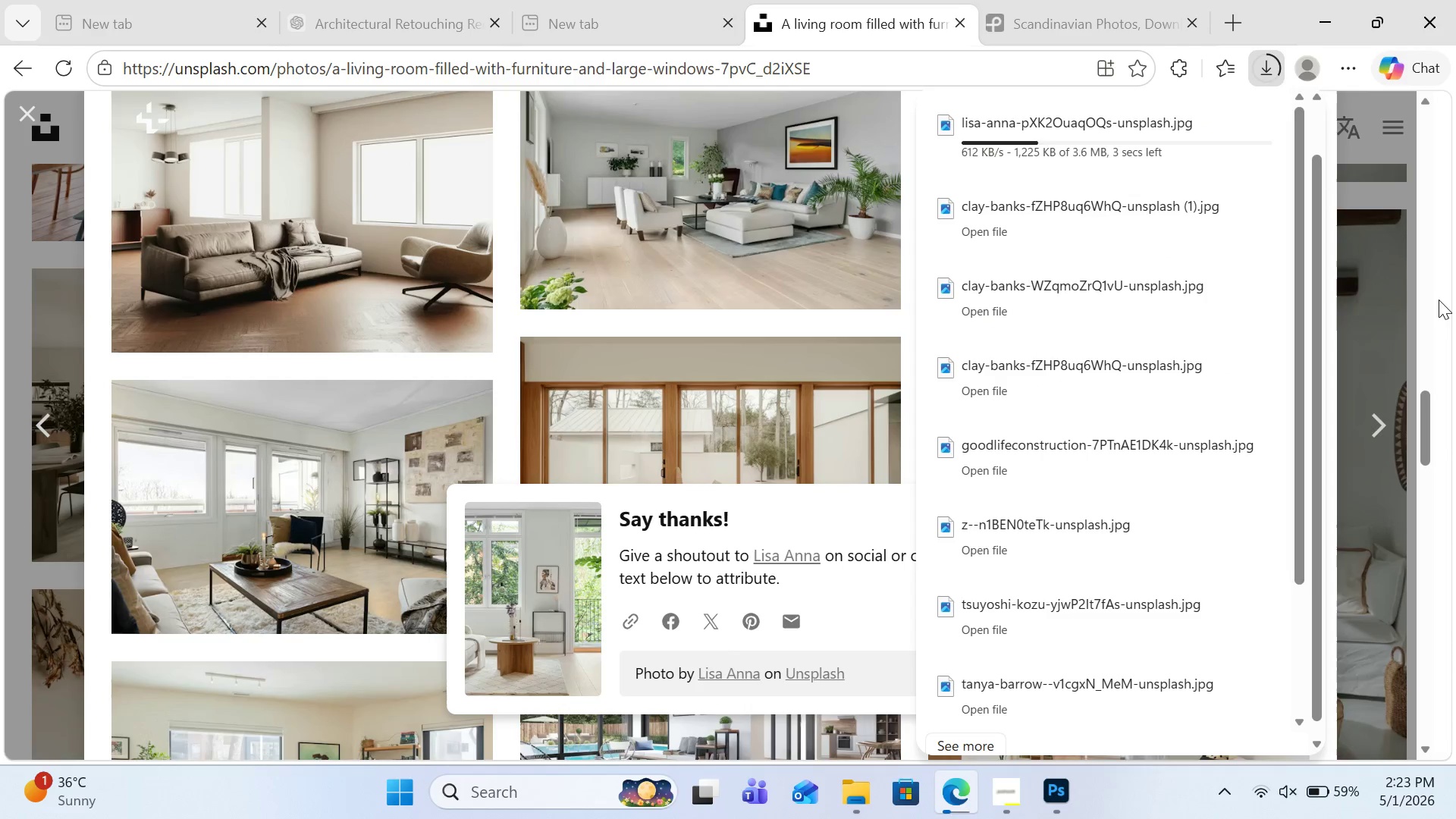 
left_click([1439, 300])
 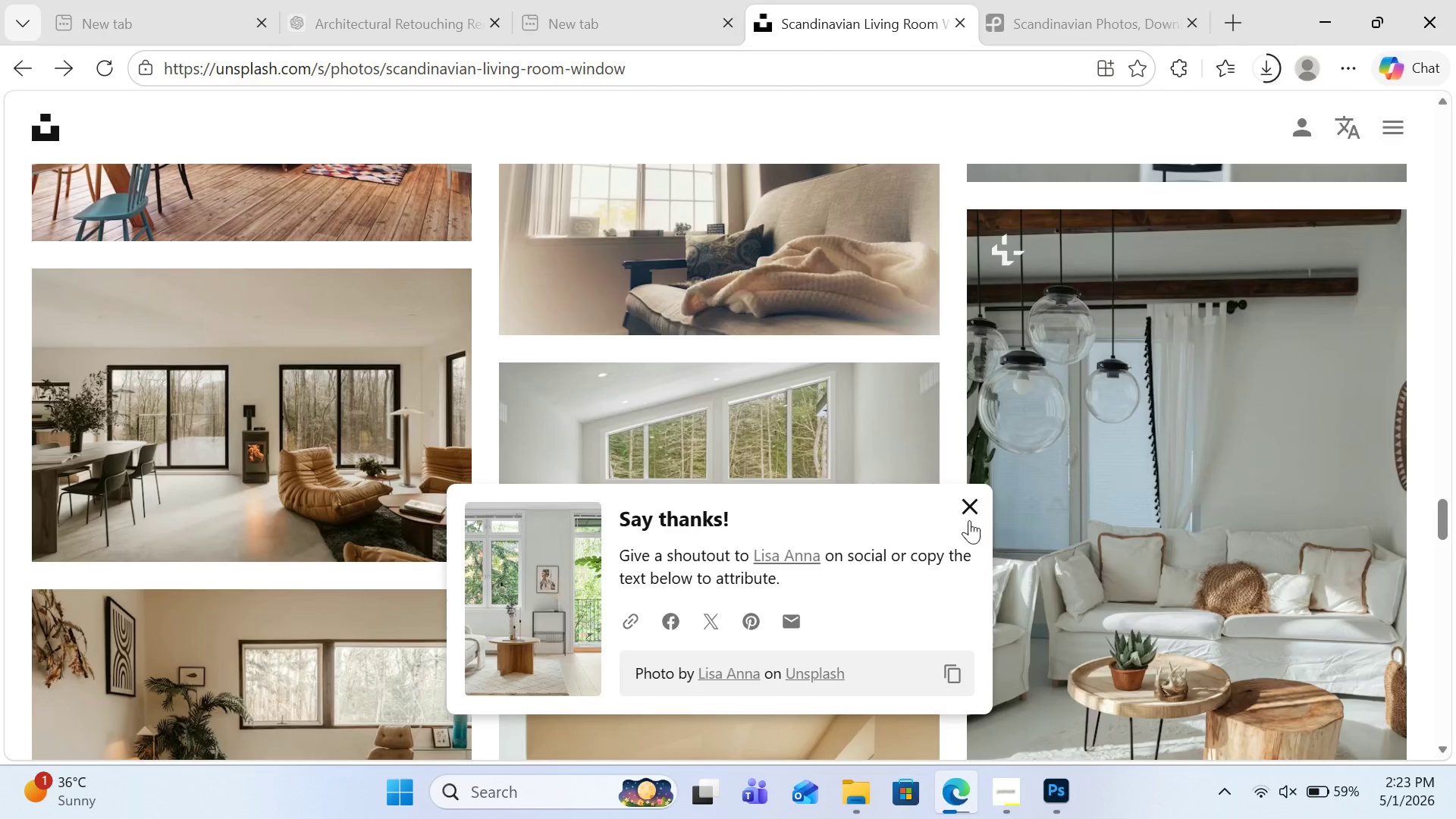 
left_click([968, 501])
 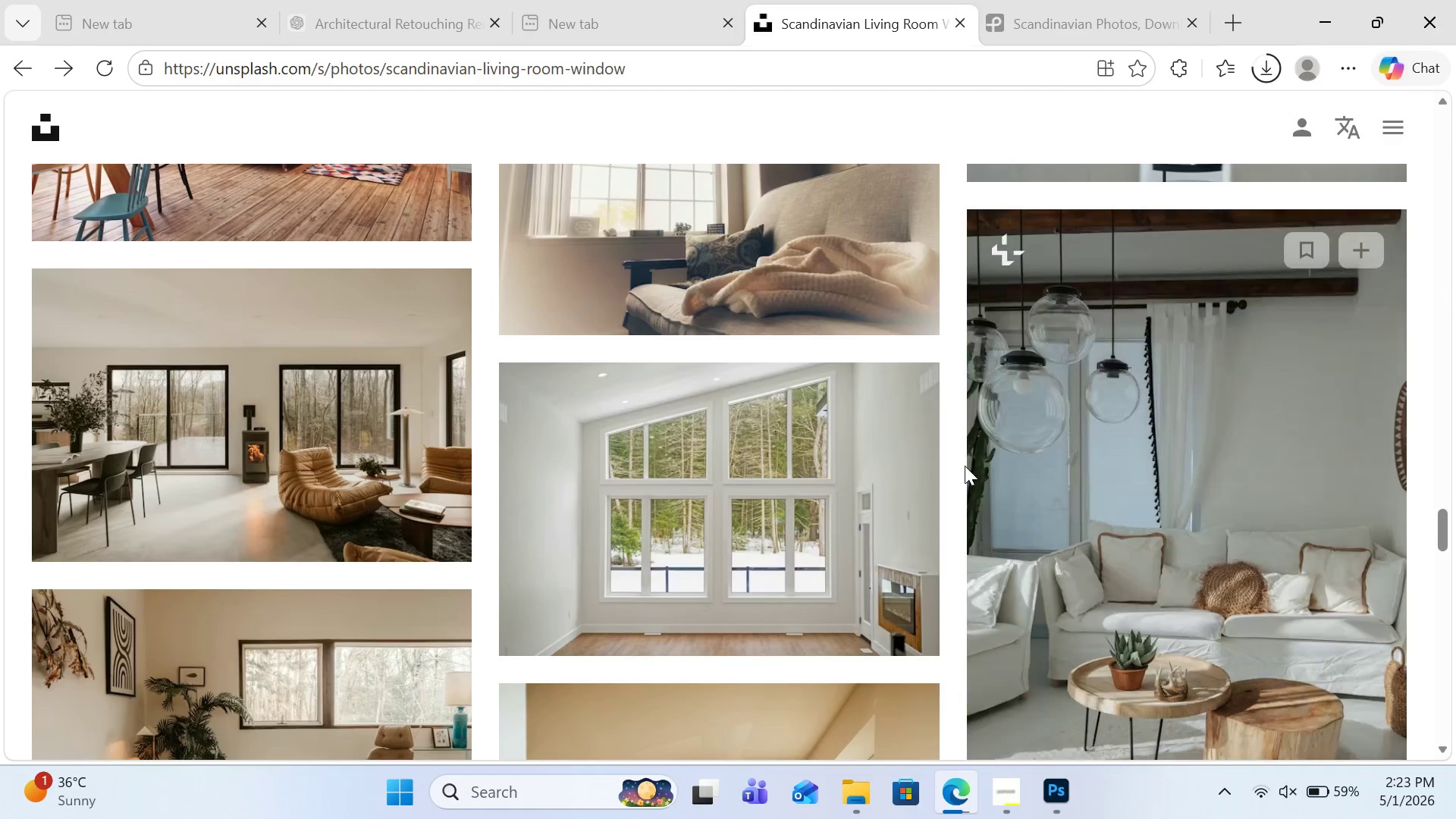 
scroll: coordinate [965, 466], scroll_direction: down, amount: 6.0
 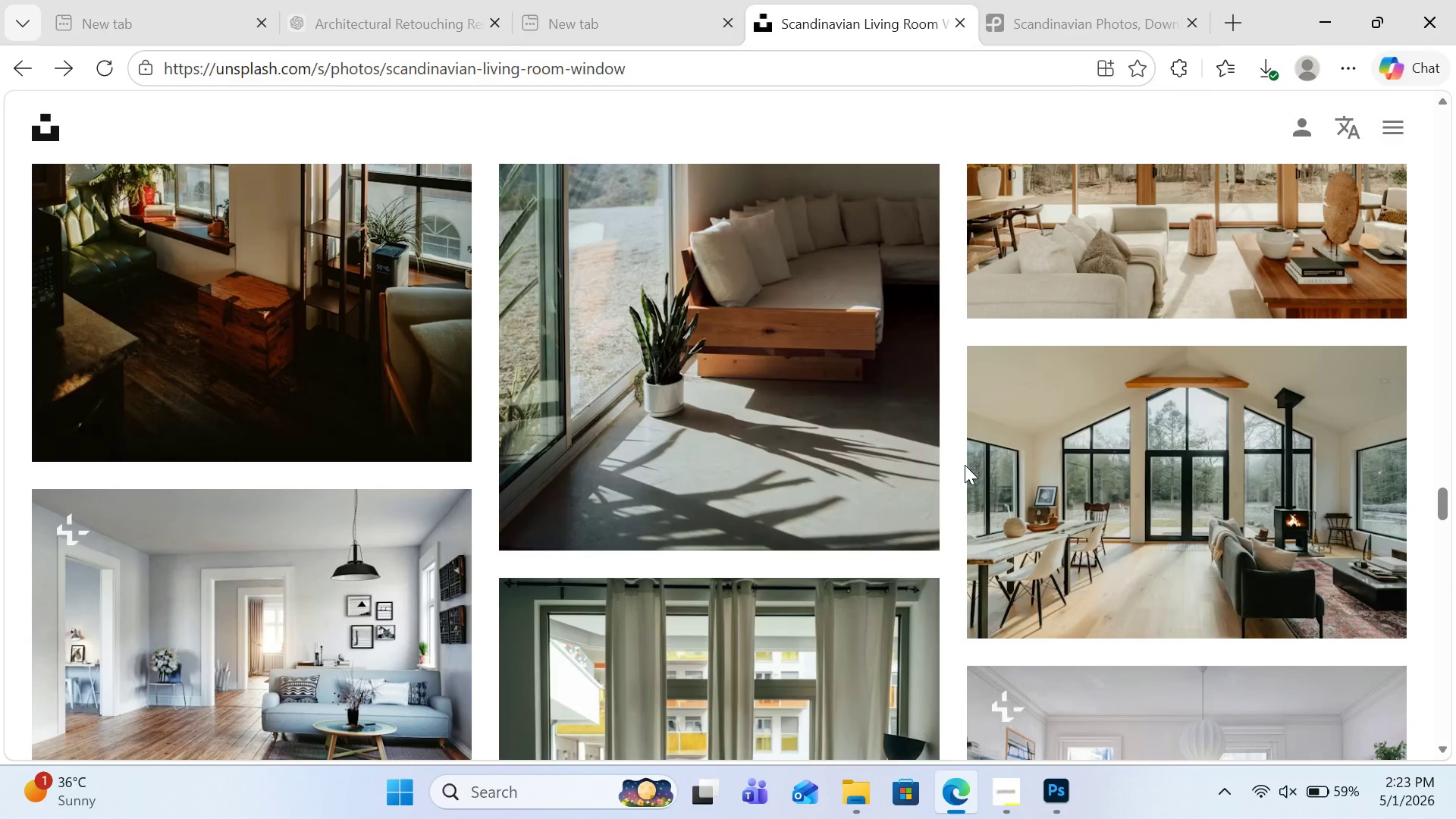 
wait(10.72)
 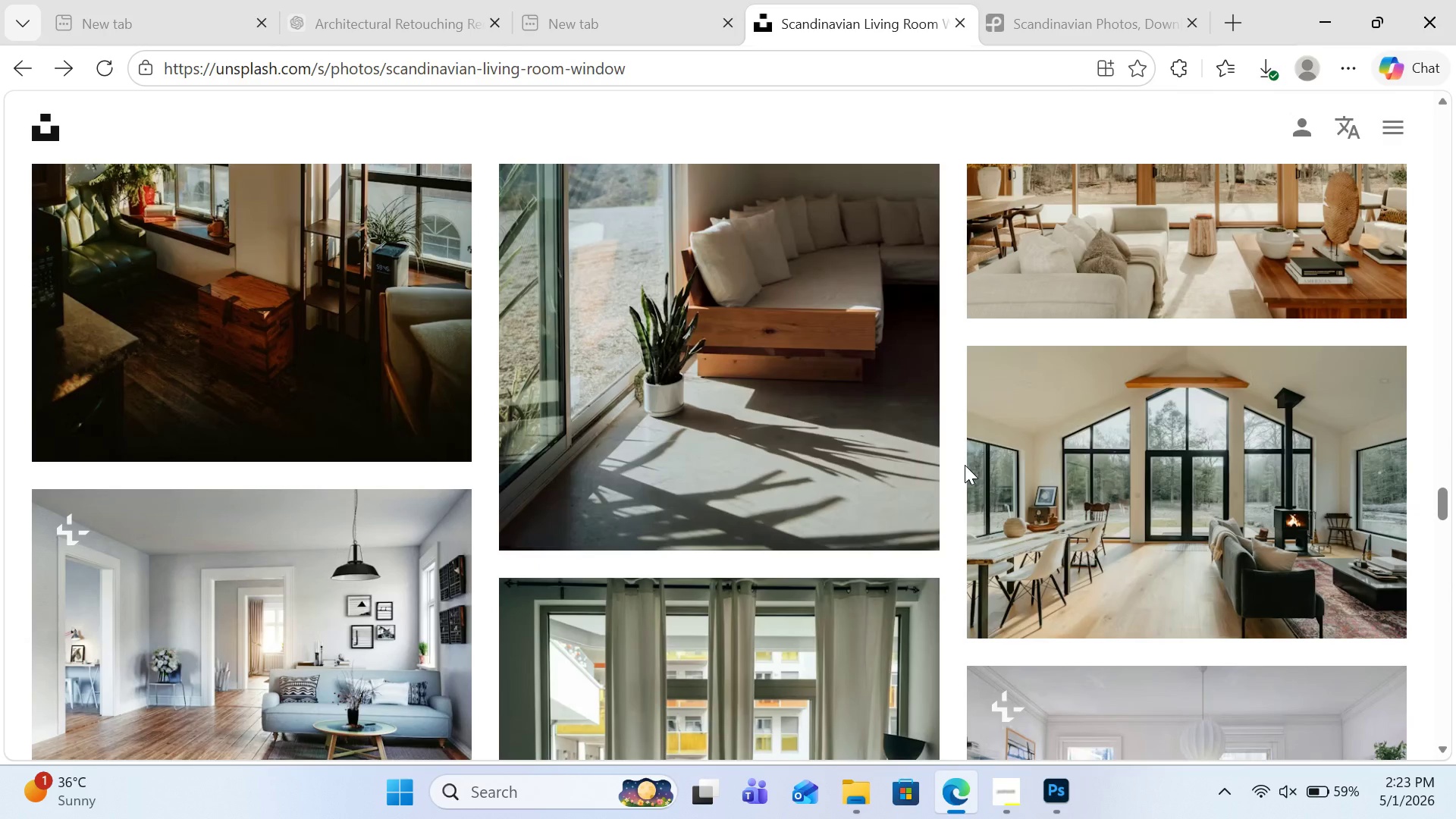 
scroll: coordinate [965, 465], scroll_direction: down, amount: 5.0
 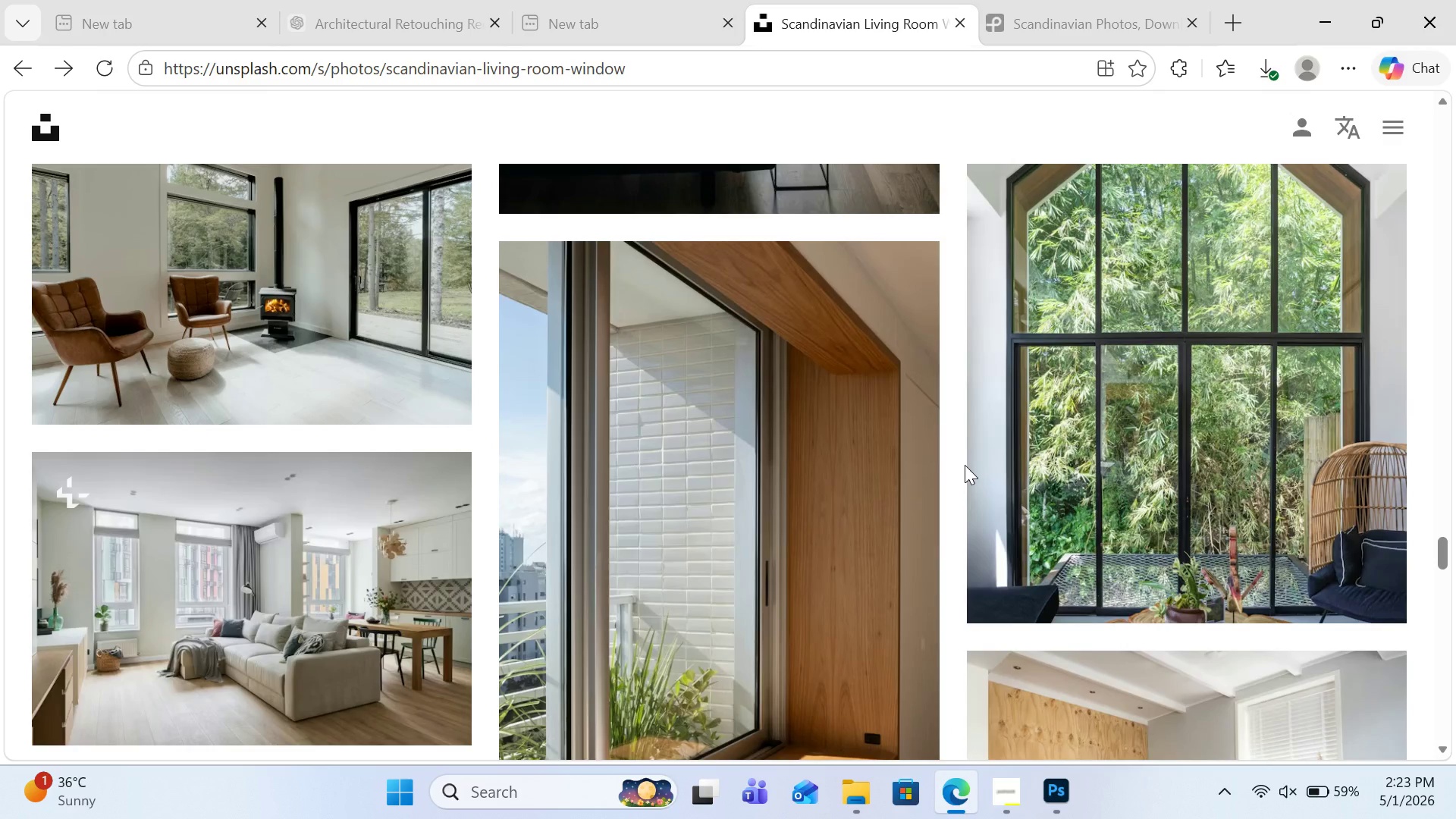 
scroll: coordinate [965, 465], scroll_direction: up, amount: 1.0
 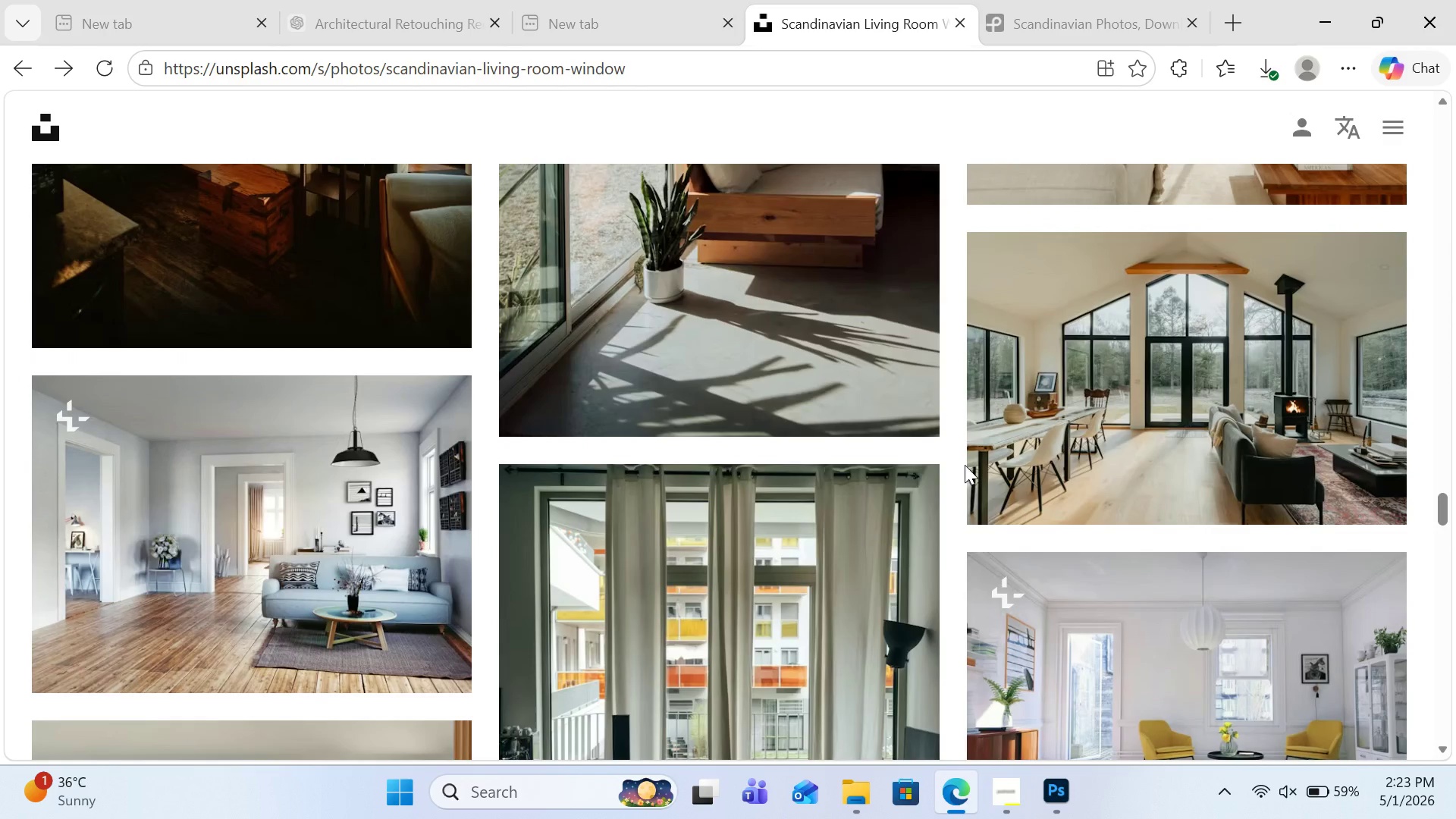 
wait(9.23)
 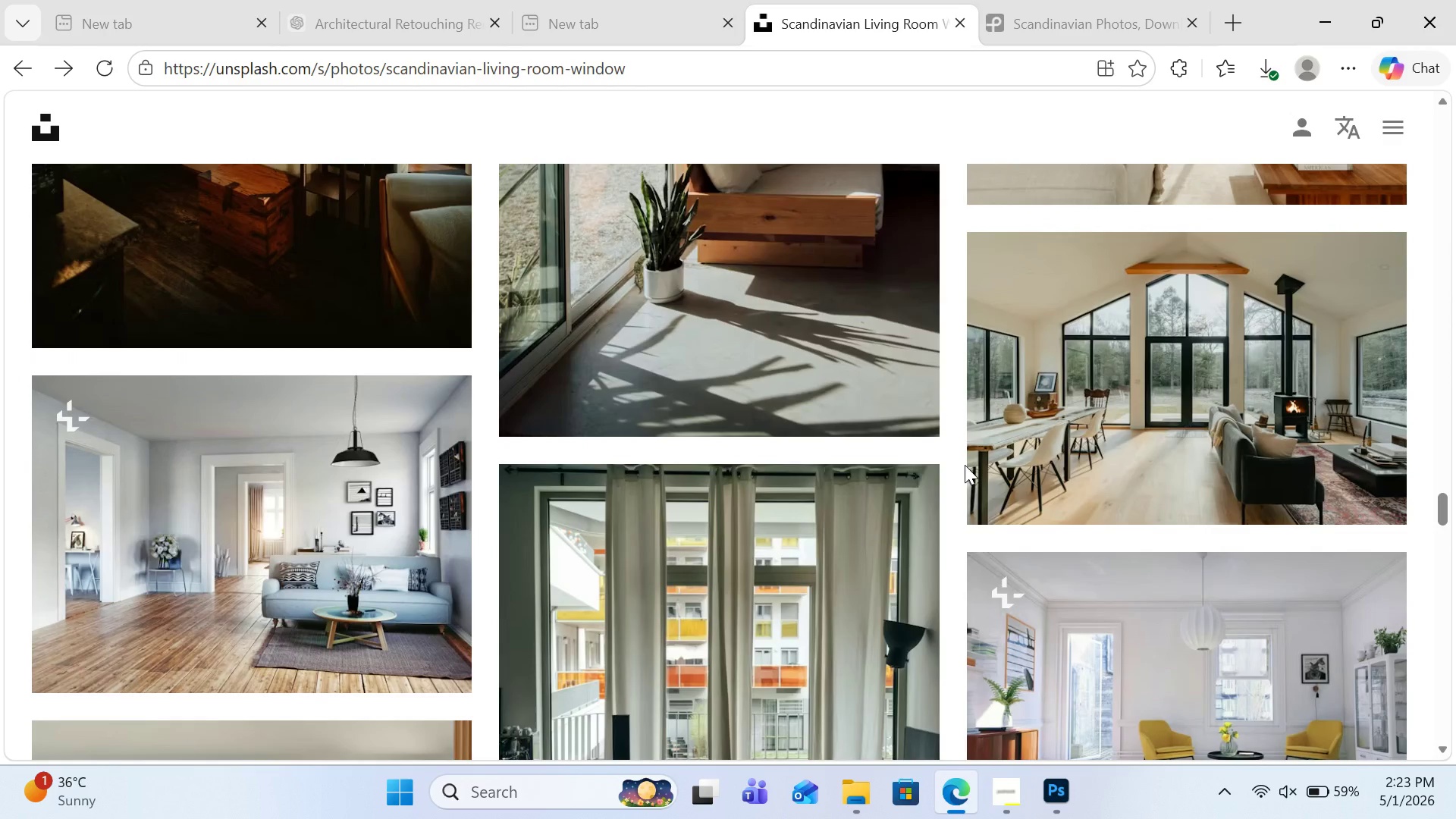 
left_click([1359, 498])
 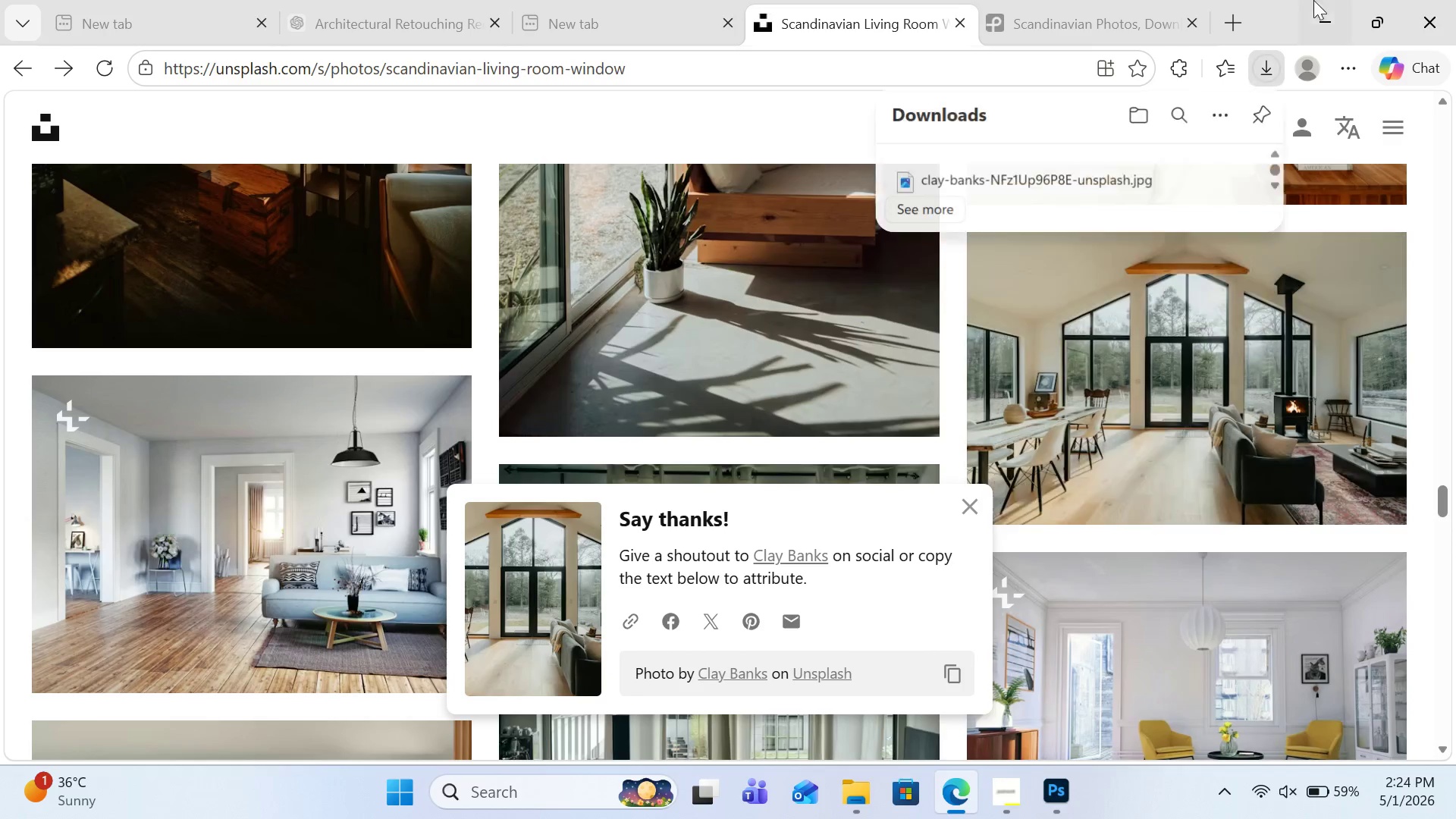 
left_click([1334, 13])
 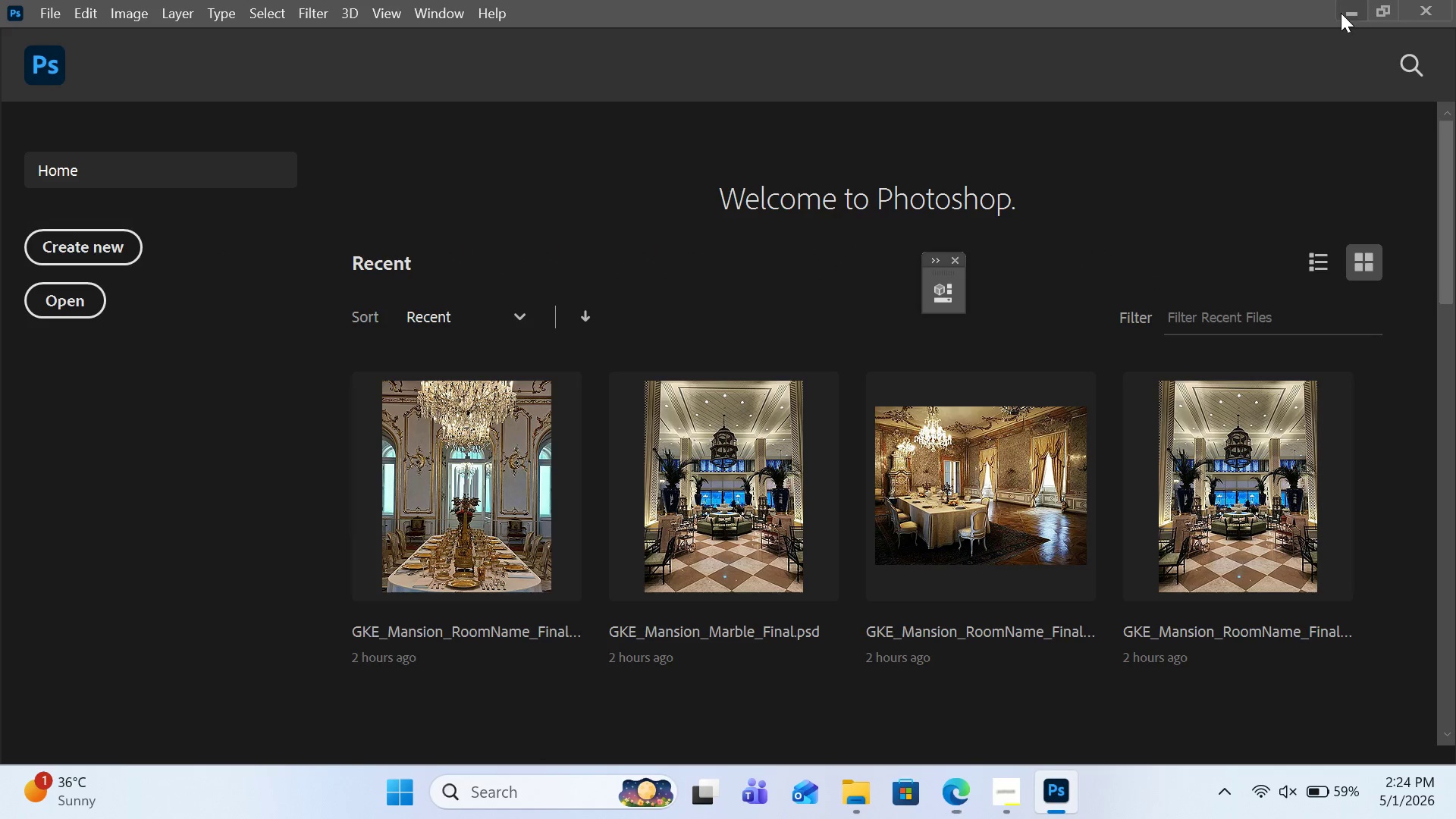 
left_click([1351, 11])
 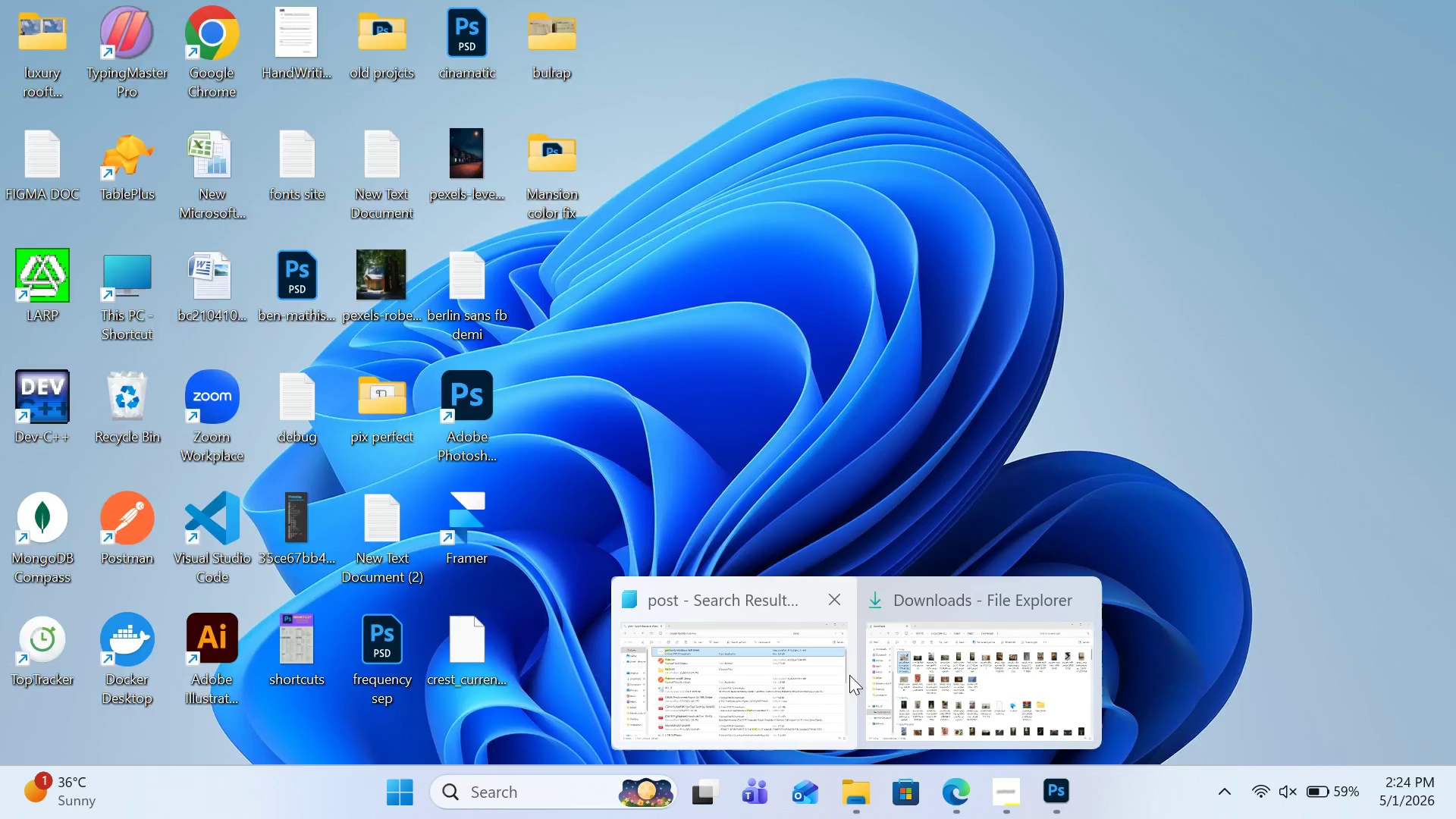 
left_click([814, 659])
 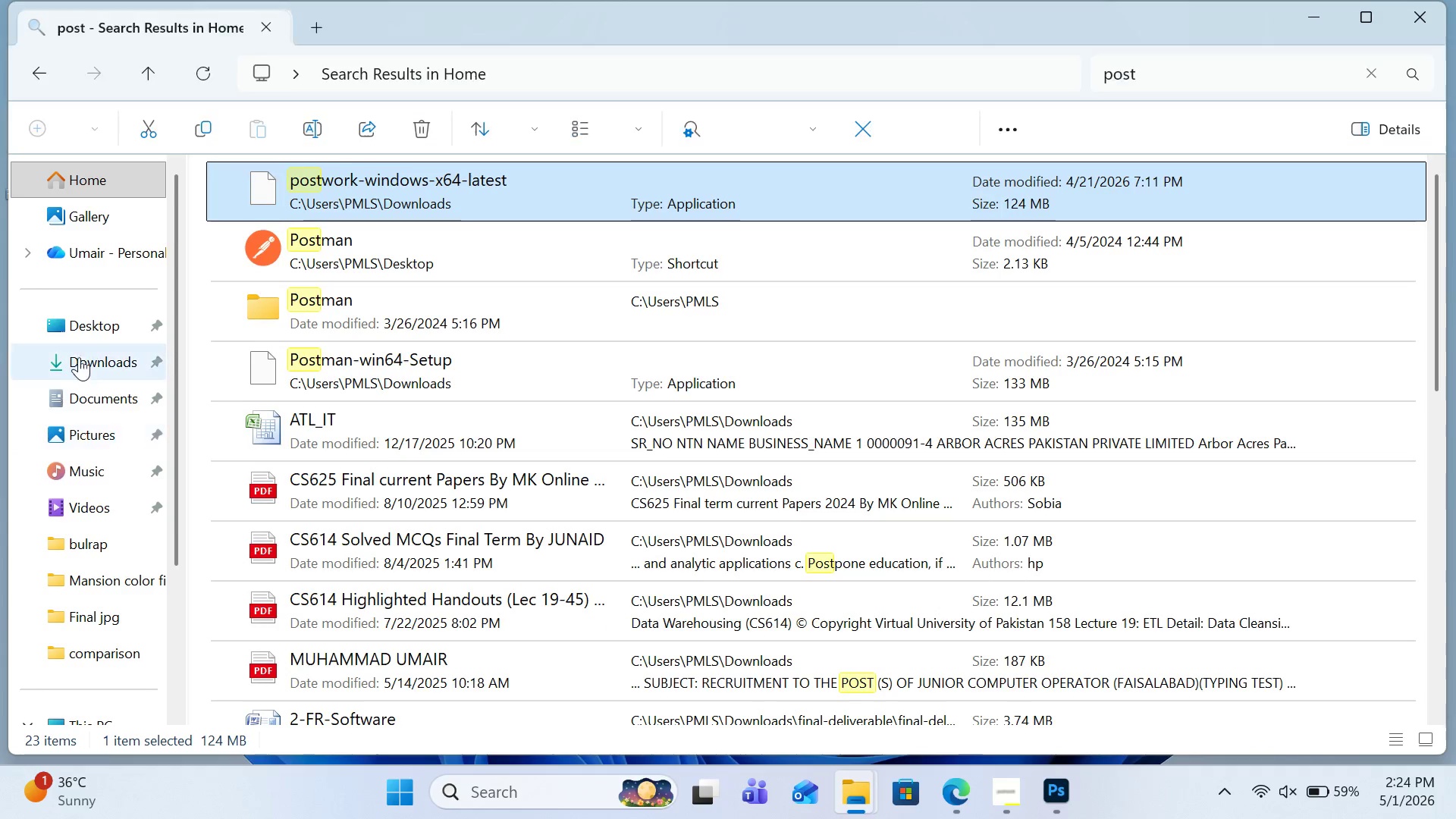 
left_click([83, 354])
 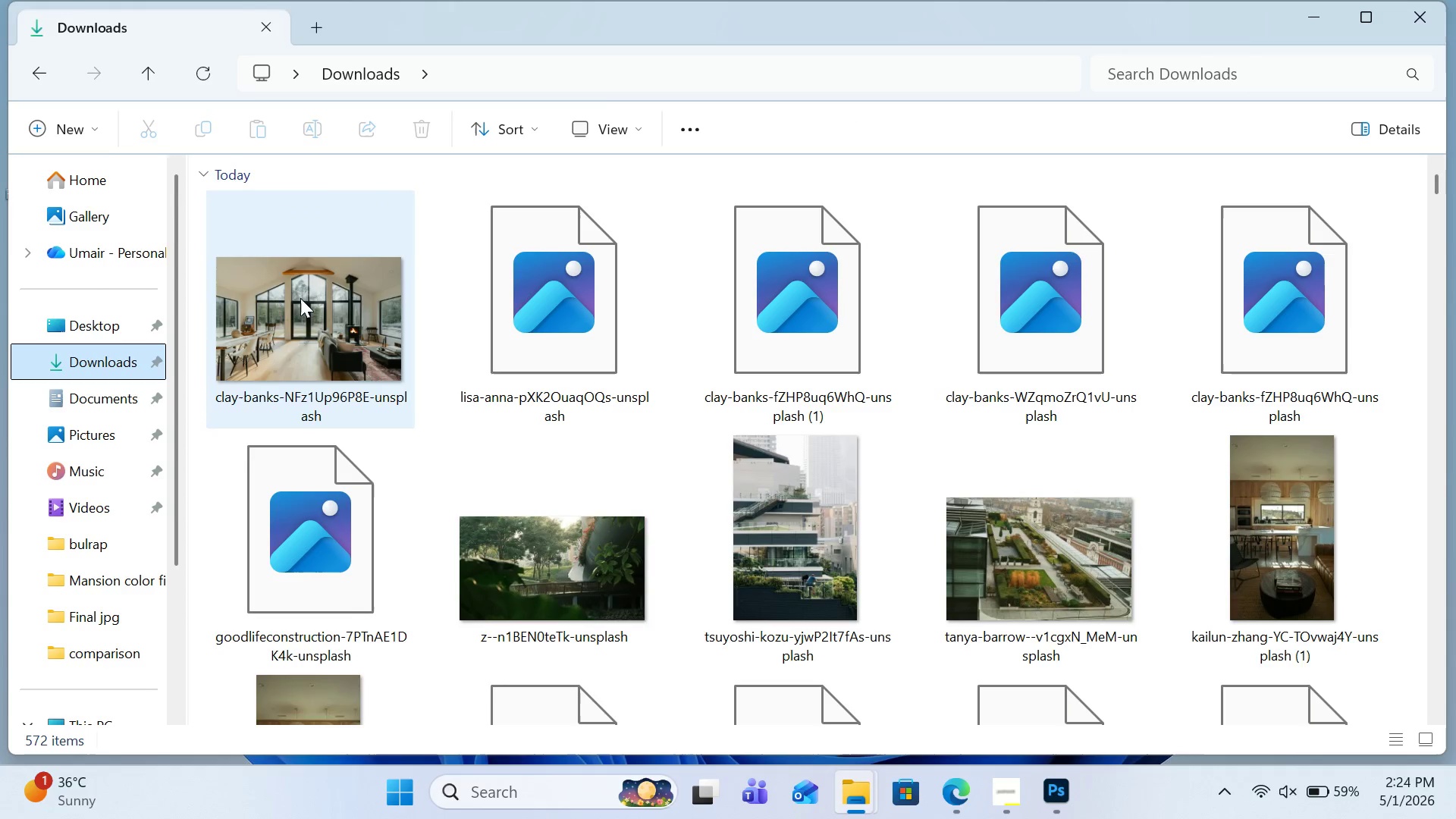 
double_click([309, 293])
 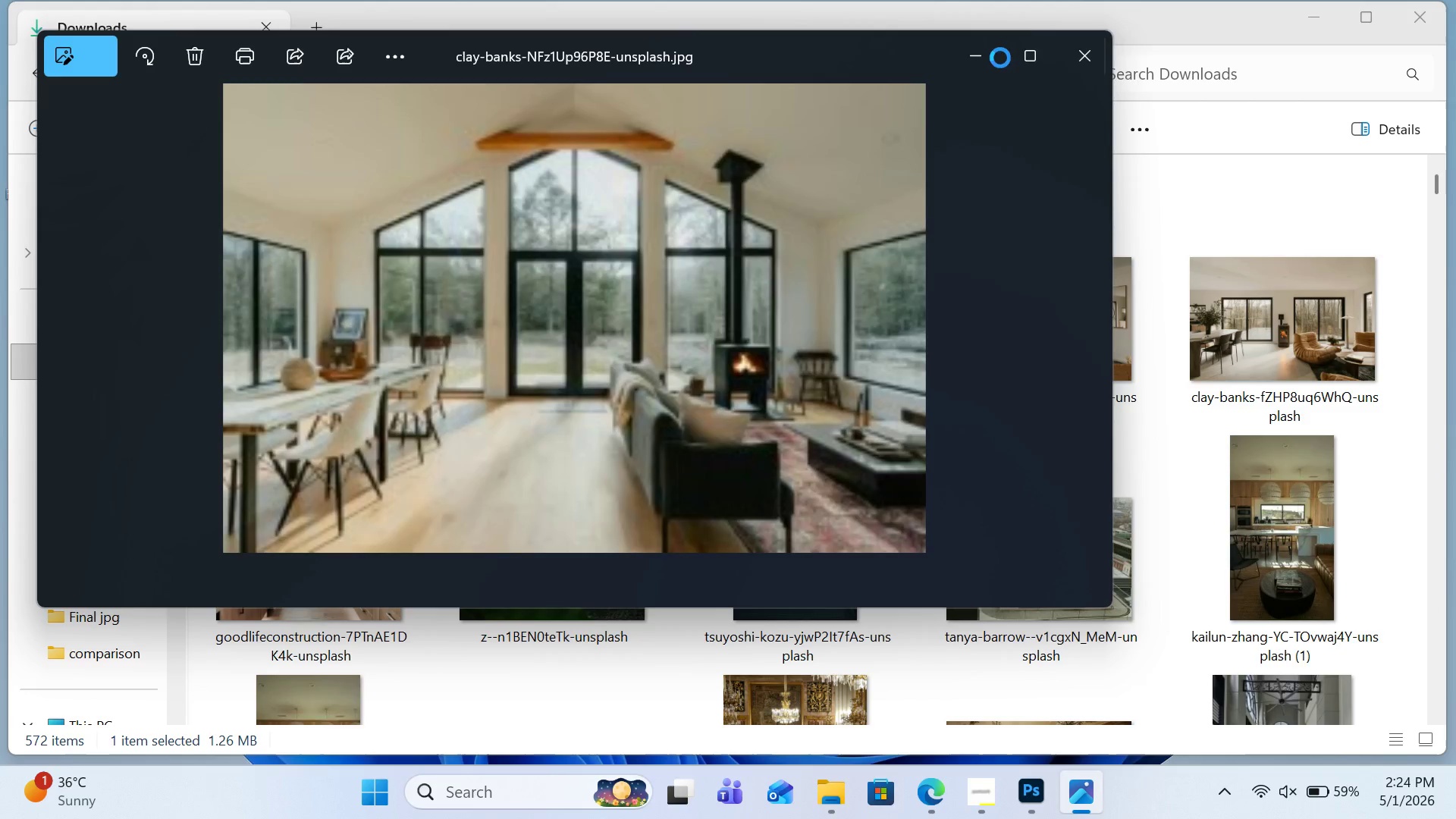 
left_click([1033, 55])
 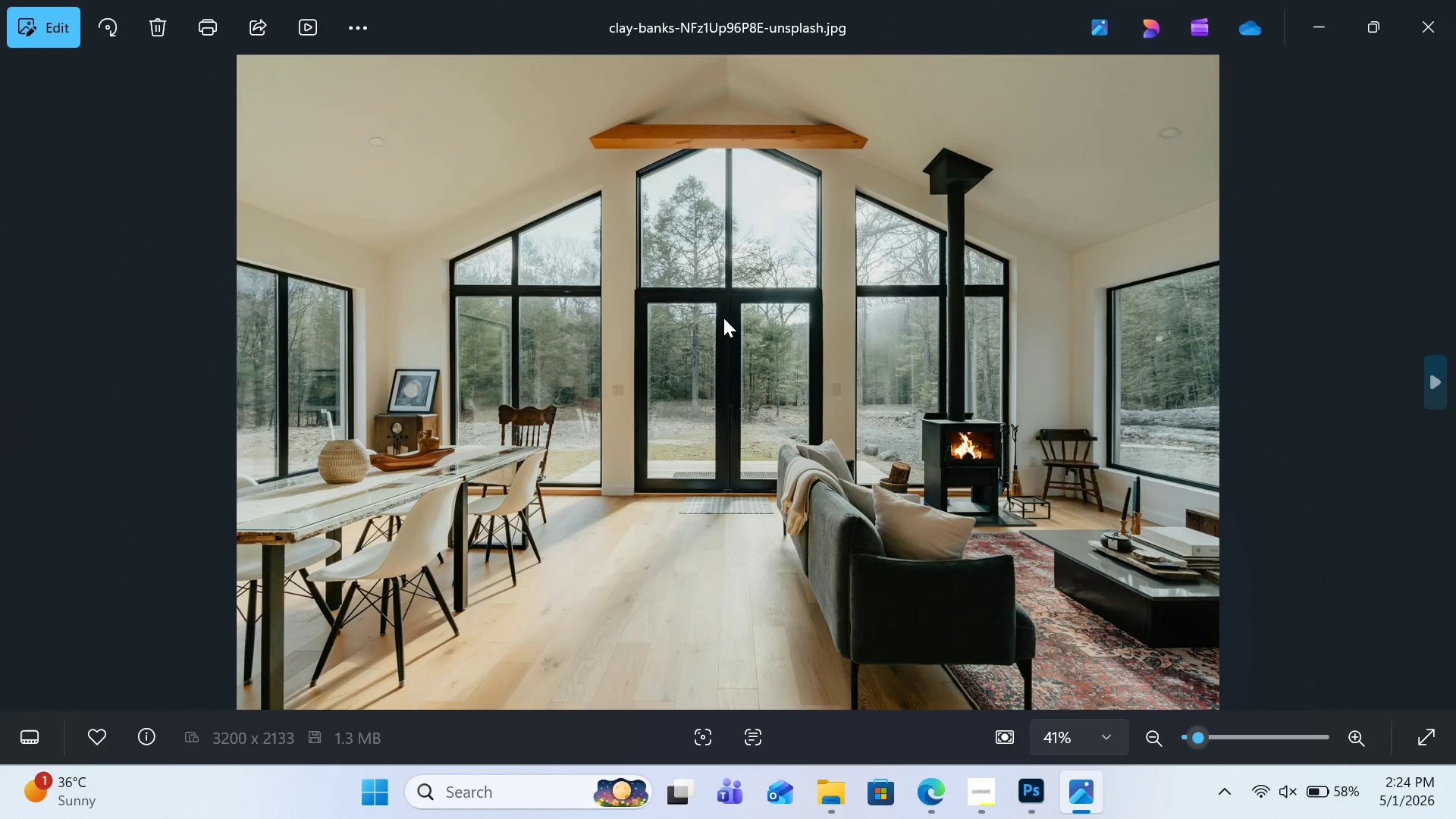 
double_click([723, 318])
 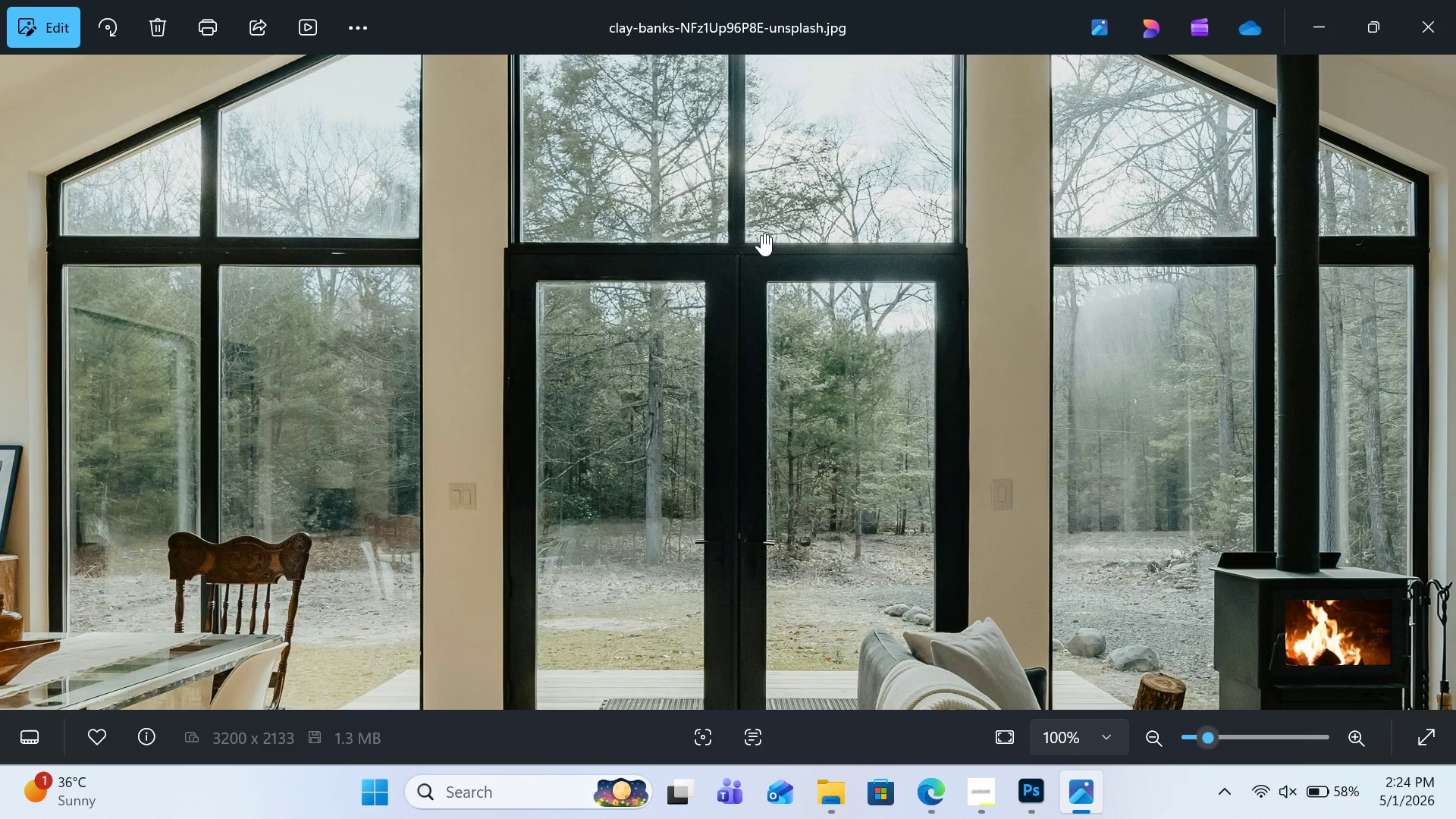 
scroll: coordinate [761, 234], scroll_direction: down, amount: 2.0
 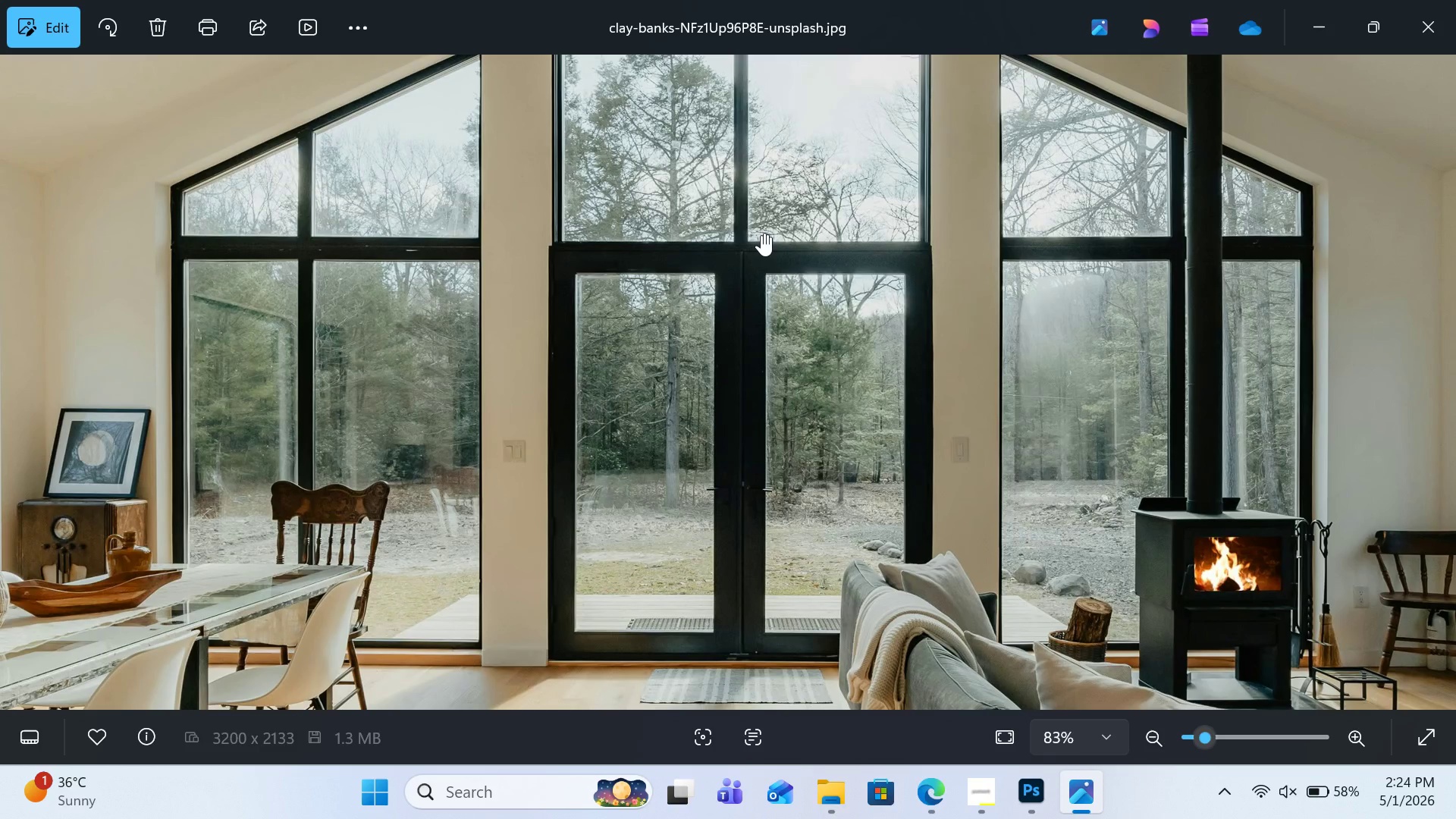 
left_click([761, 234])
 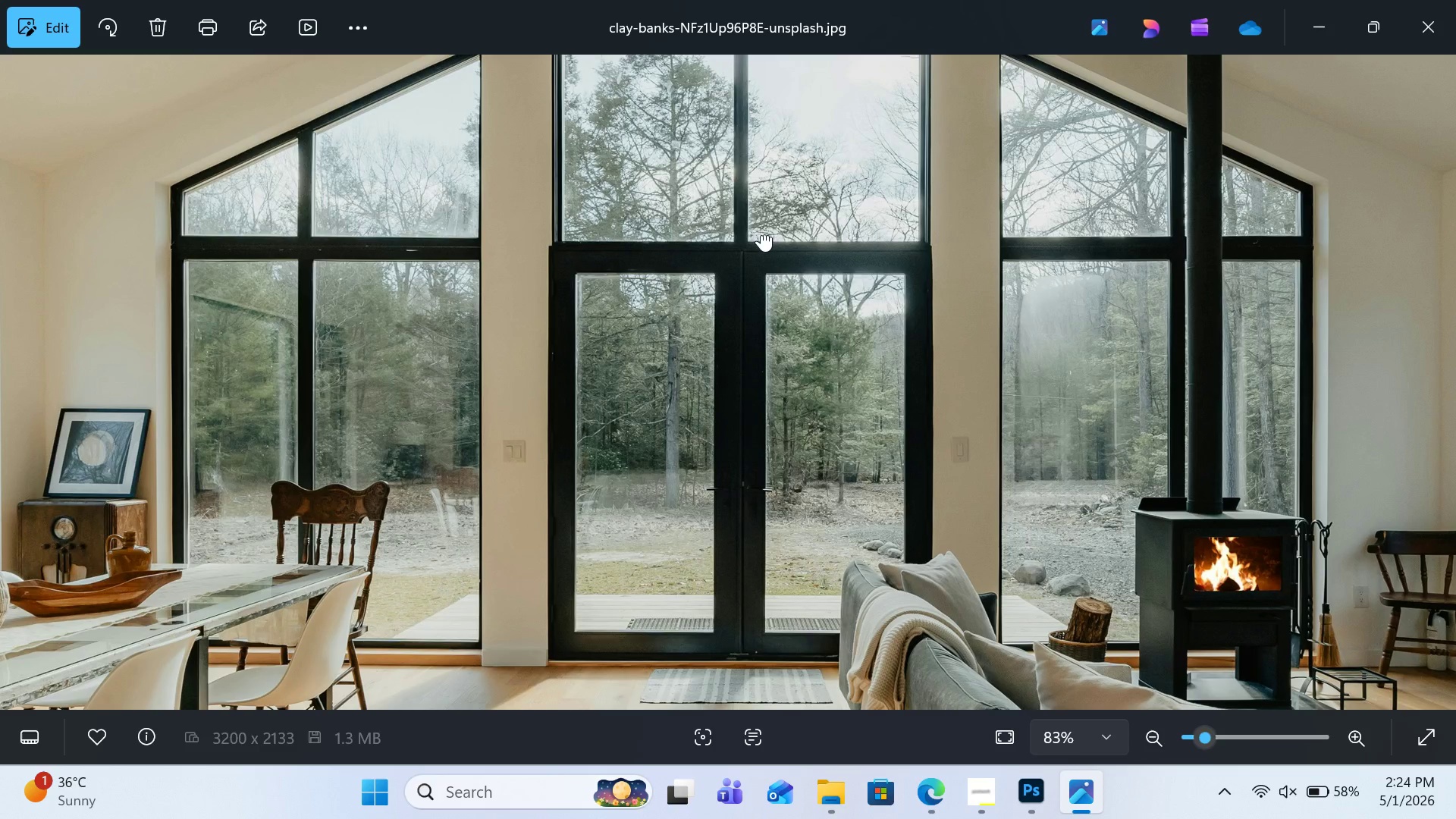 
double_click([761, 234])
 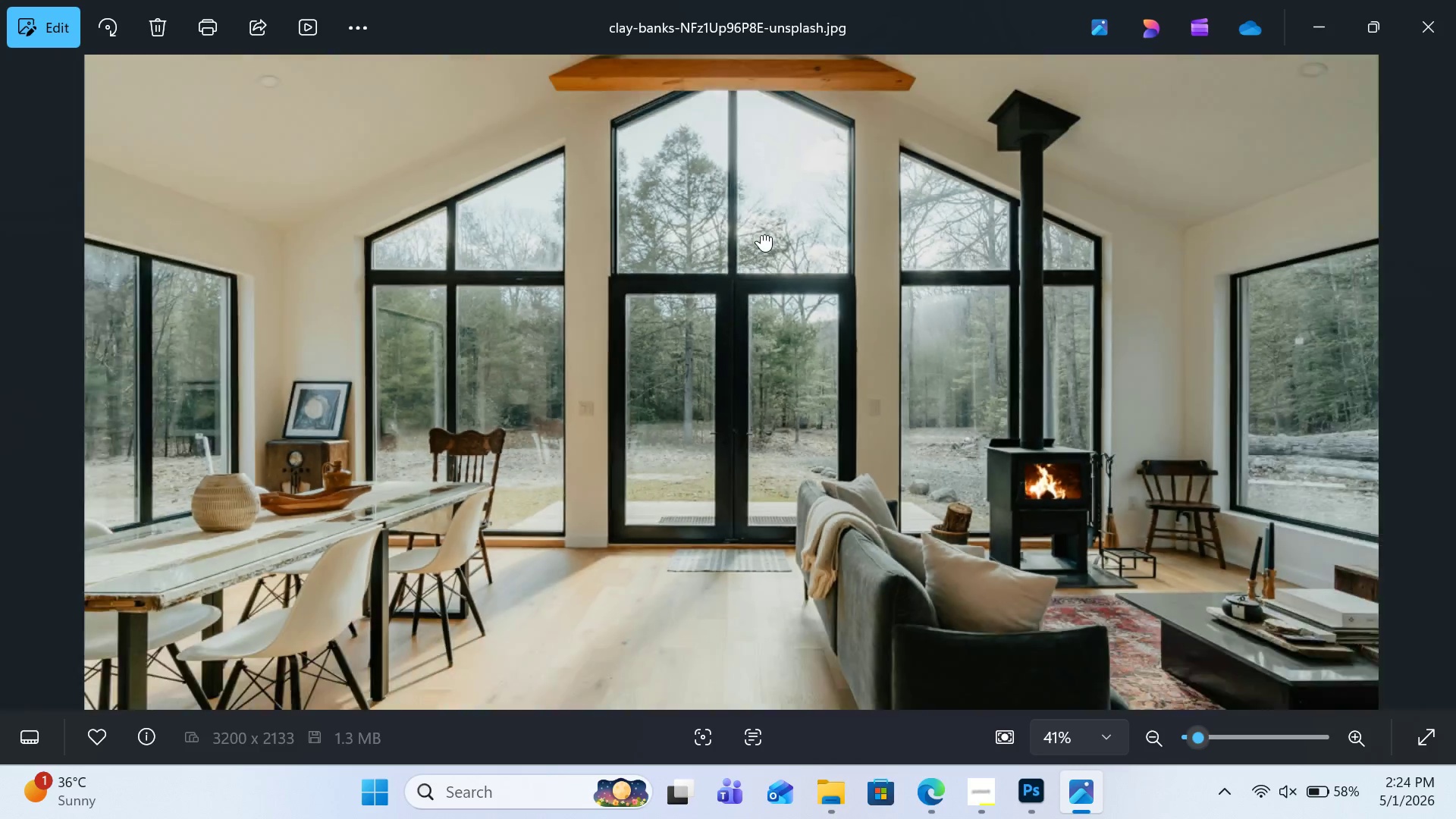 
triple_click([761, 234])
 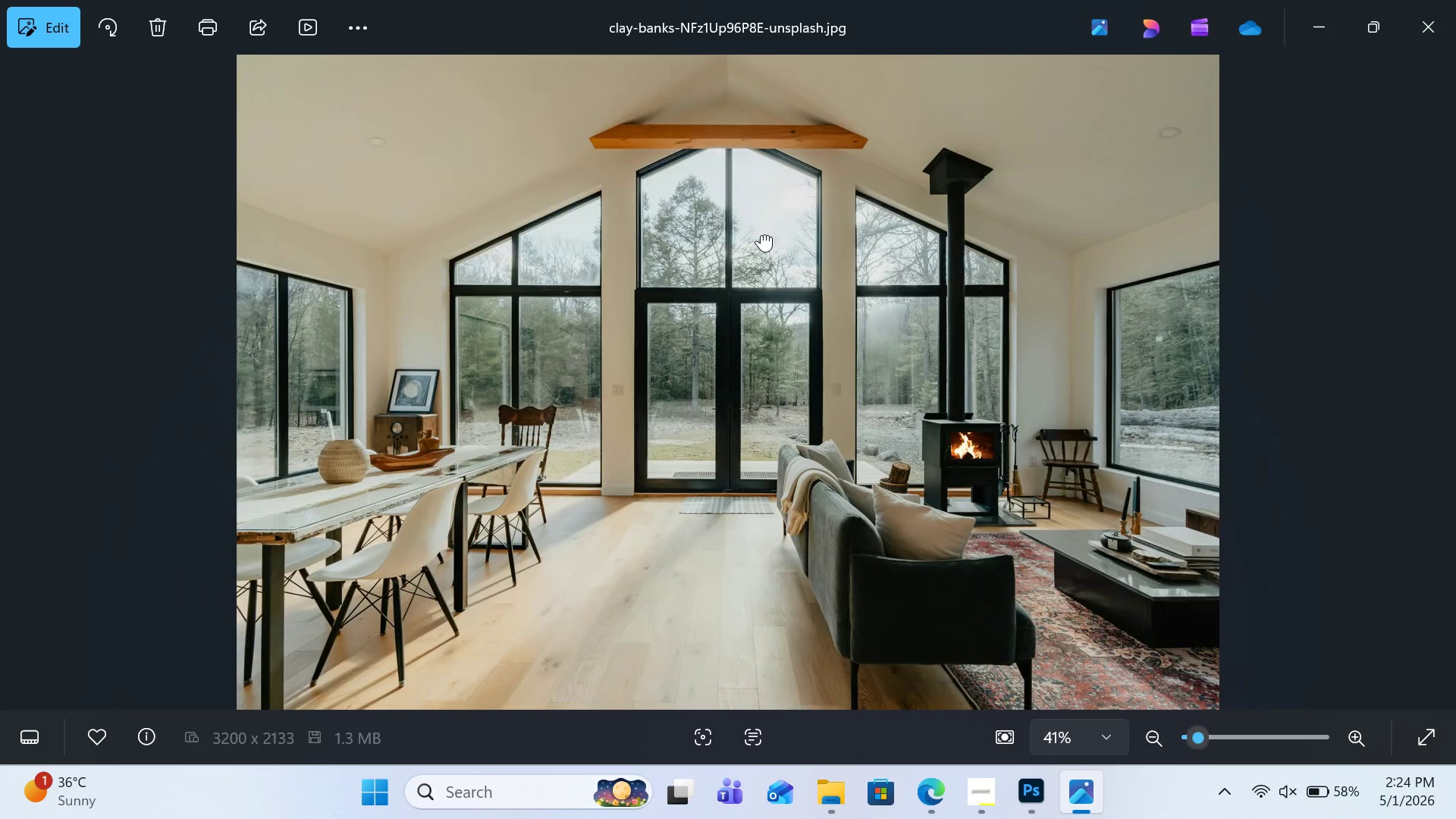 
key(ArrowRight)
 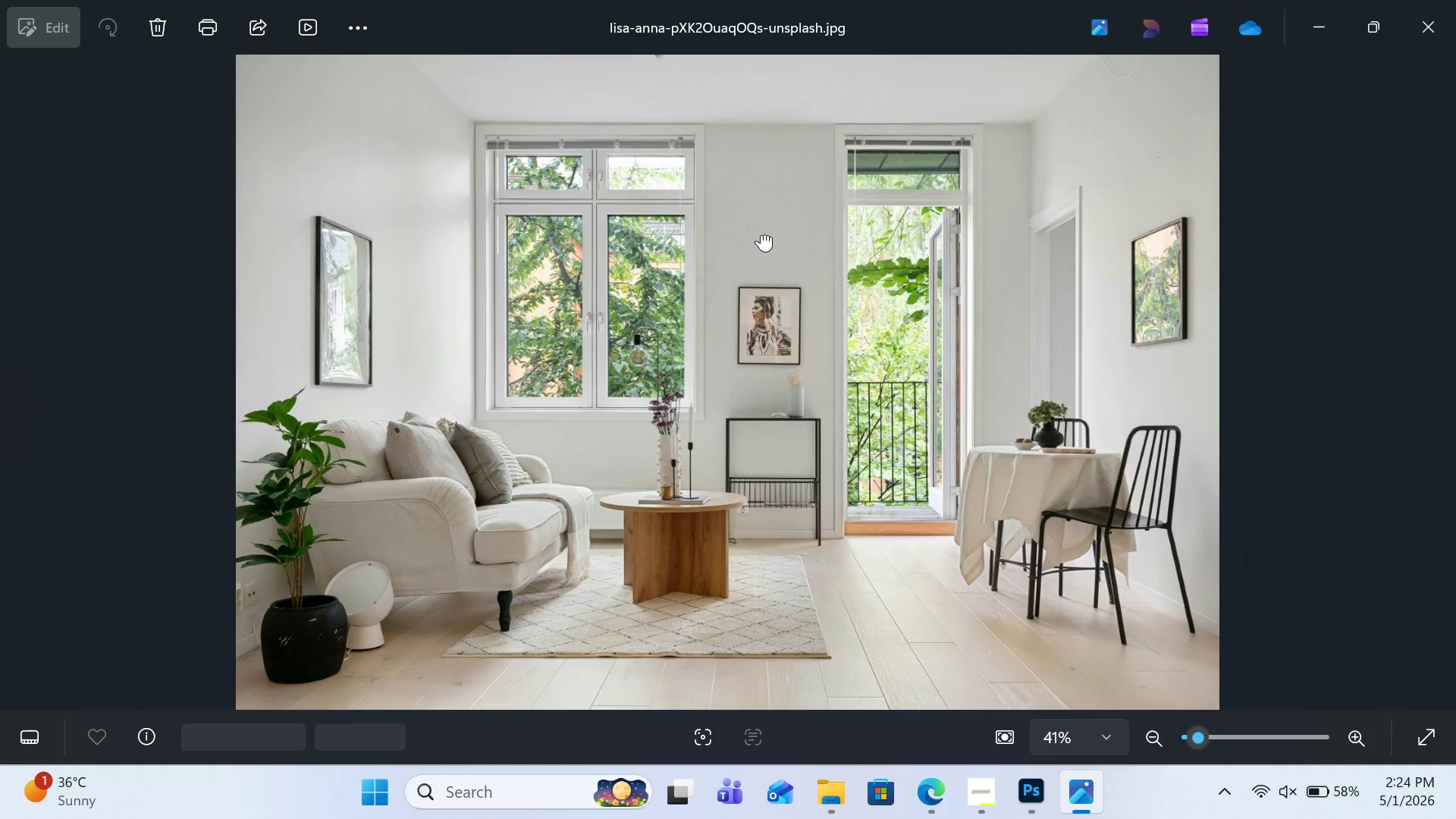 
key(ArrowLeft)
 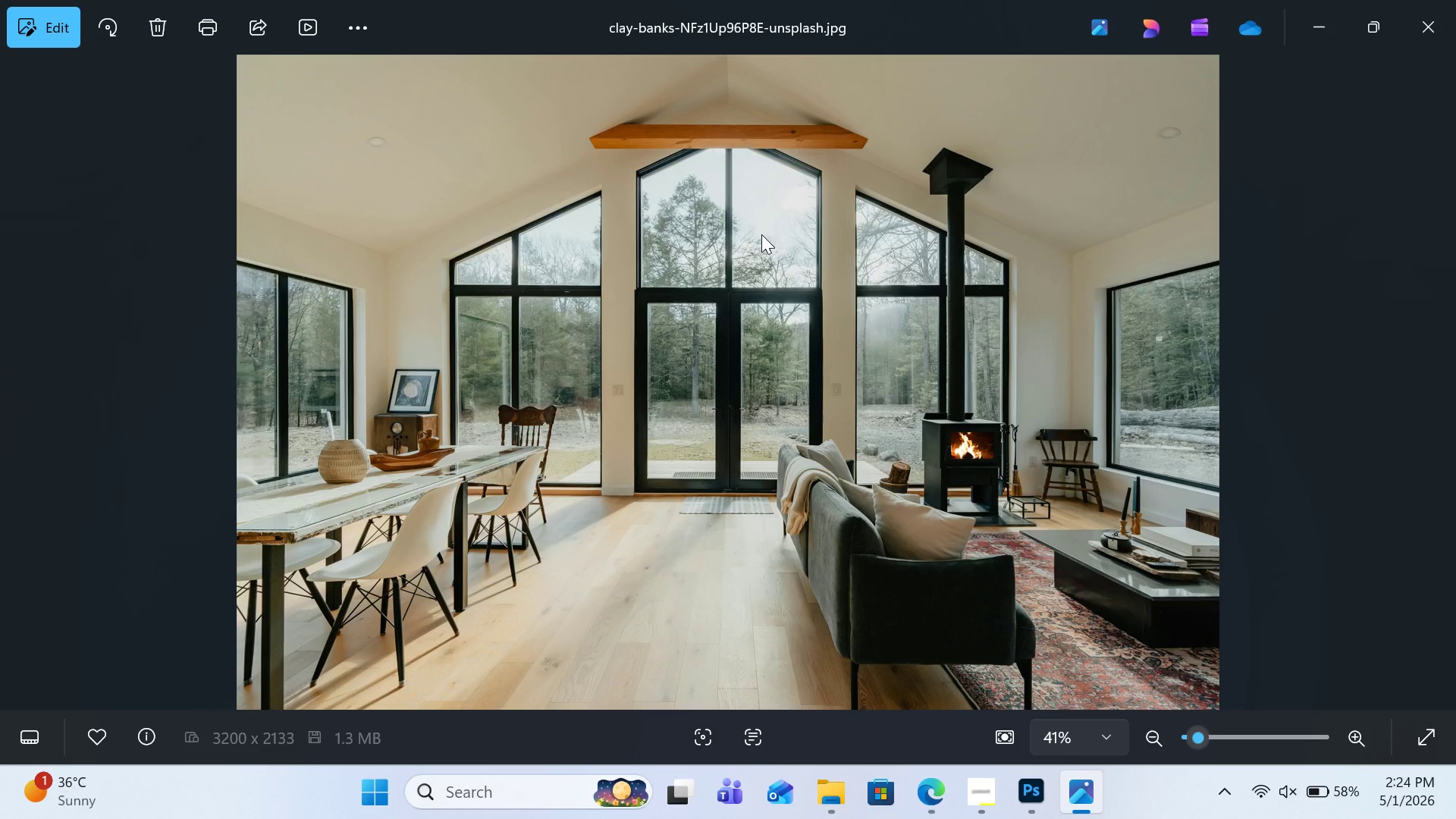 
key(ArrowRight)
 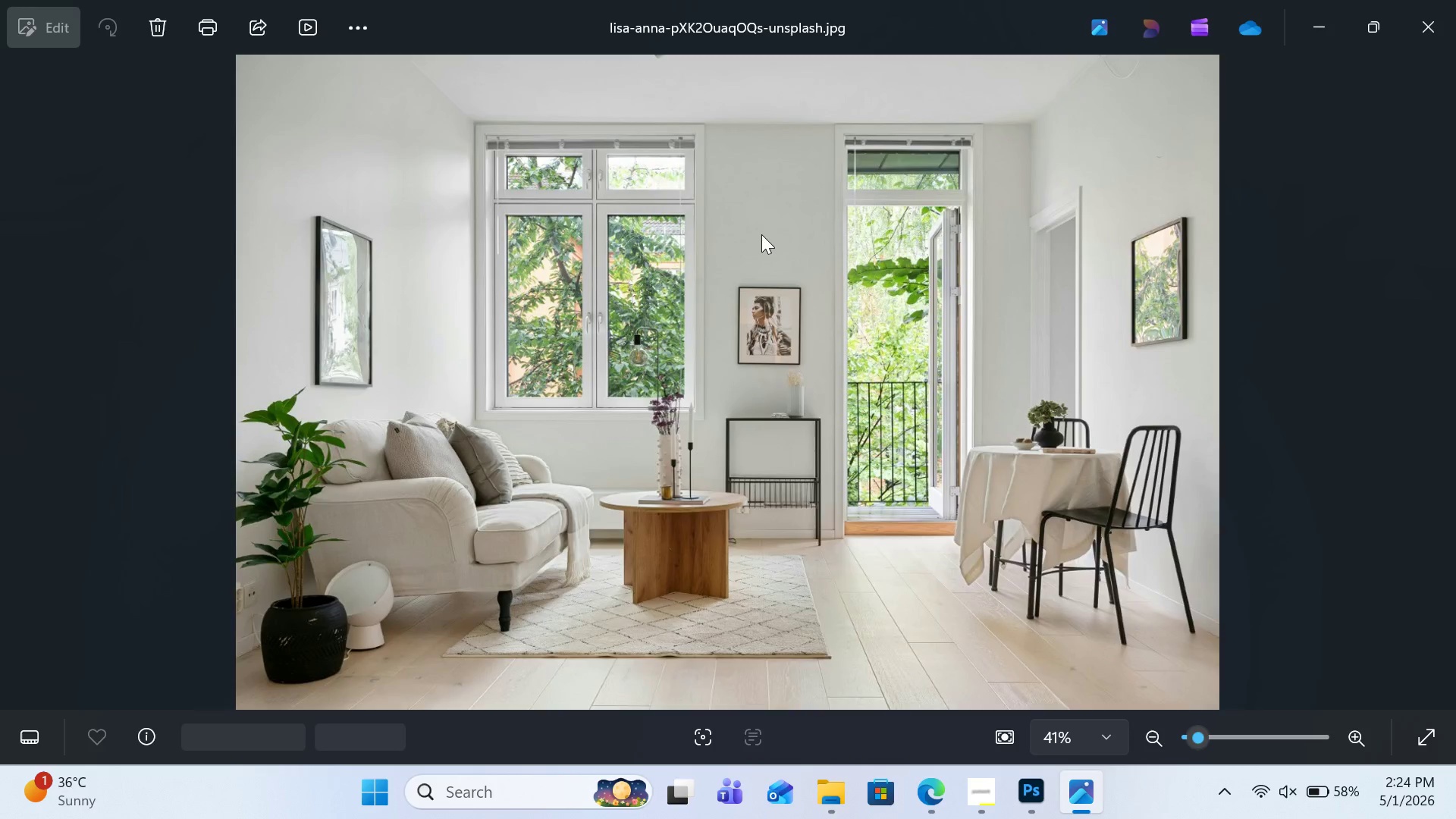 
key(ArrowRight)
 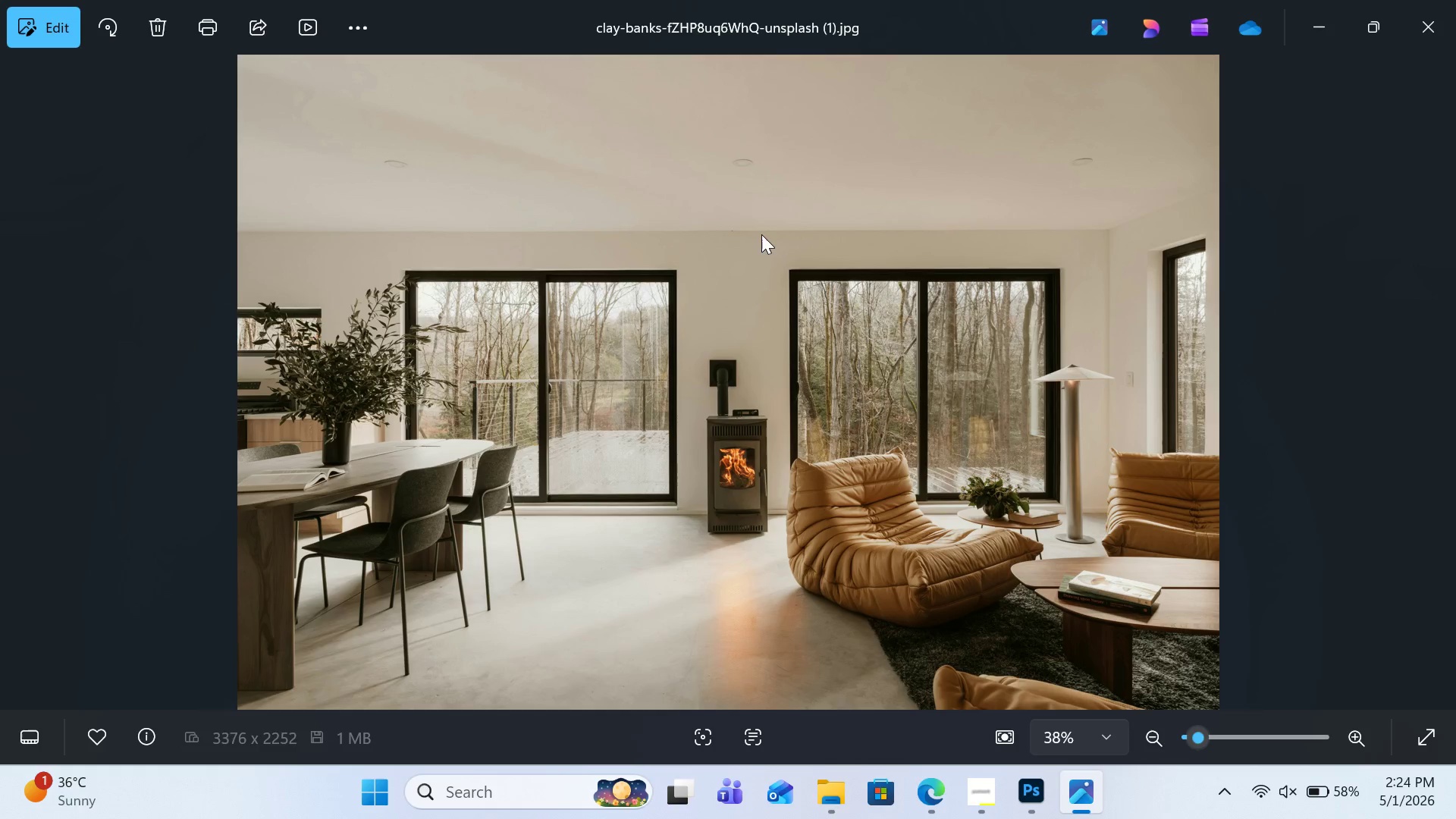 
left_click([867, 397])
 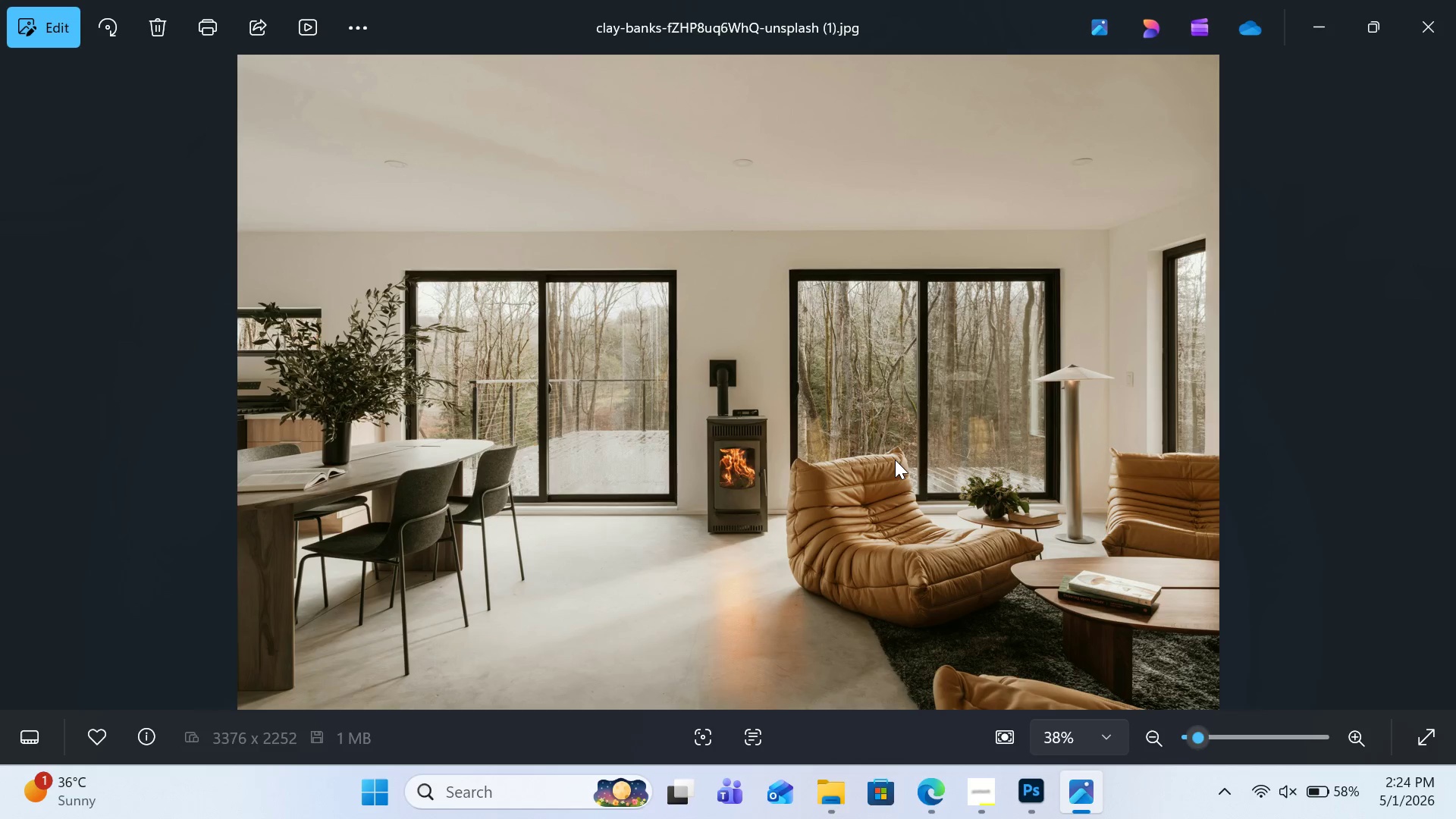 
double_click([895, 460])
 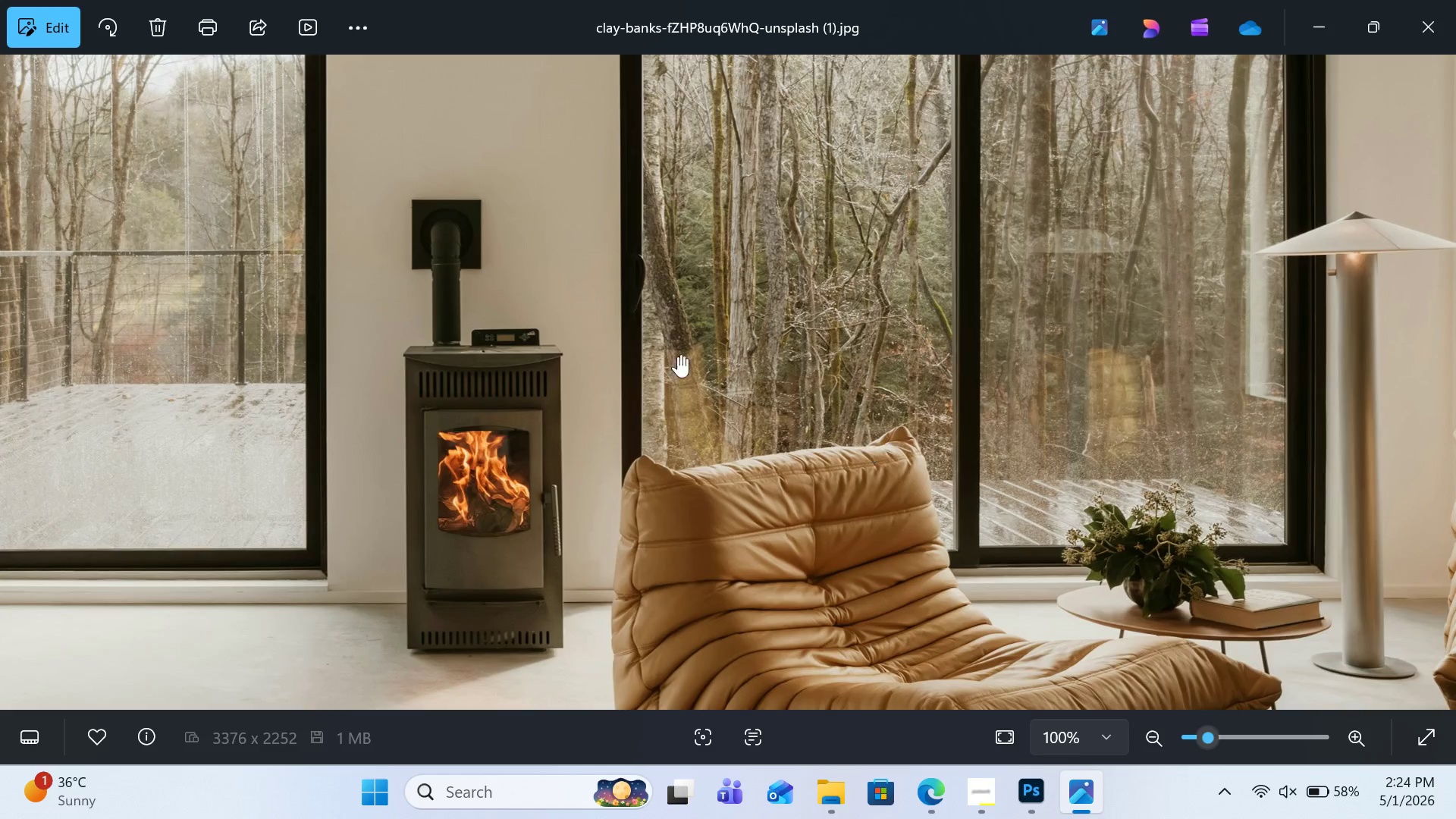 
left_click_drag(start_coordinate=[485, 255], to_coordinate=[910, 310])
 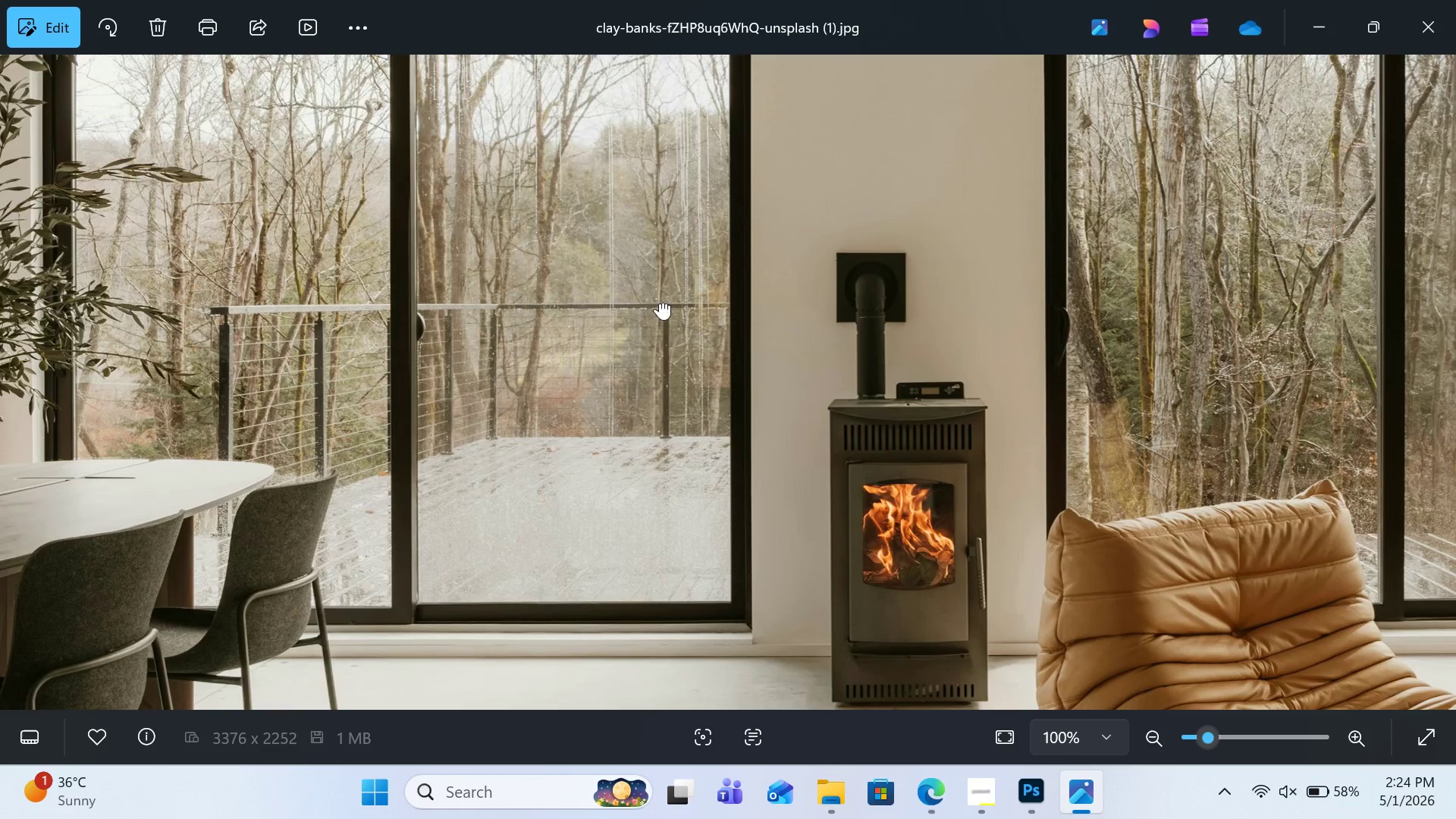 
left_click_drag(start_coordinate=[656, 304], to_coordinate=[889, 268])
 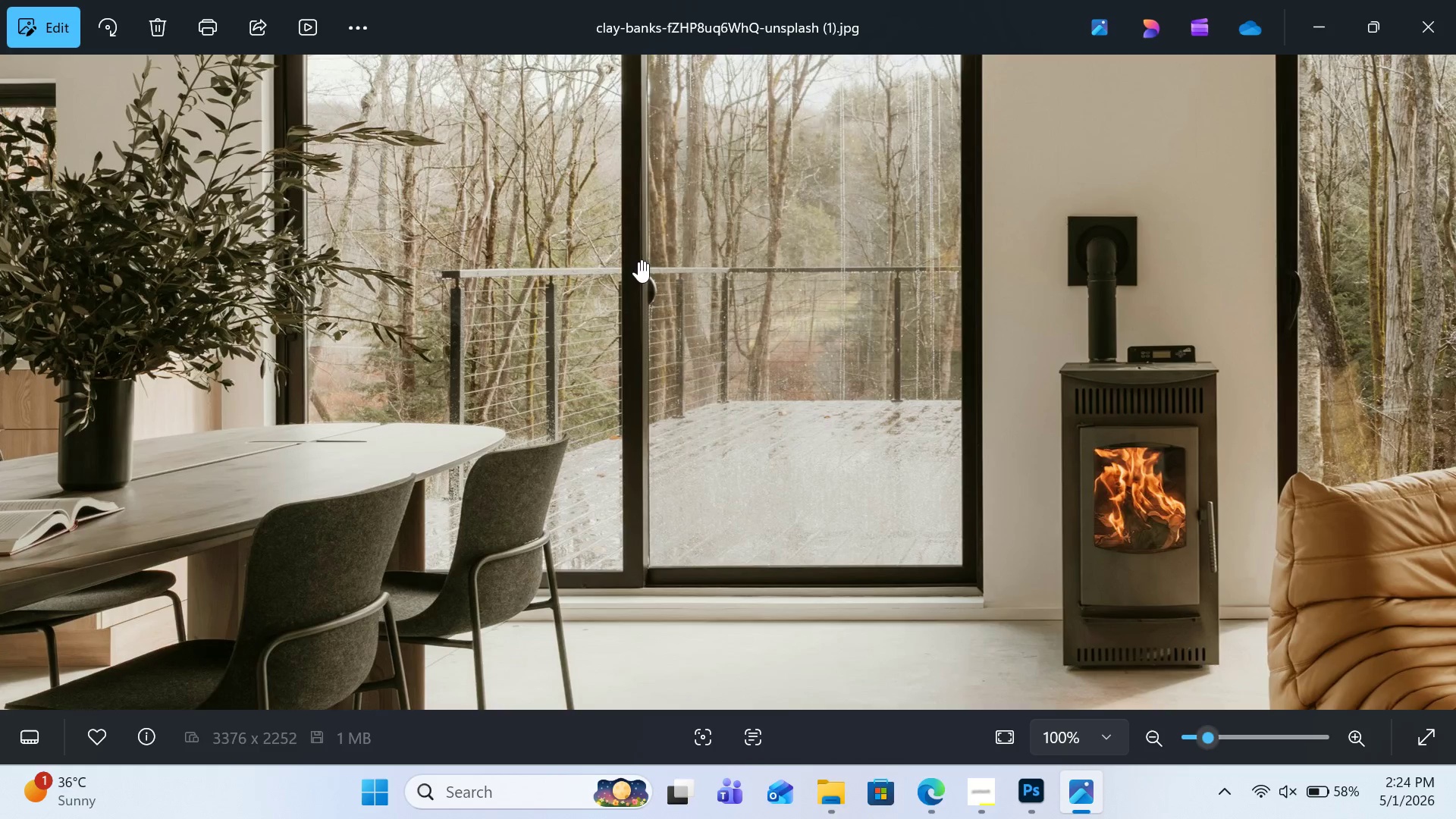 
left_click_drag(start_coordinate=[639, 261], to_coordinate=[821, 268])
 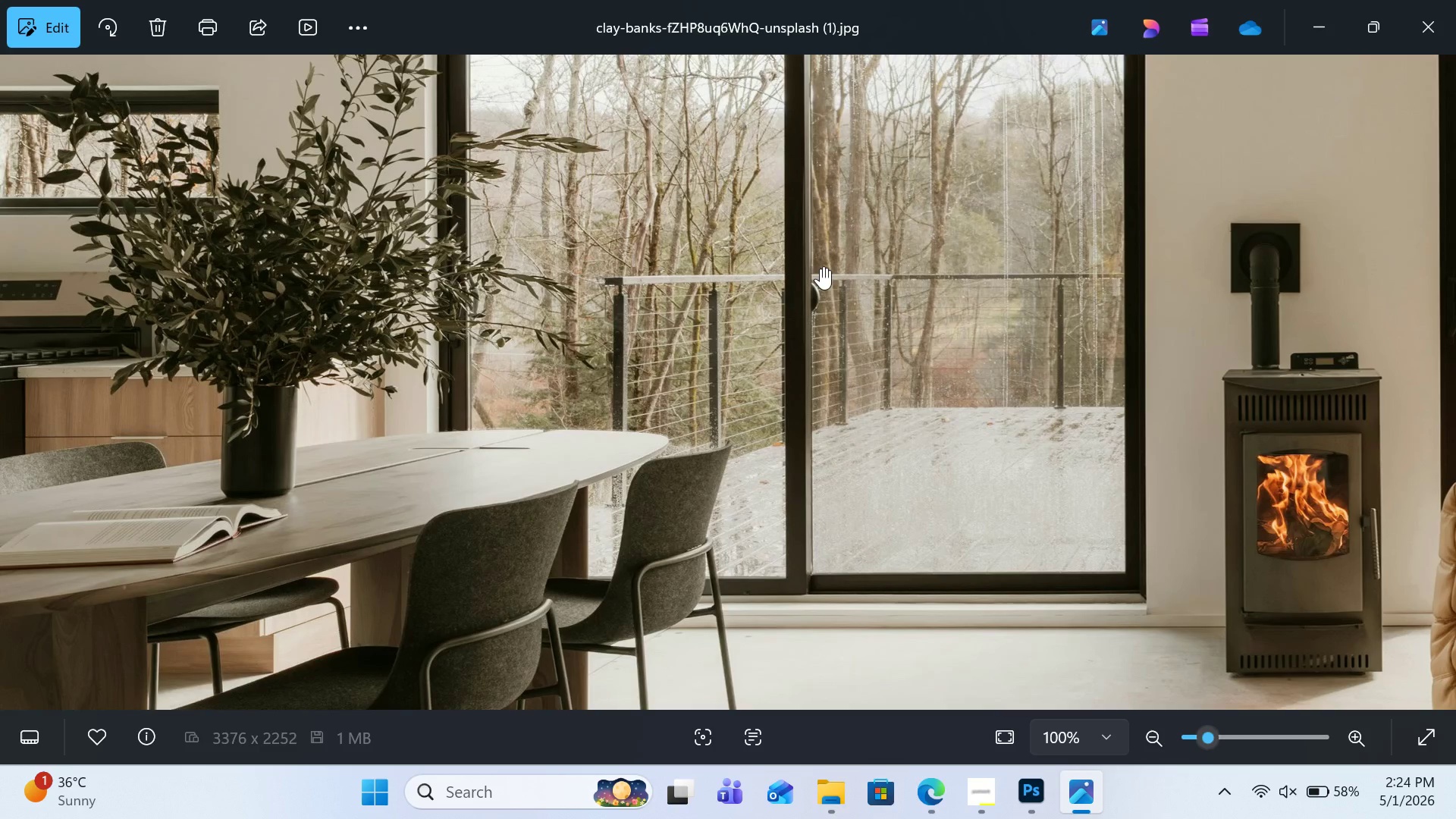 
wait(8.27)
 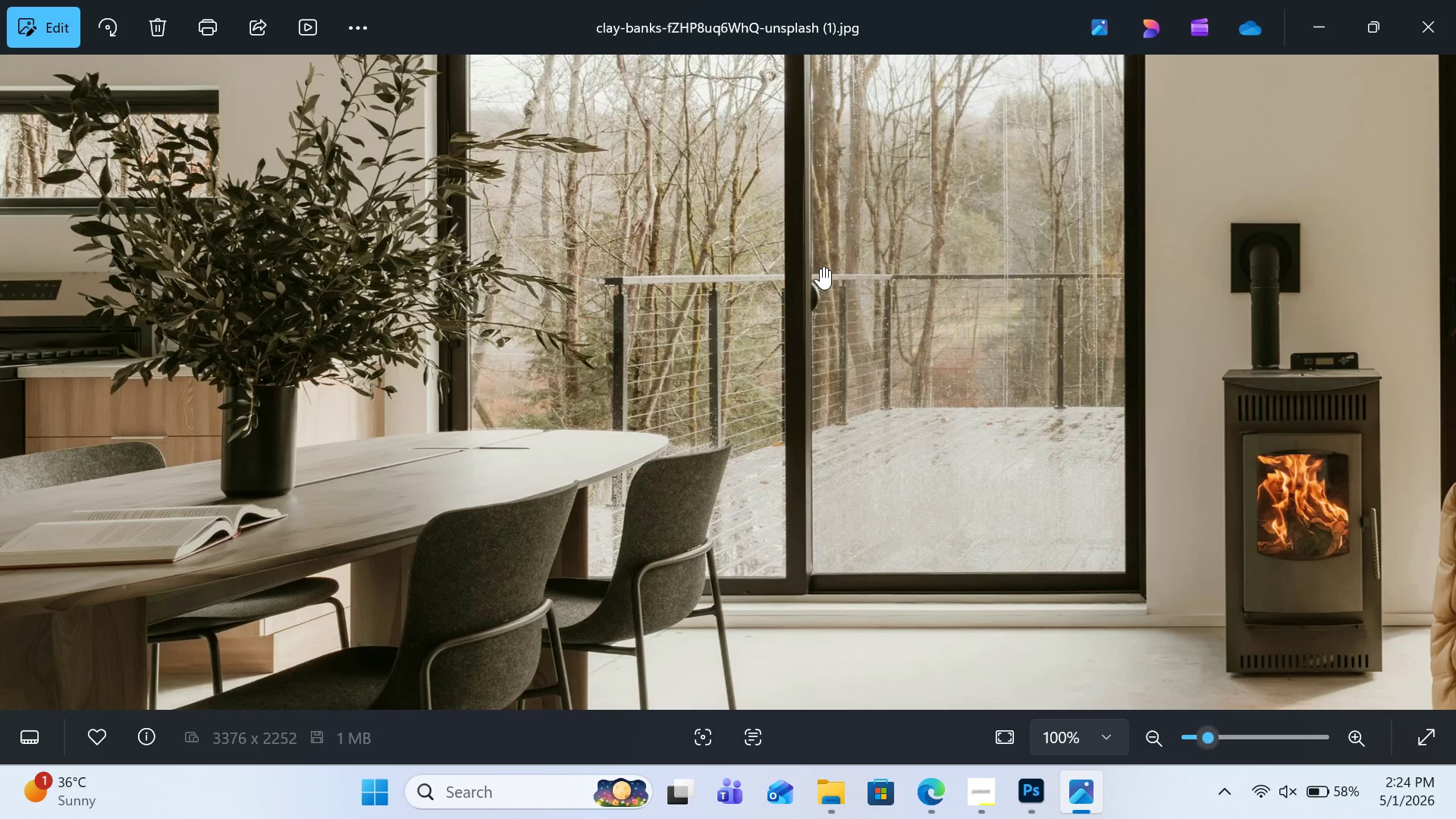 
double_click([818, 265])
 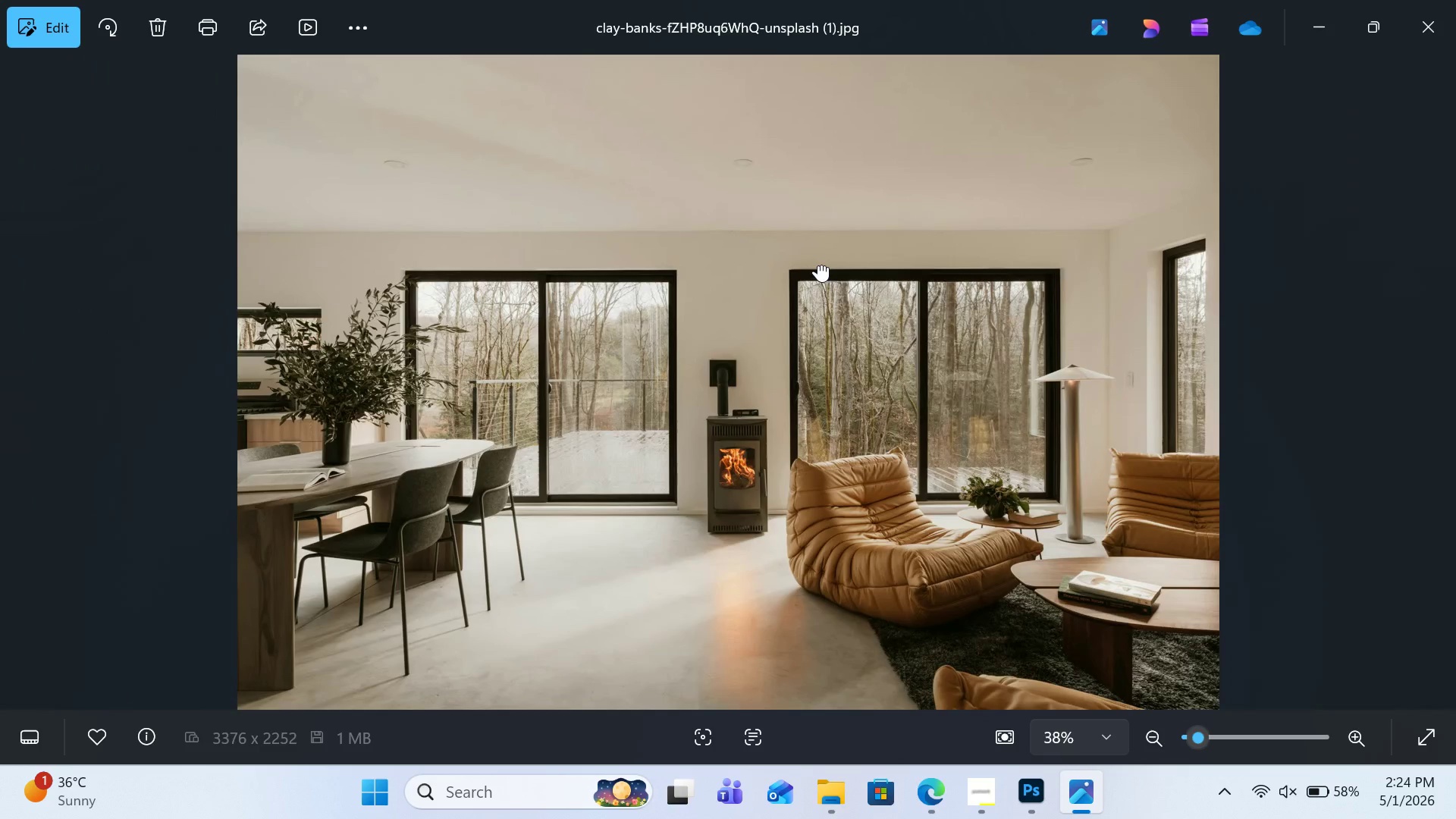 
key(ArrowRight)
 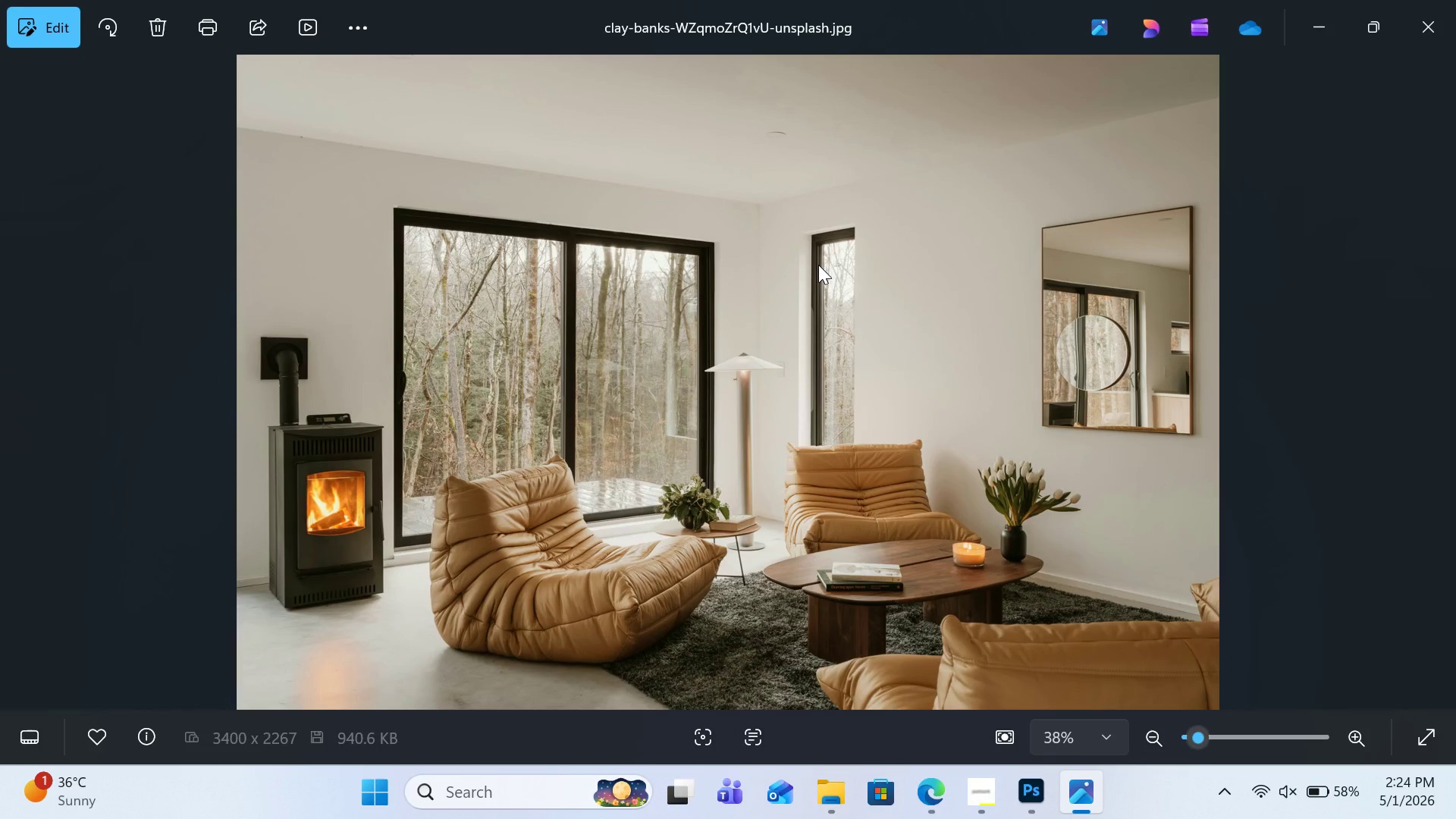 
key(ArrowLeft)
 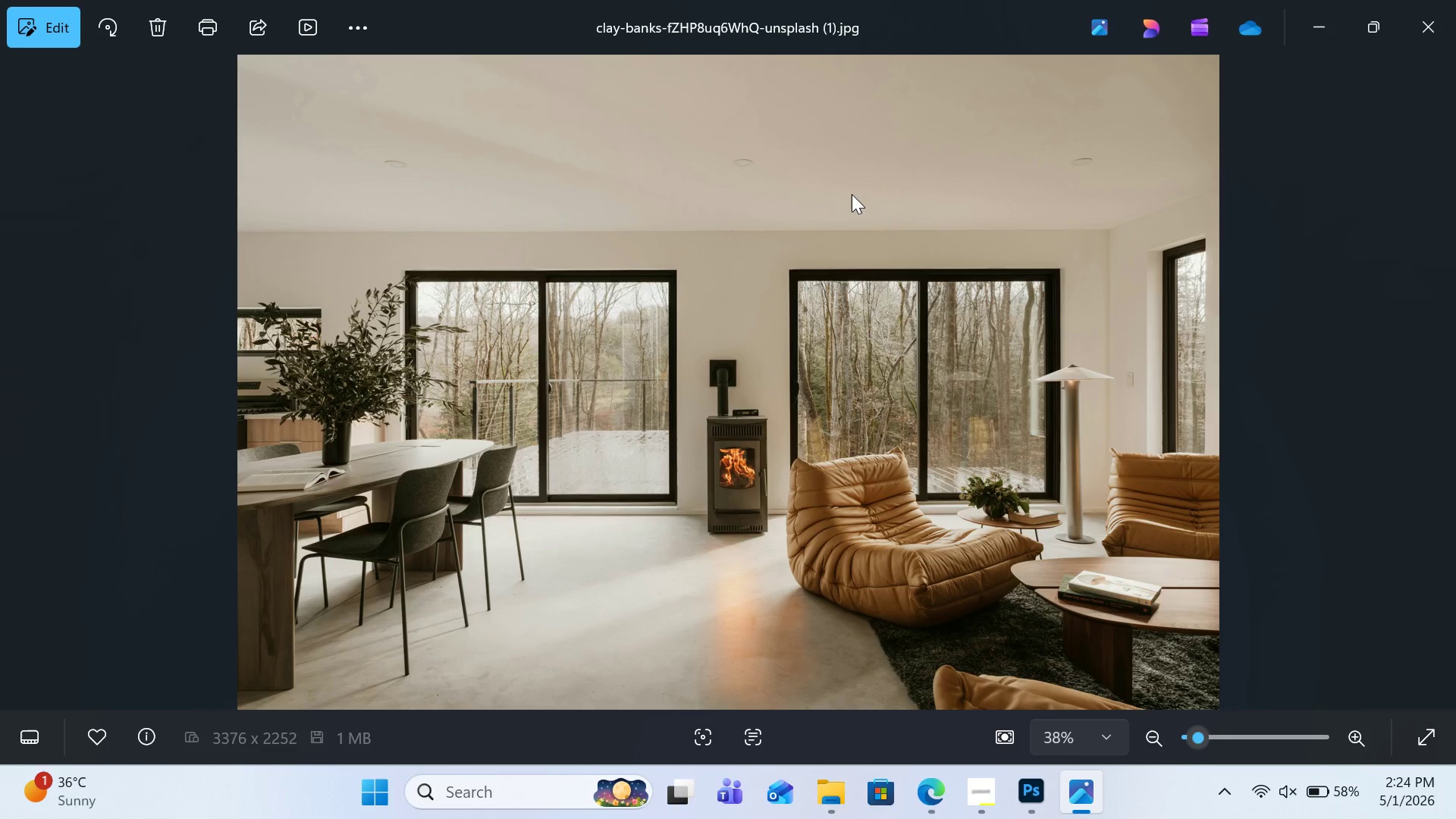 
wait(8.17)
 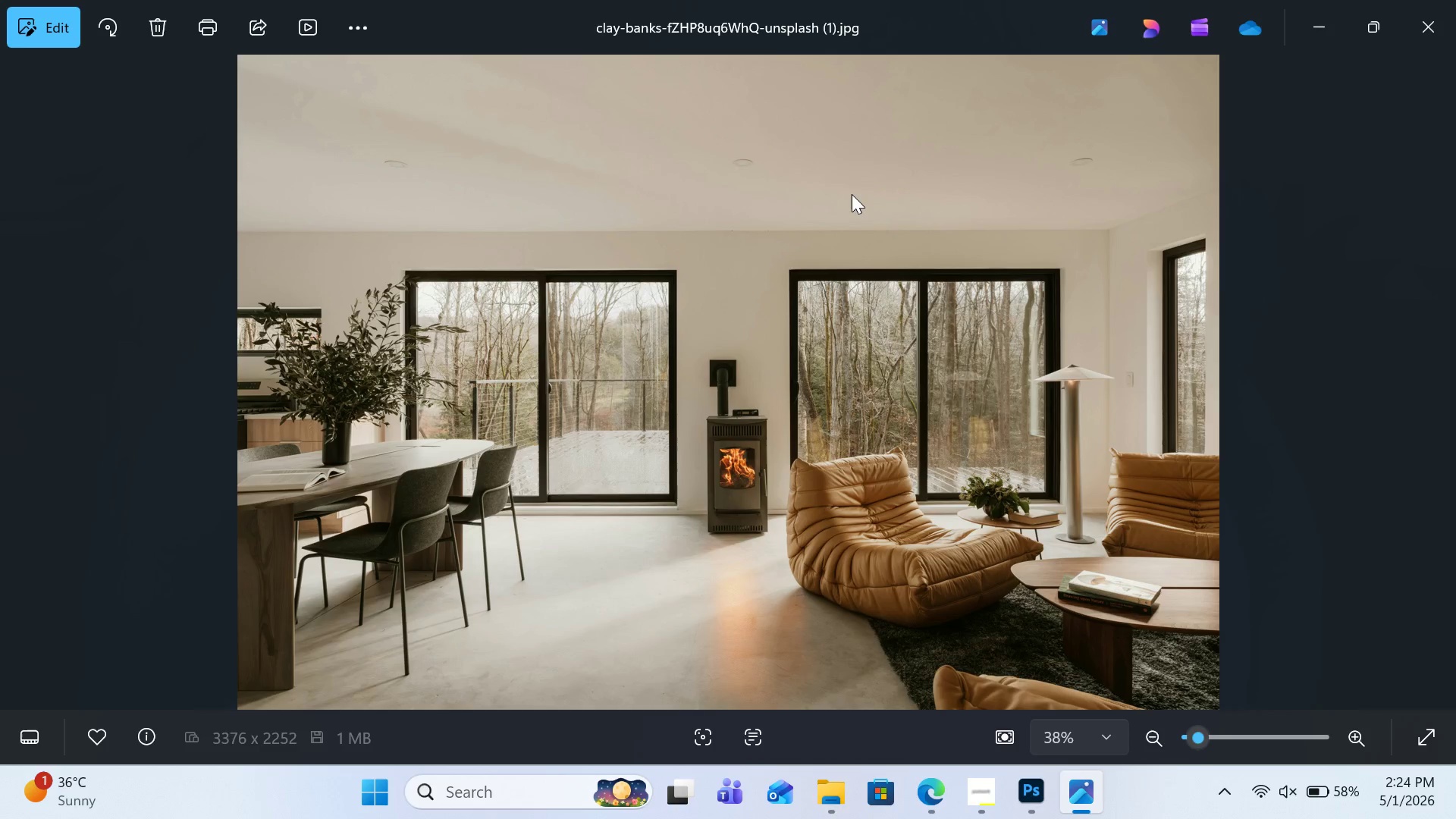 
key(ArrowRight)
 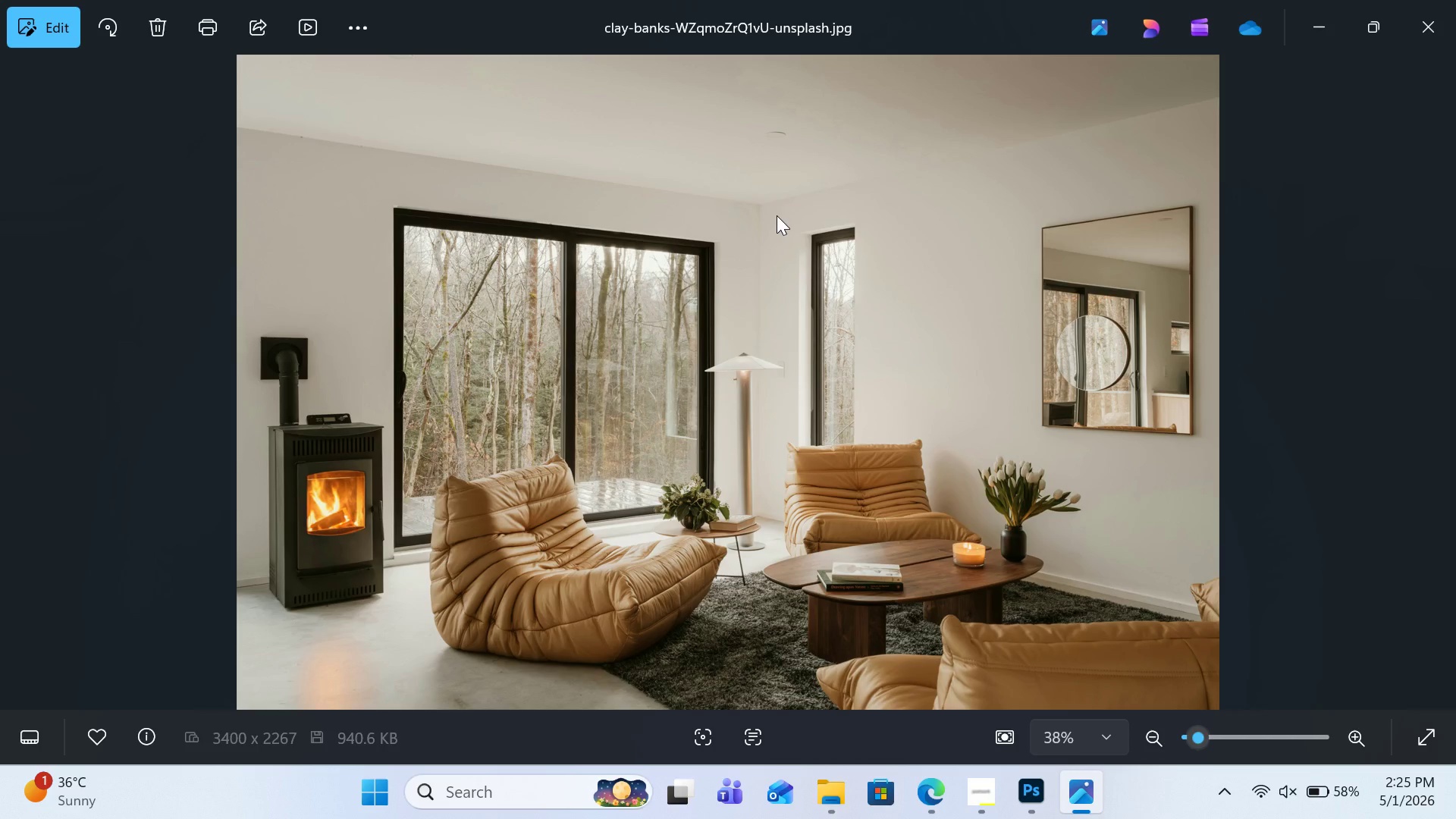 
key(ArrowLeft)
 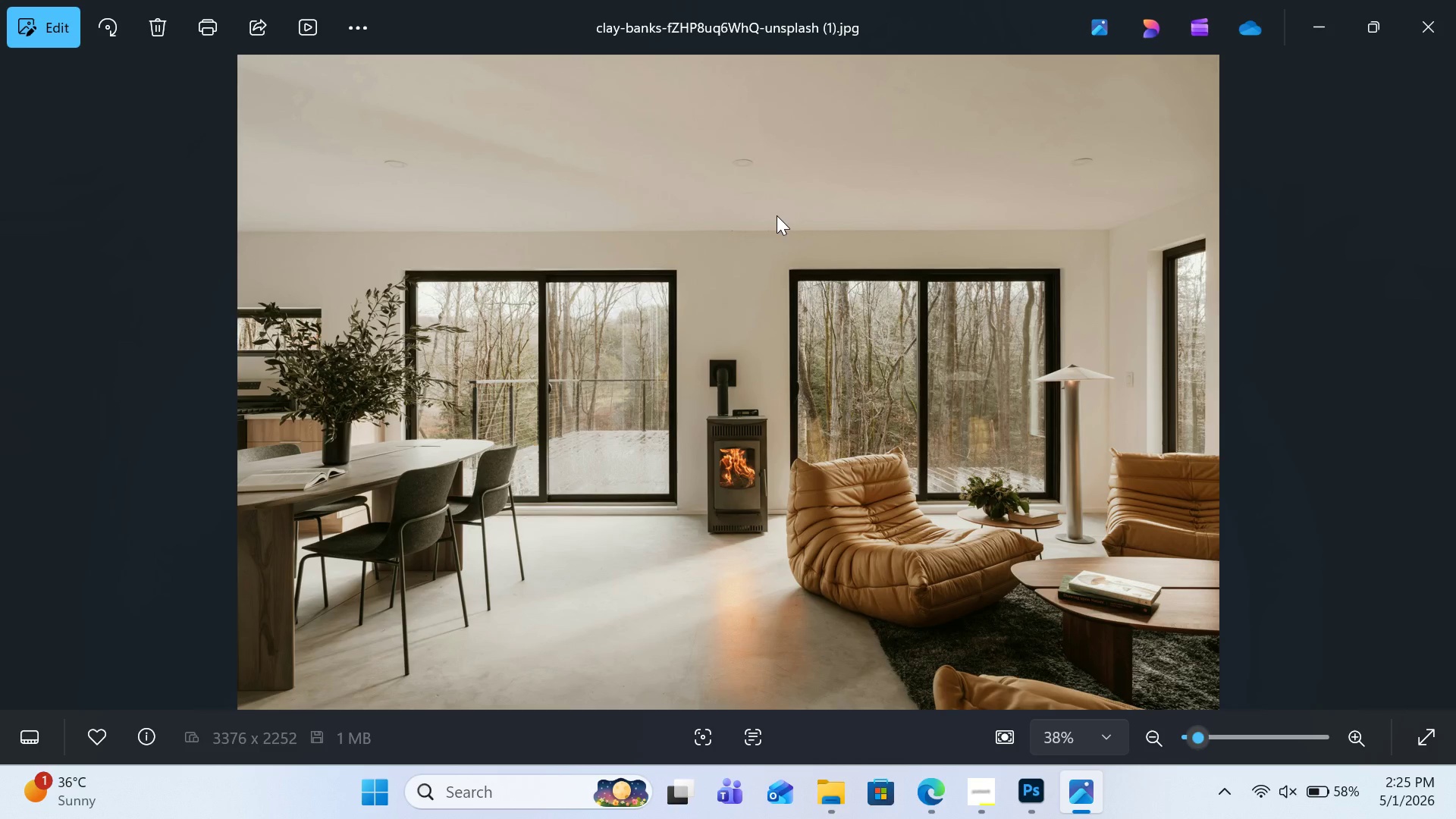 
key(ArrowLeft)
 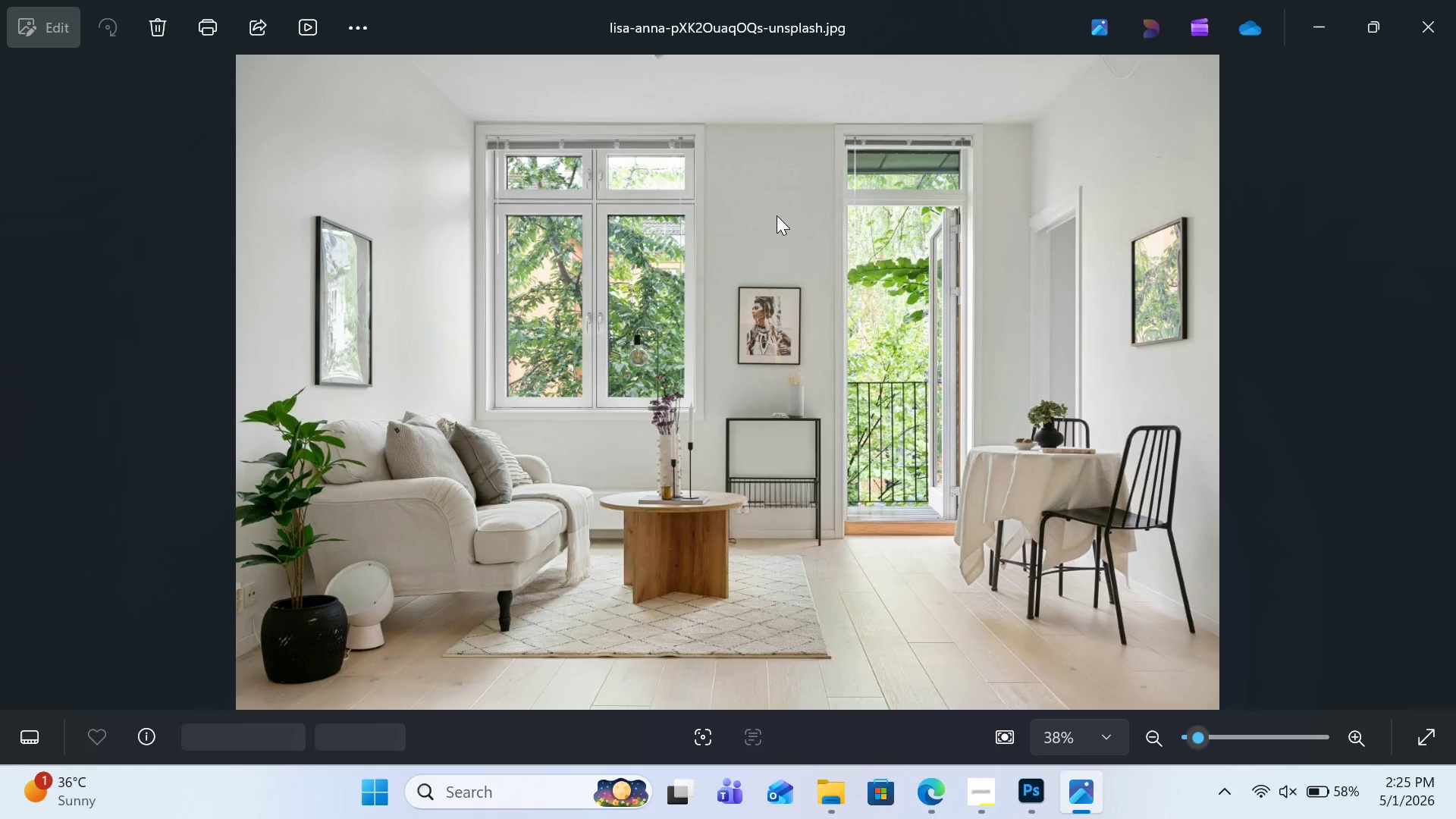 
key(ArrowLeft)
 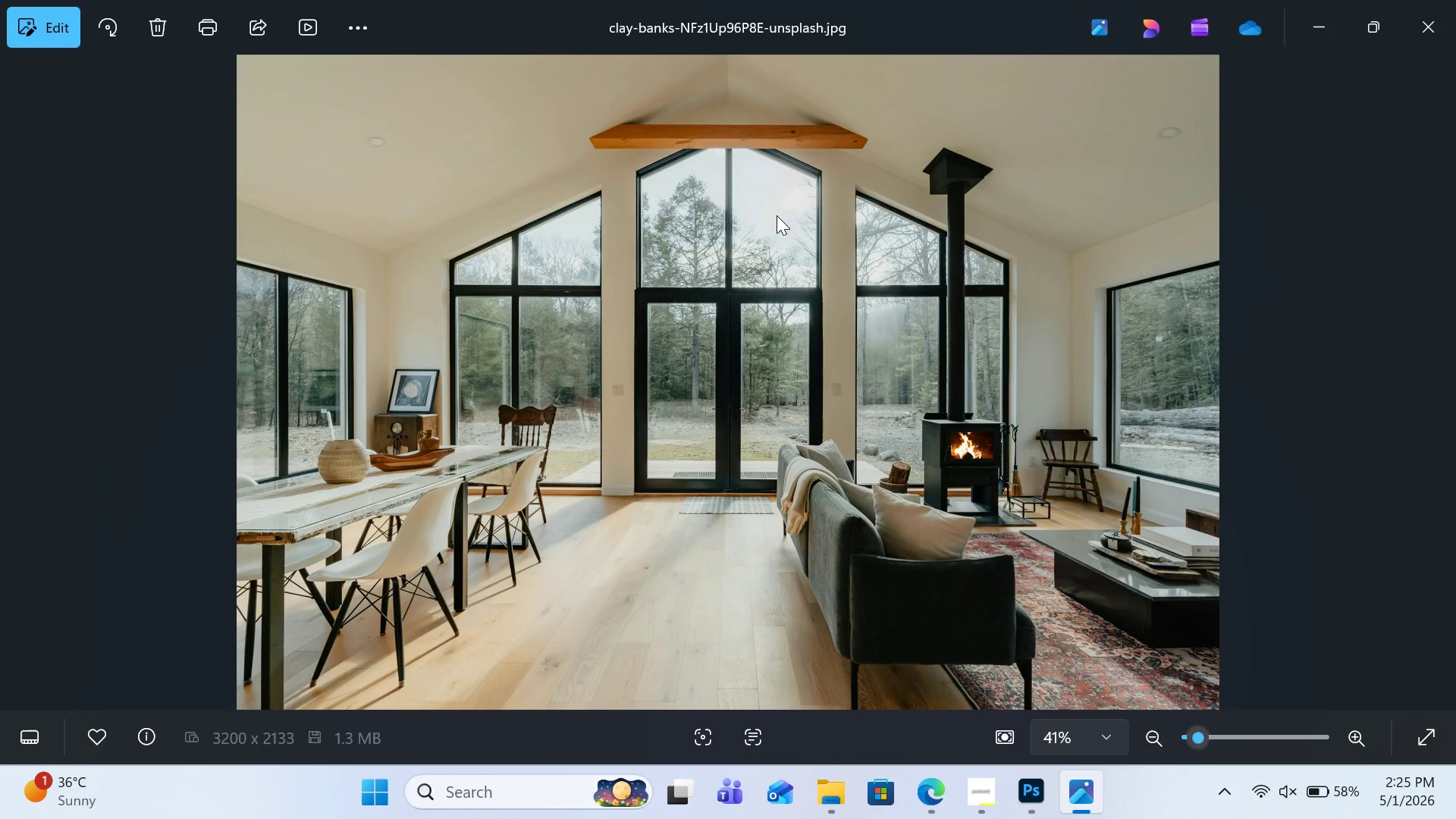 
double_click([796, 306])
 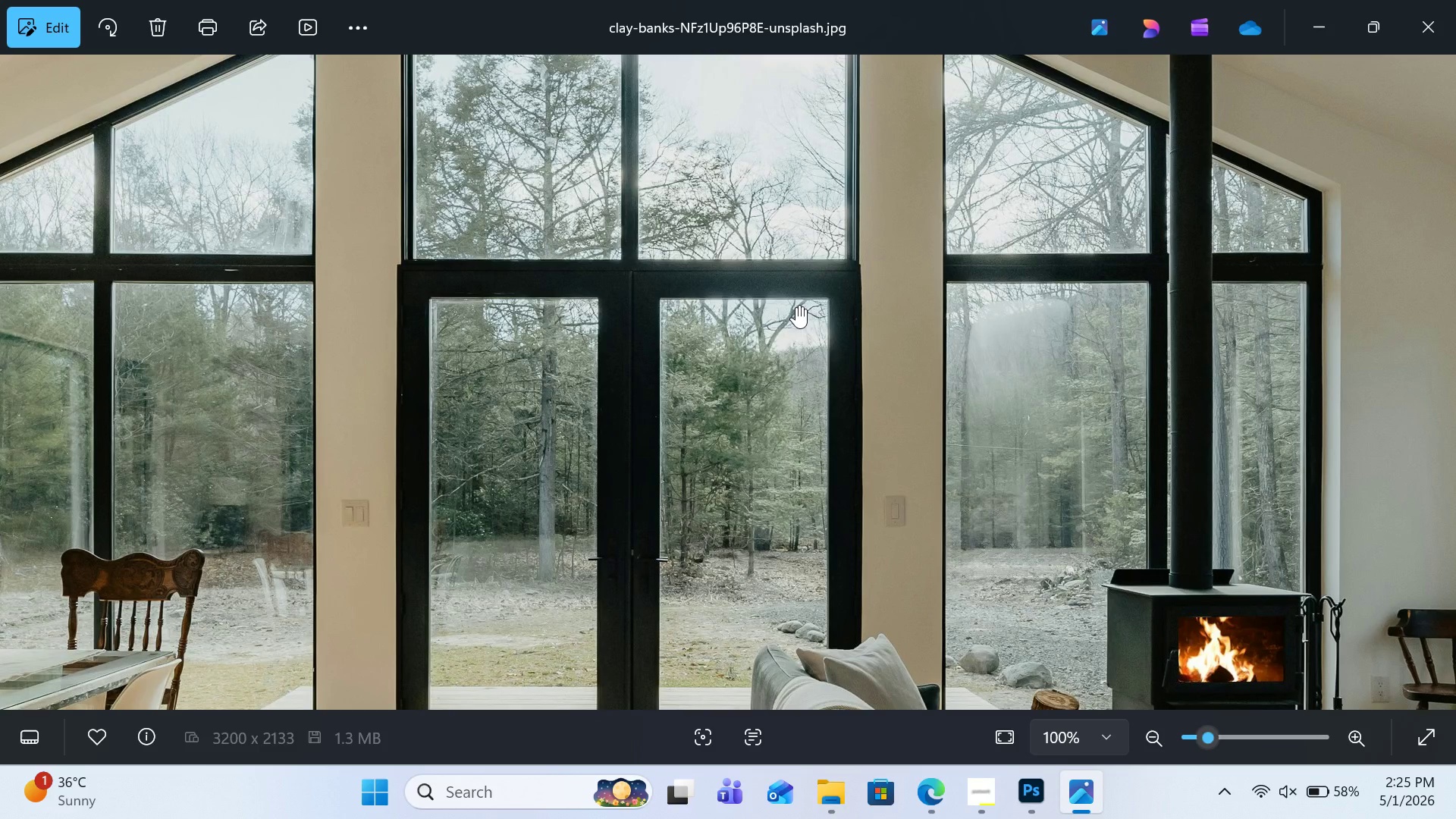 
double_click([796, 306])
 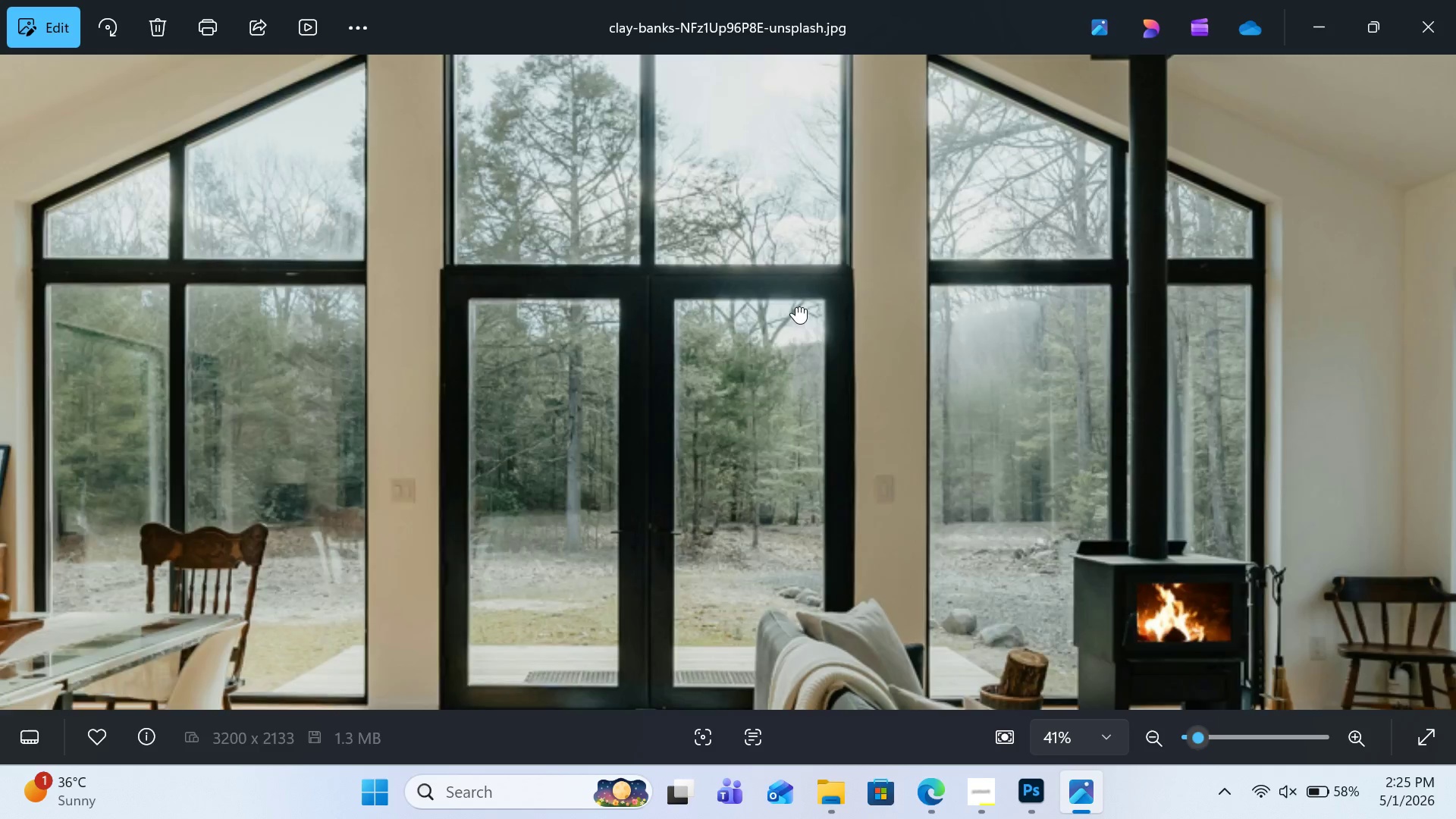 
triple_click([796, 306])
 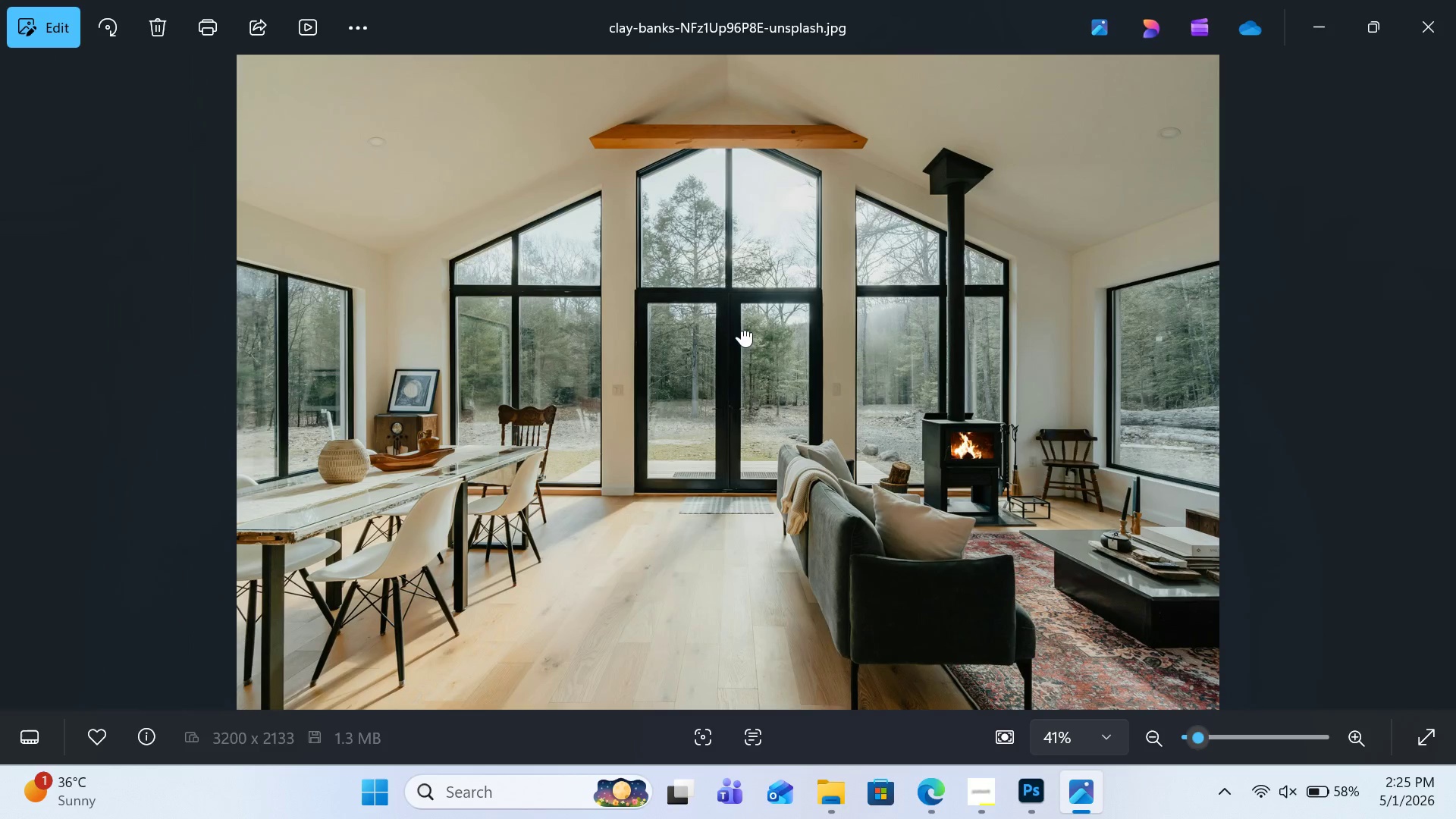 
double_click([545, 479])
 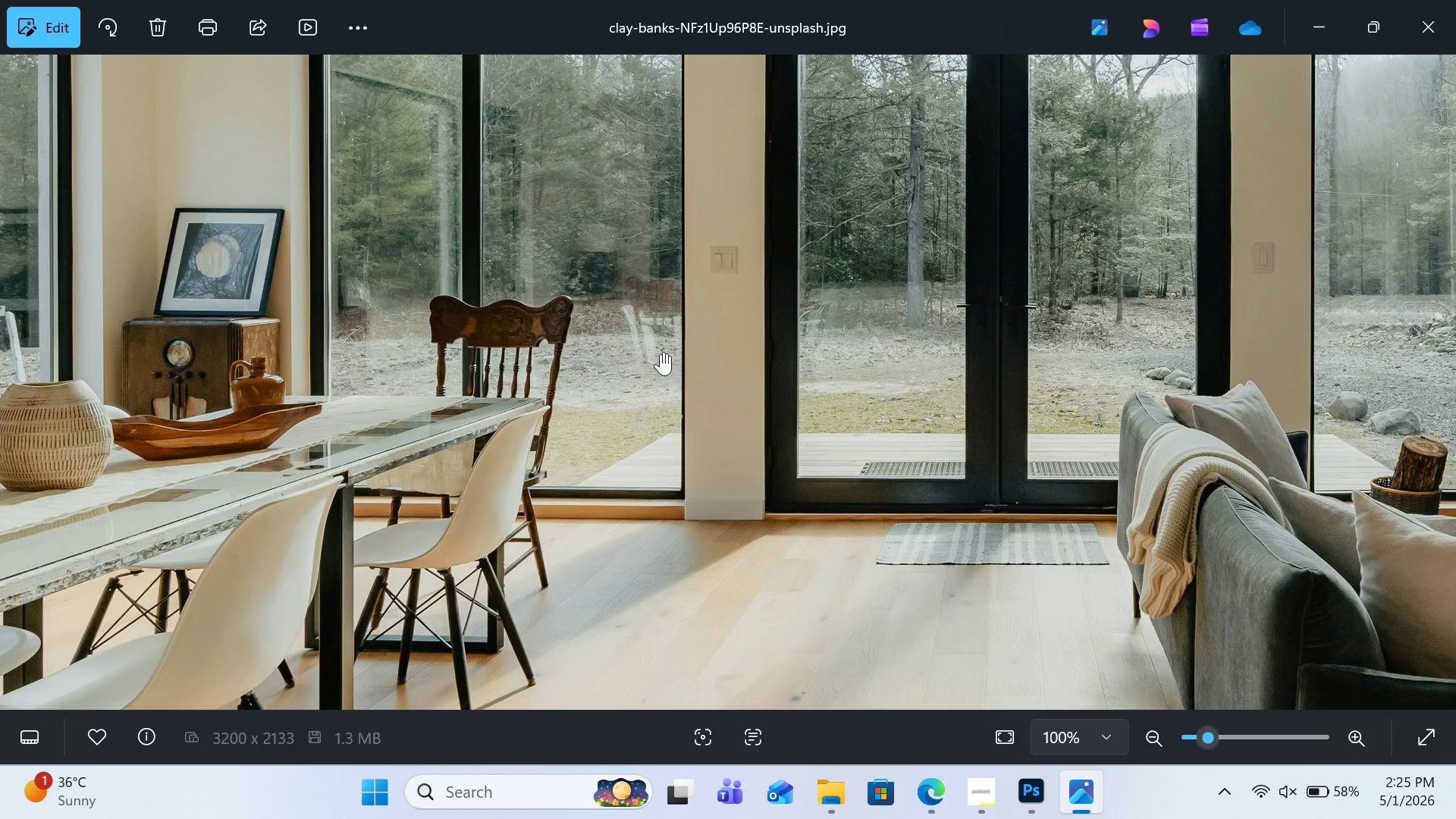 
left_click([646, 303])
 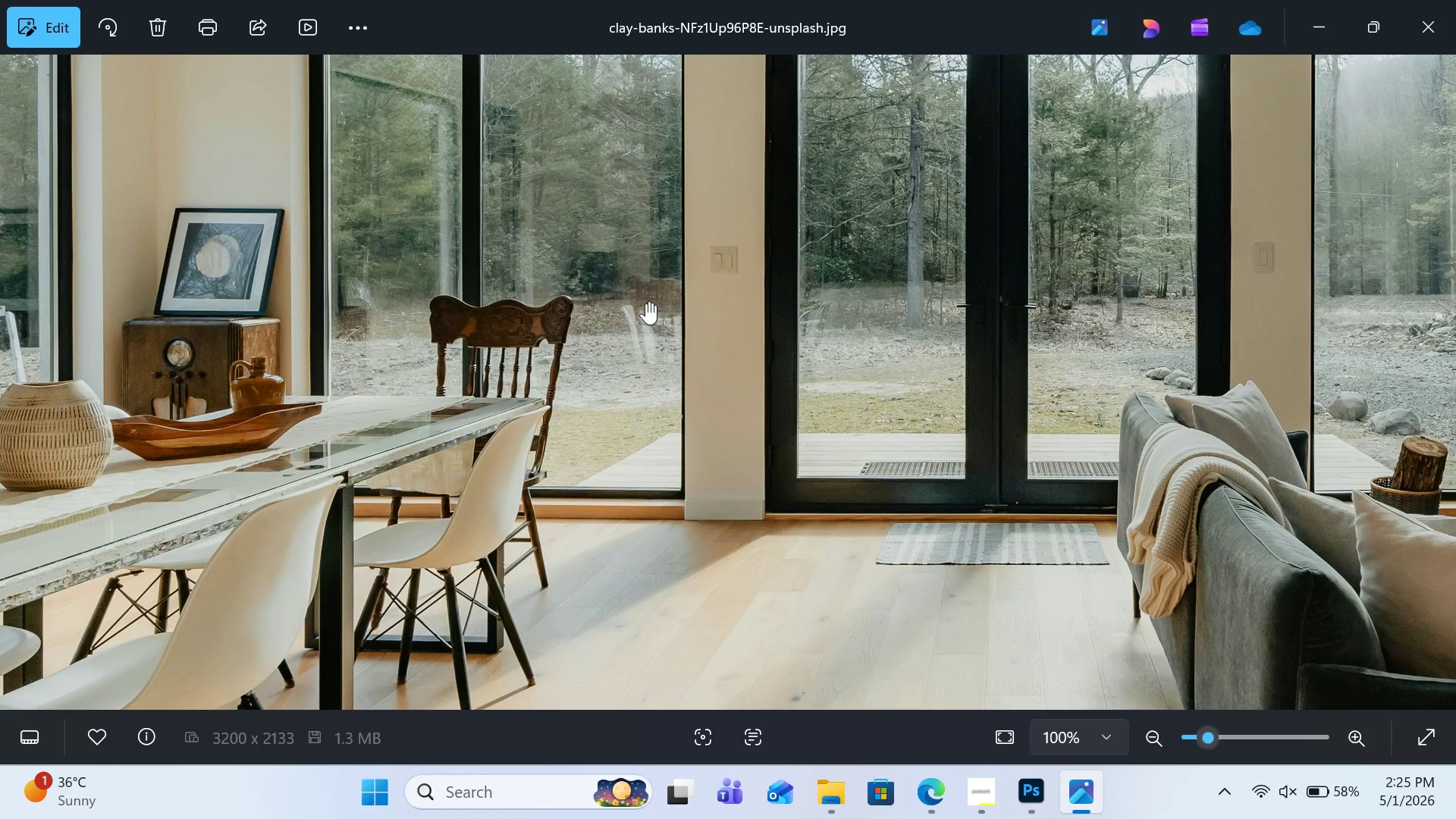 
left_click_drag(start_coordinate=[719, 205], to_coordinate=[562, 372])
 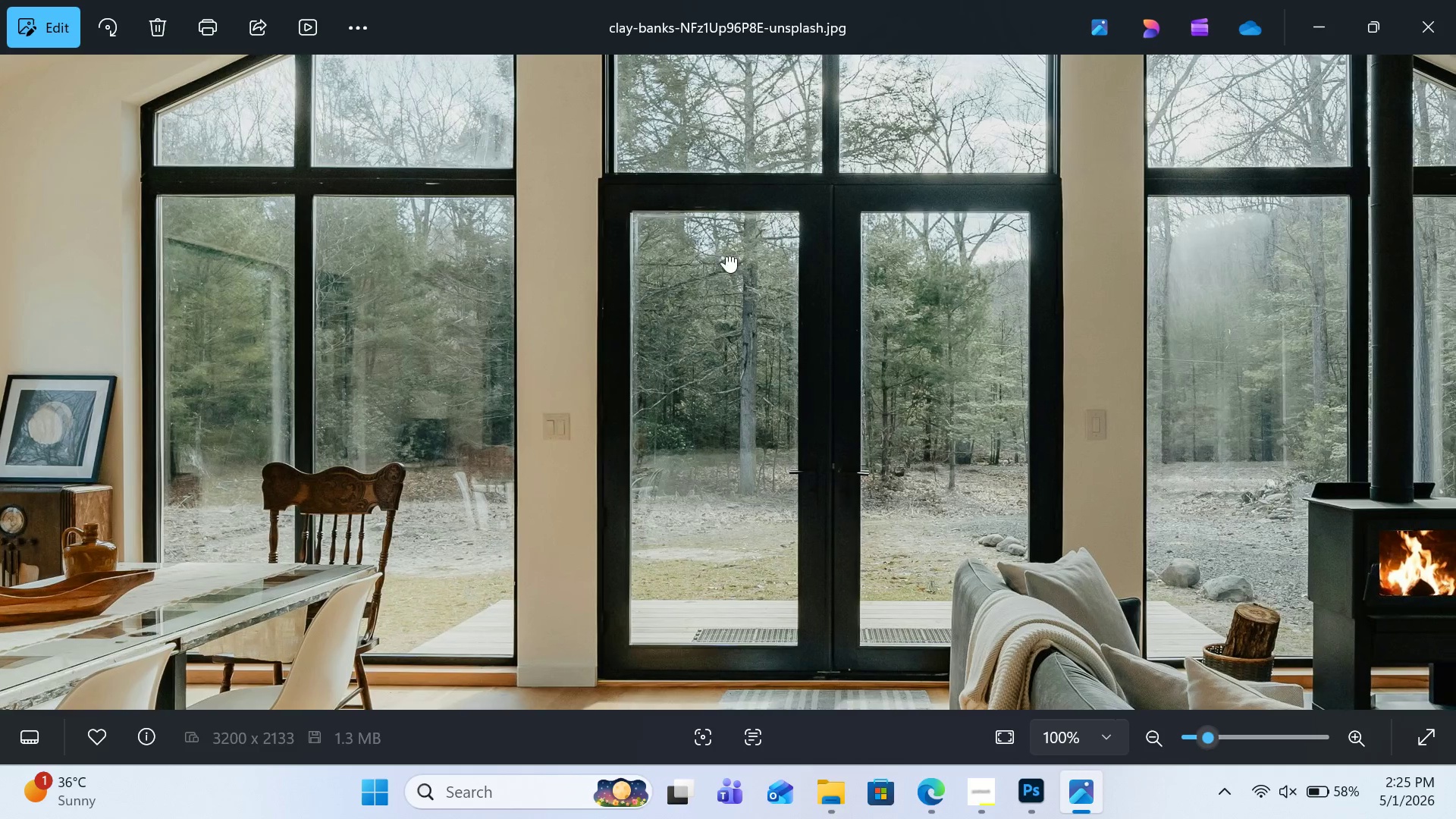 
left_click_drag(start_coordinate=[791, 250], to_coordinate=[557, 309])
 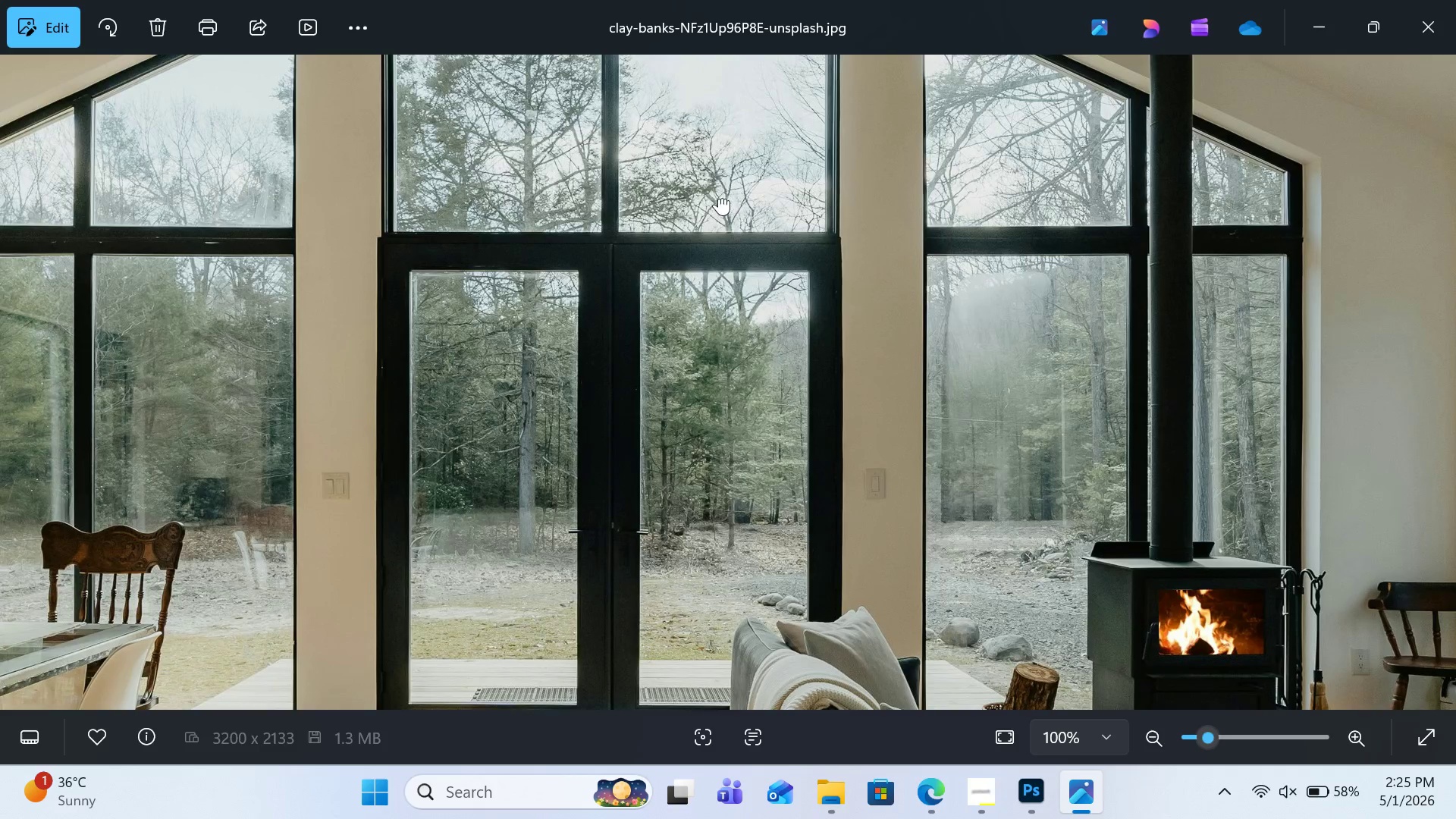 
left_click_drag(start_coordinate=[723, 196], to_coordinate=[565, 359])
 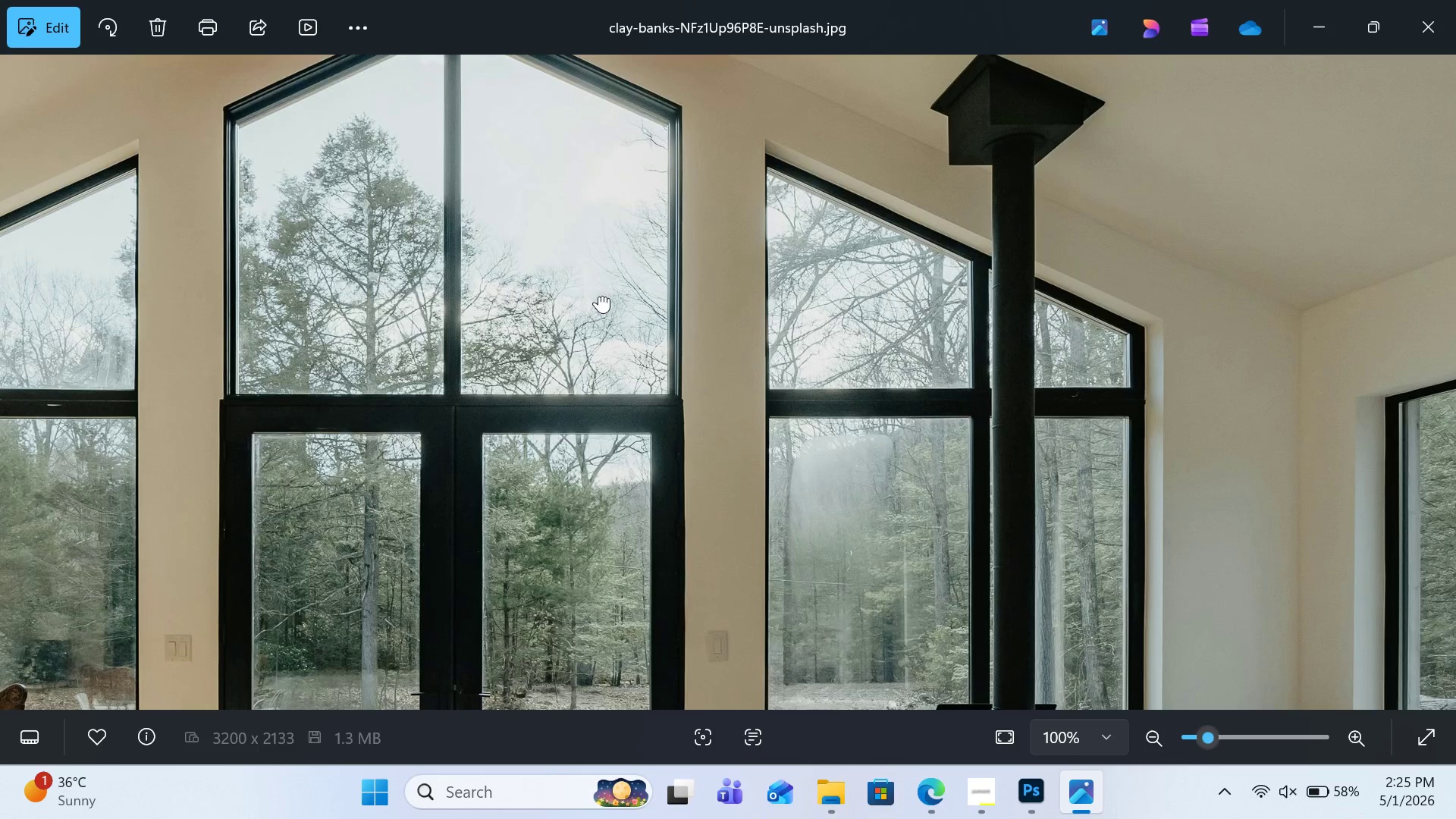 
left_click_drag(start_coordinate=[604, 298], to_coordinate=[376, 140])
 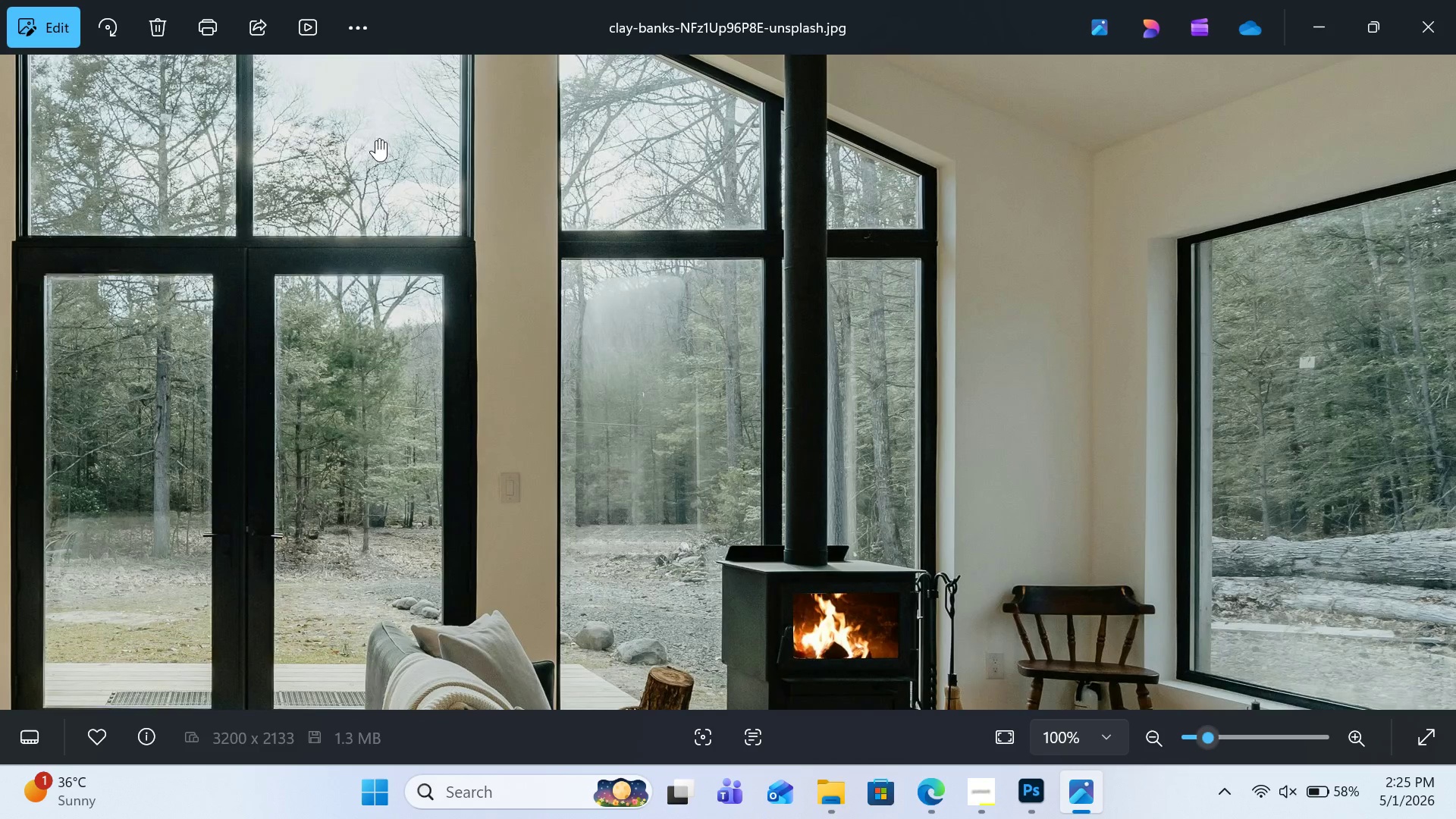 
double_click([376, 140])
 